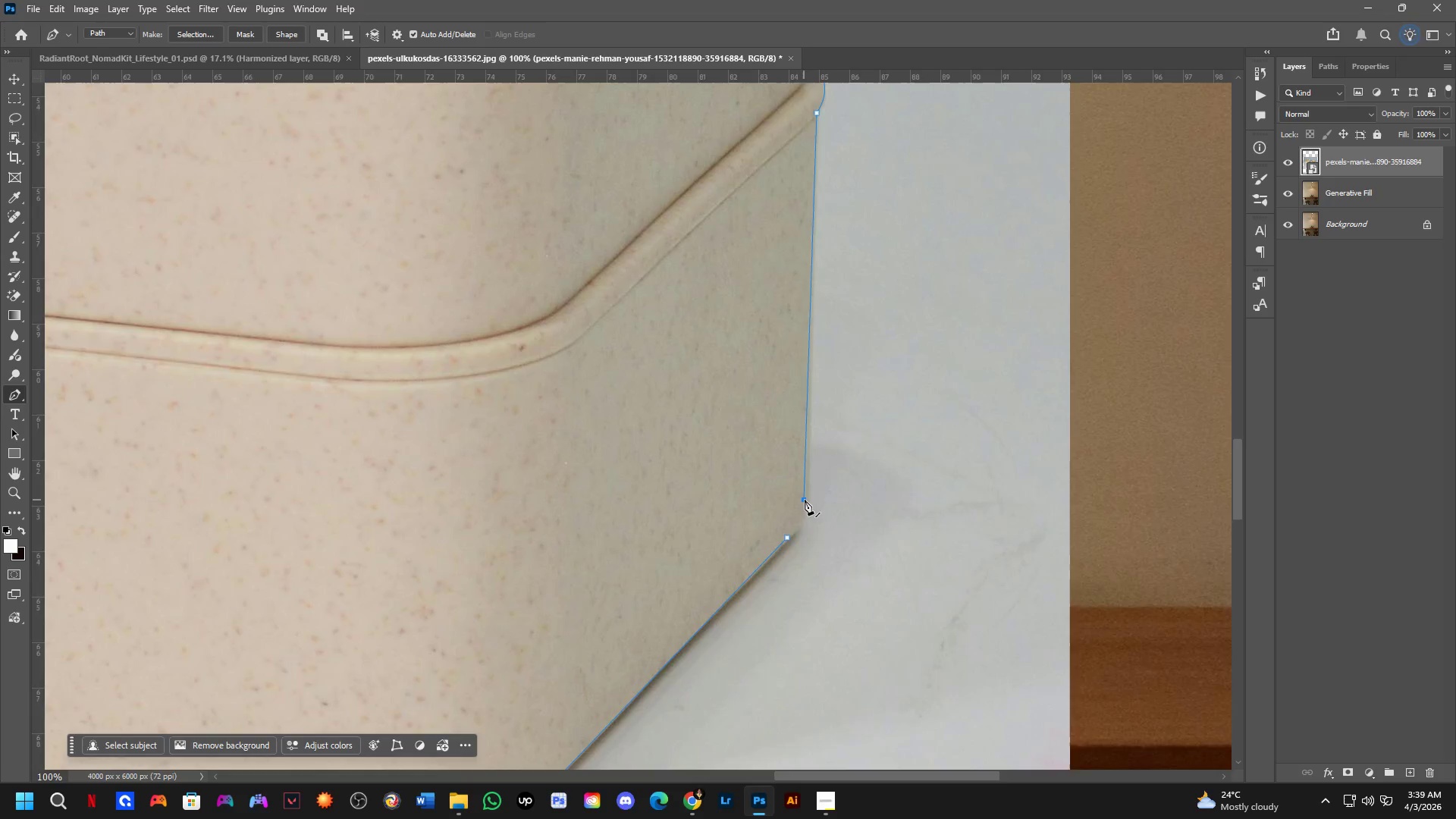 
key(Control+ControlLeft)
 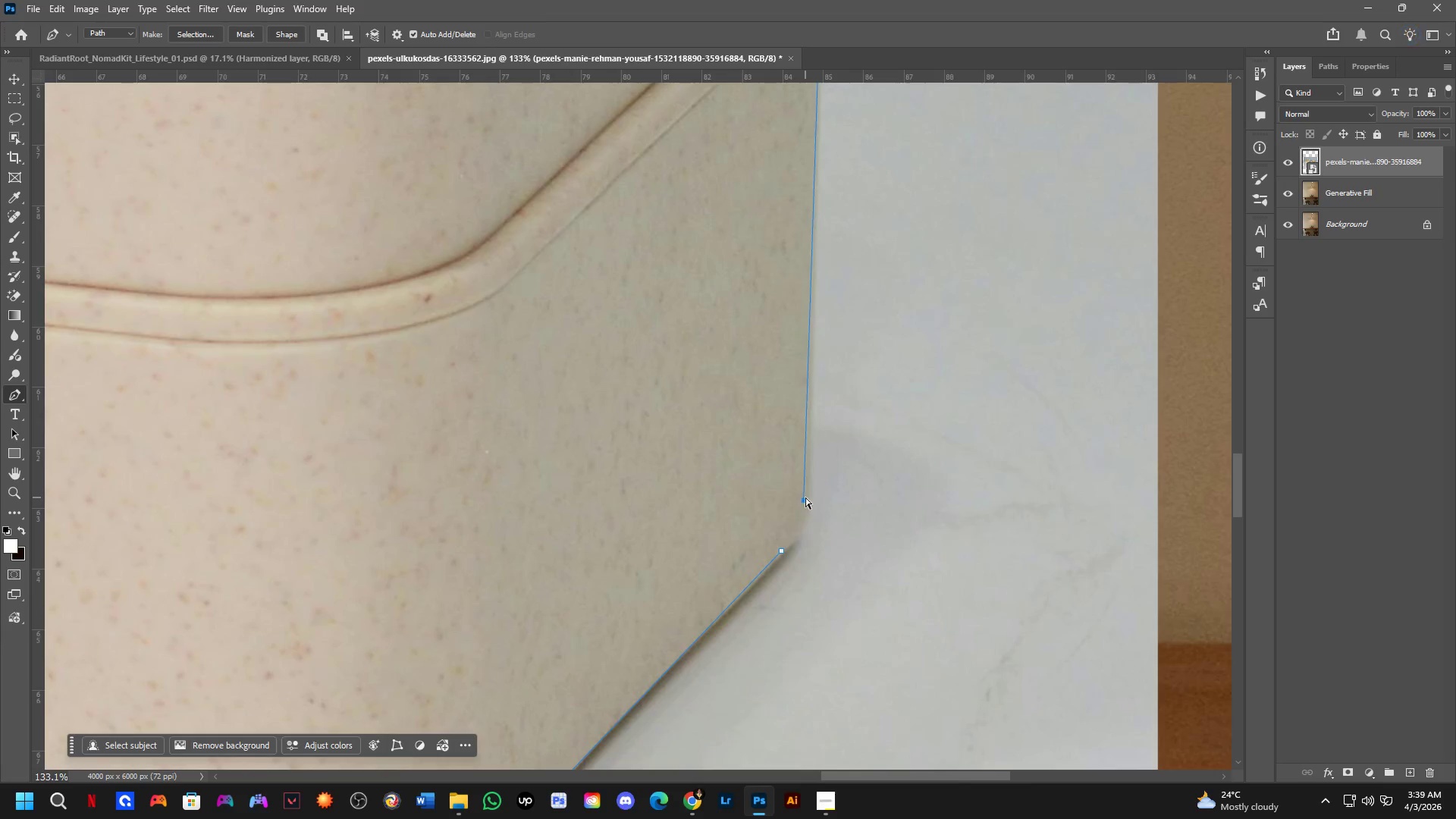 
key(Control+Z)
 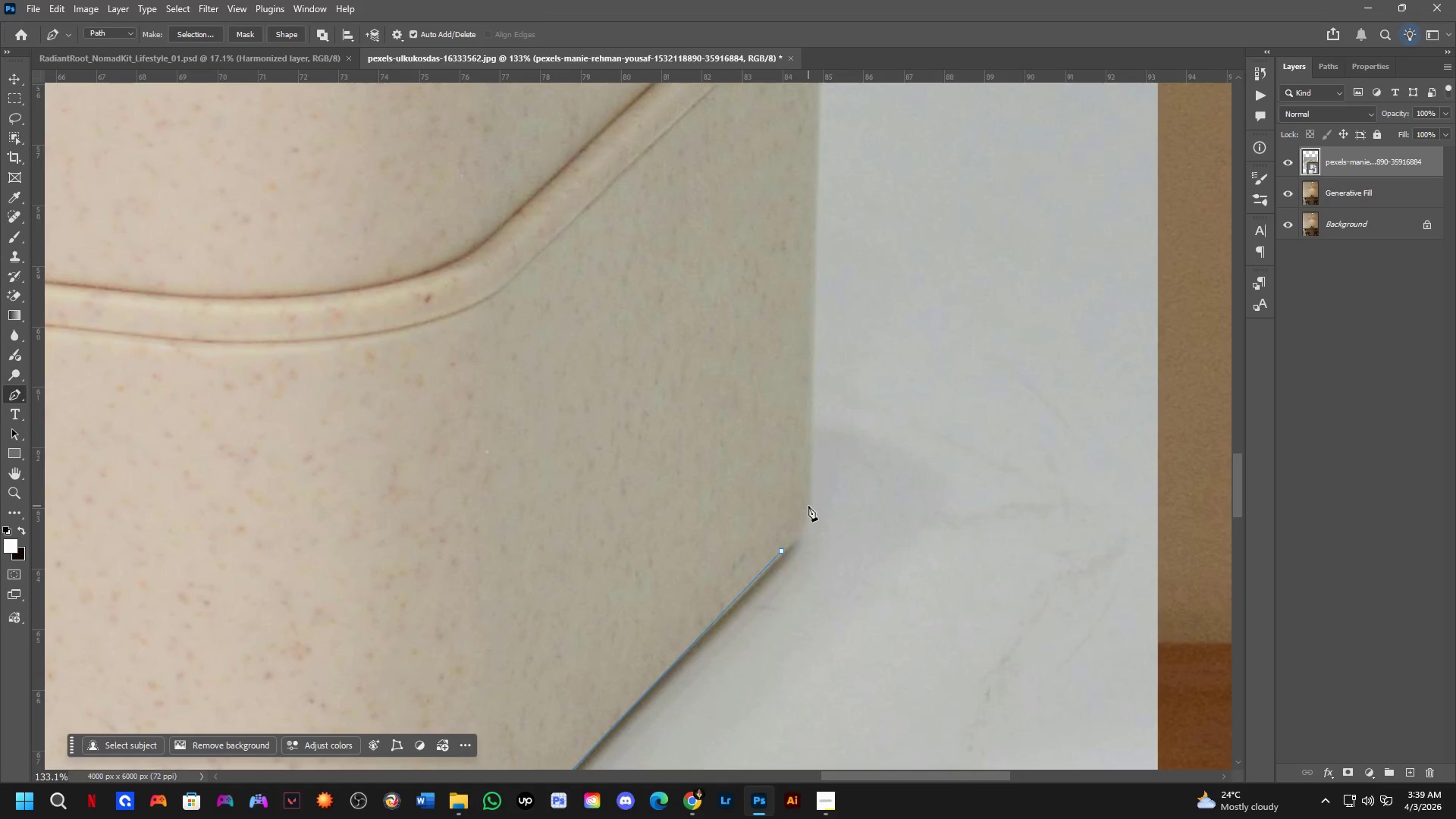 
scroll: coordinate [805, 497], scroll_direction: up, amount: 3.0
 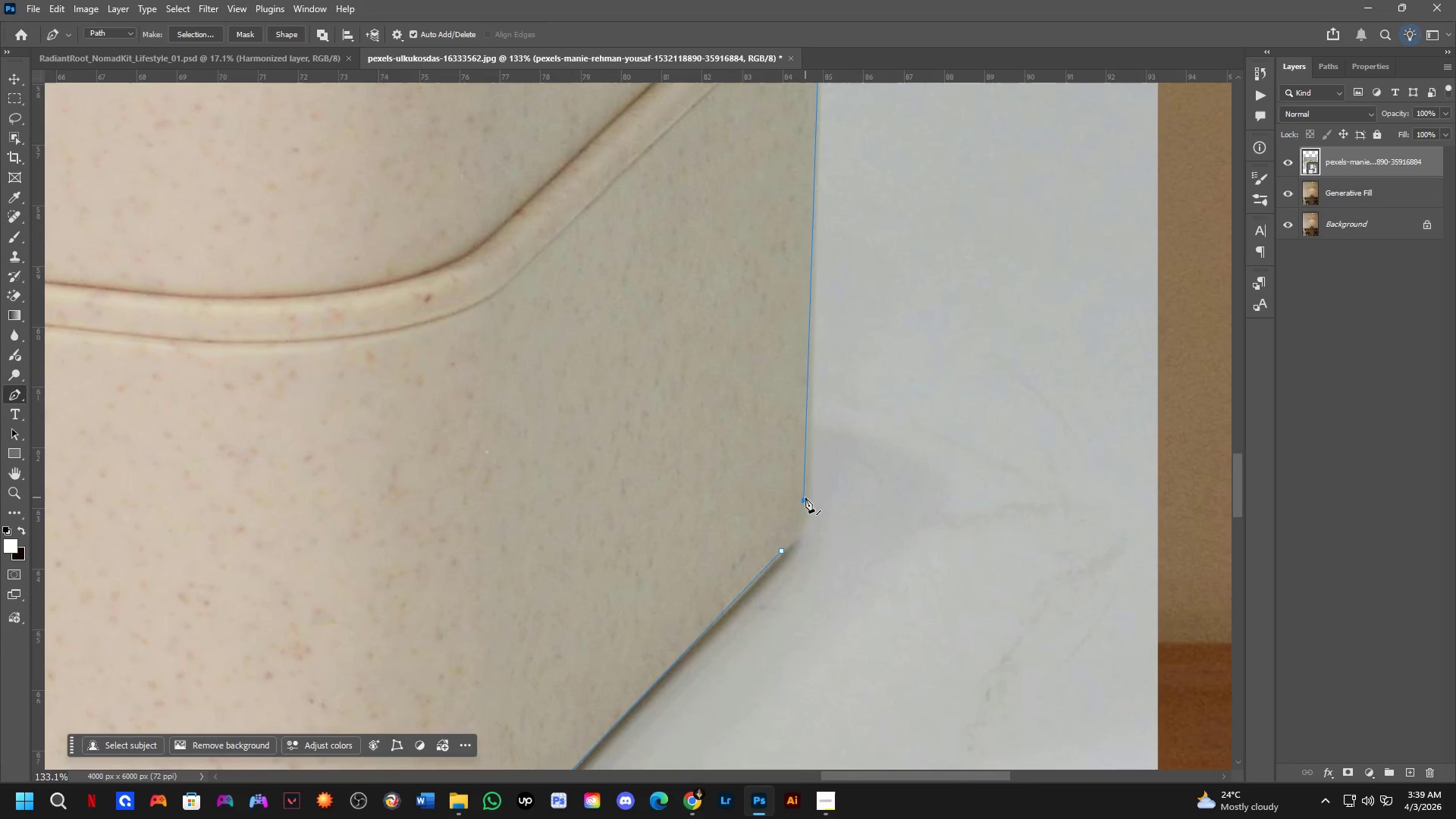 
left_click([808, 506])
 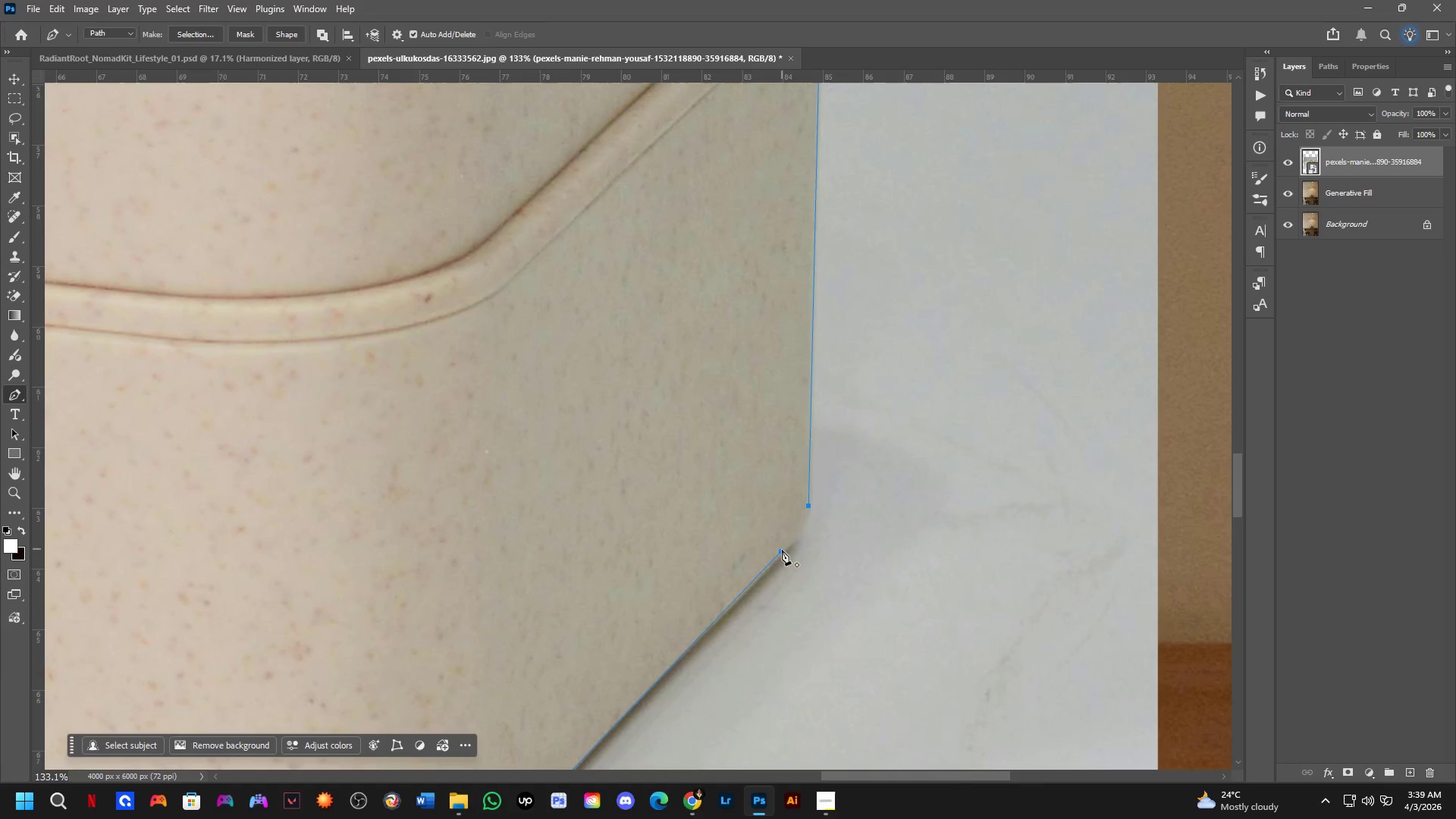 
left_click_drag(start_coordinate=[781, 551], to_coordinate=[755, 571])
 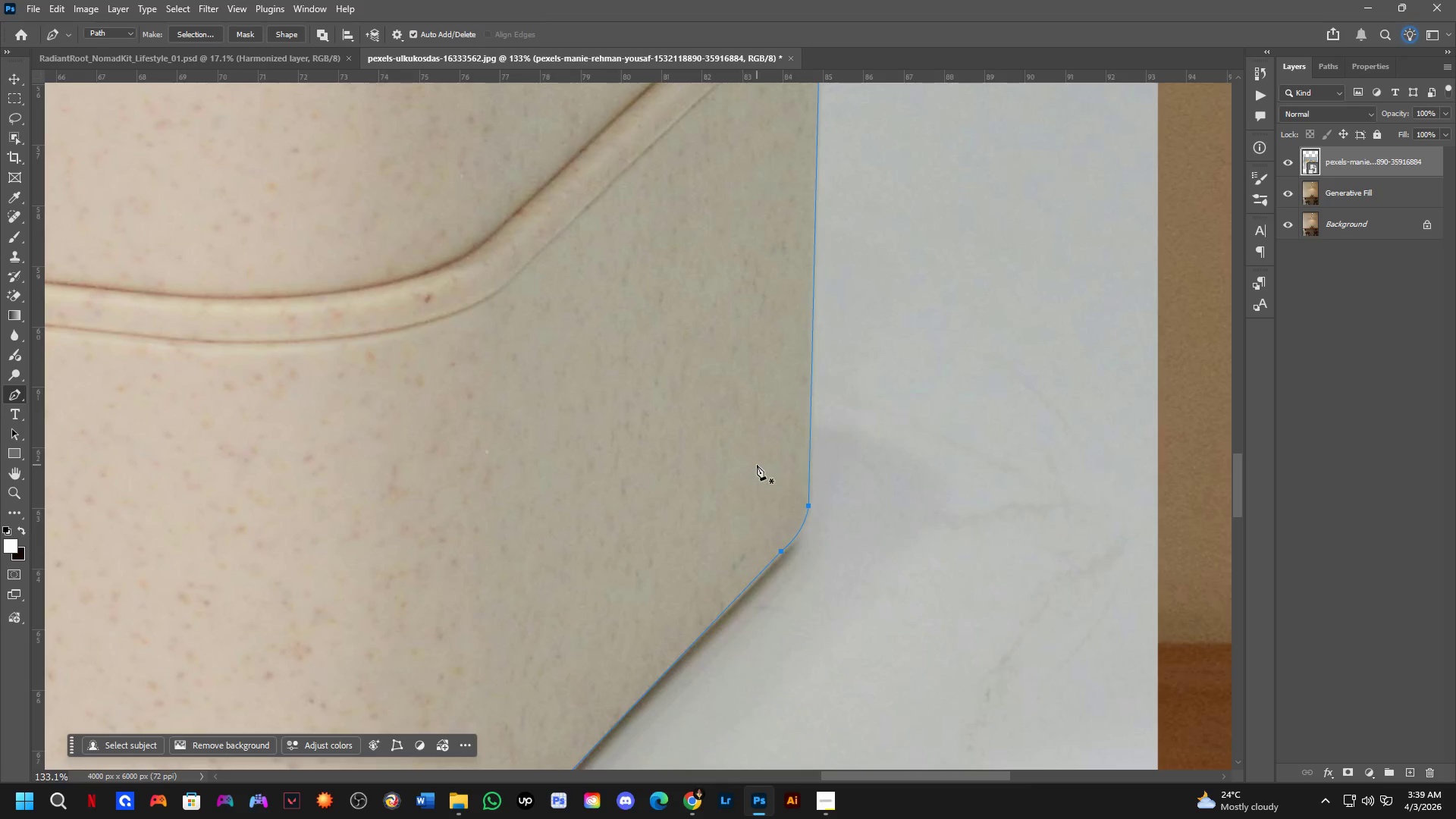 
hold_key(key=Space, duration=0.89)
 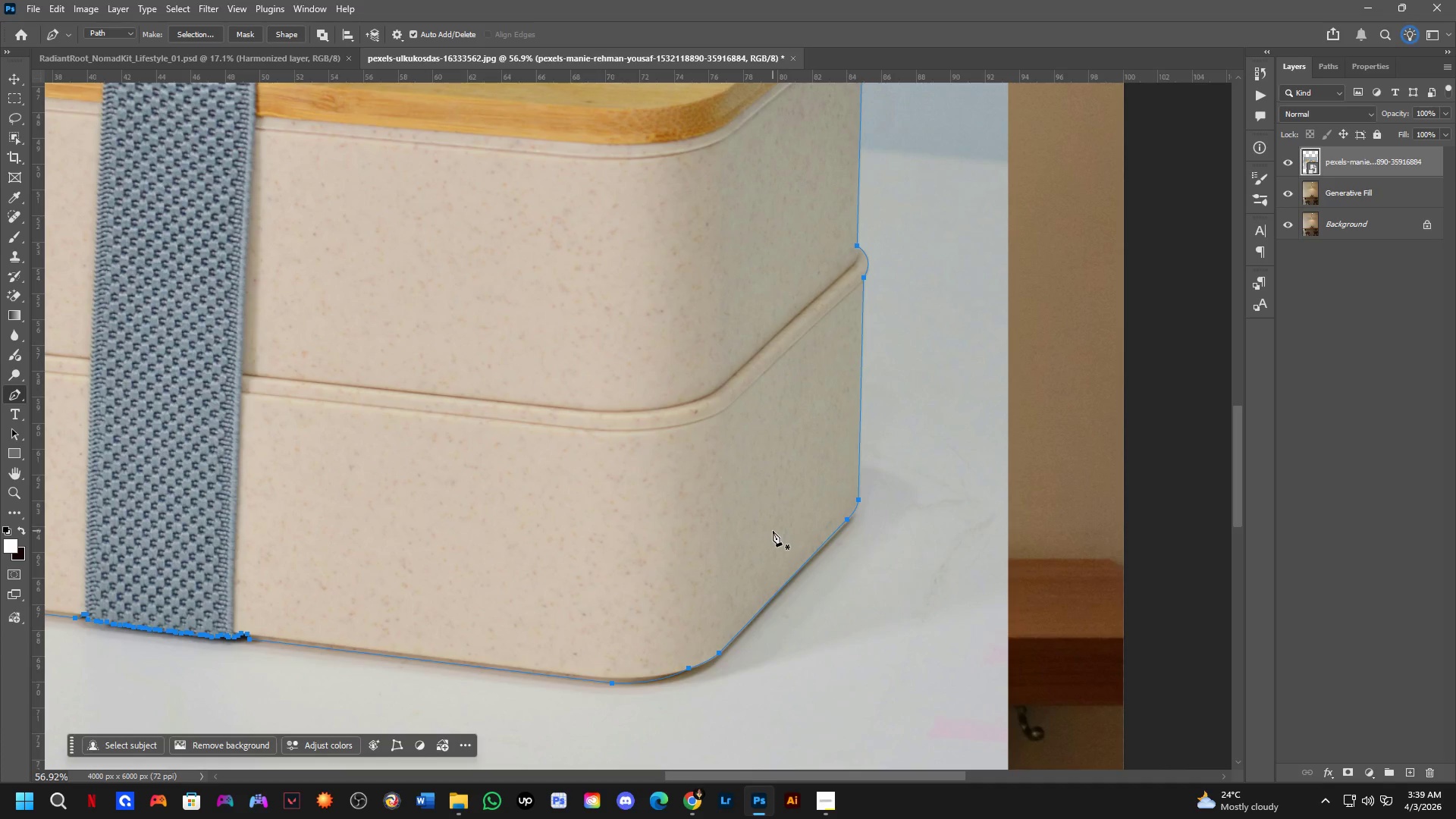 
left_click_drag(start_coordinate=[705, 488], to_coordinate=[786, 508])
 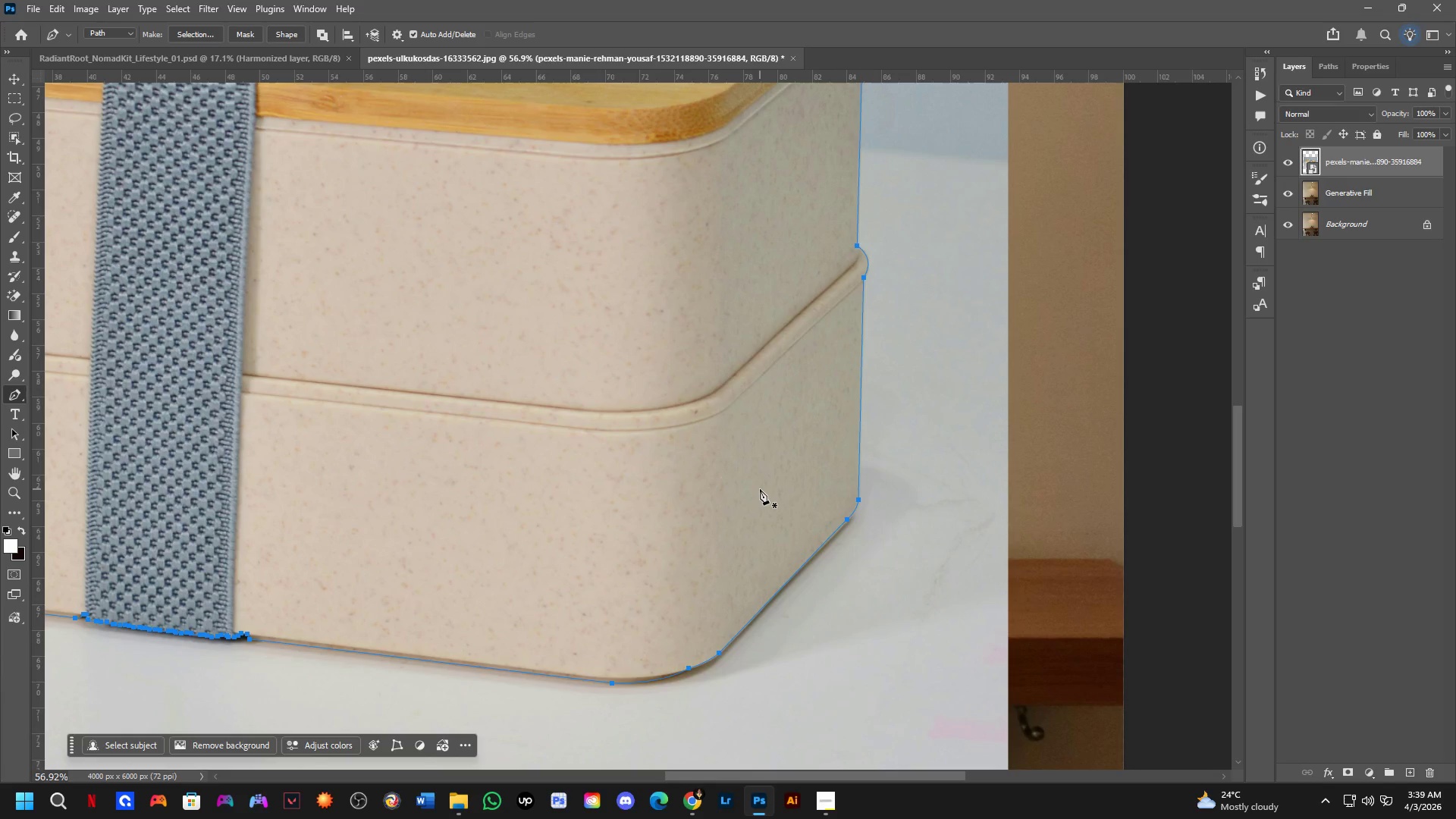 
scroll: coordinate [751, 456], scroll_direction: down, amount: 9.0
 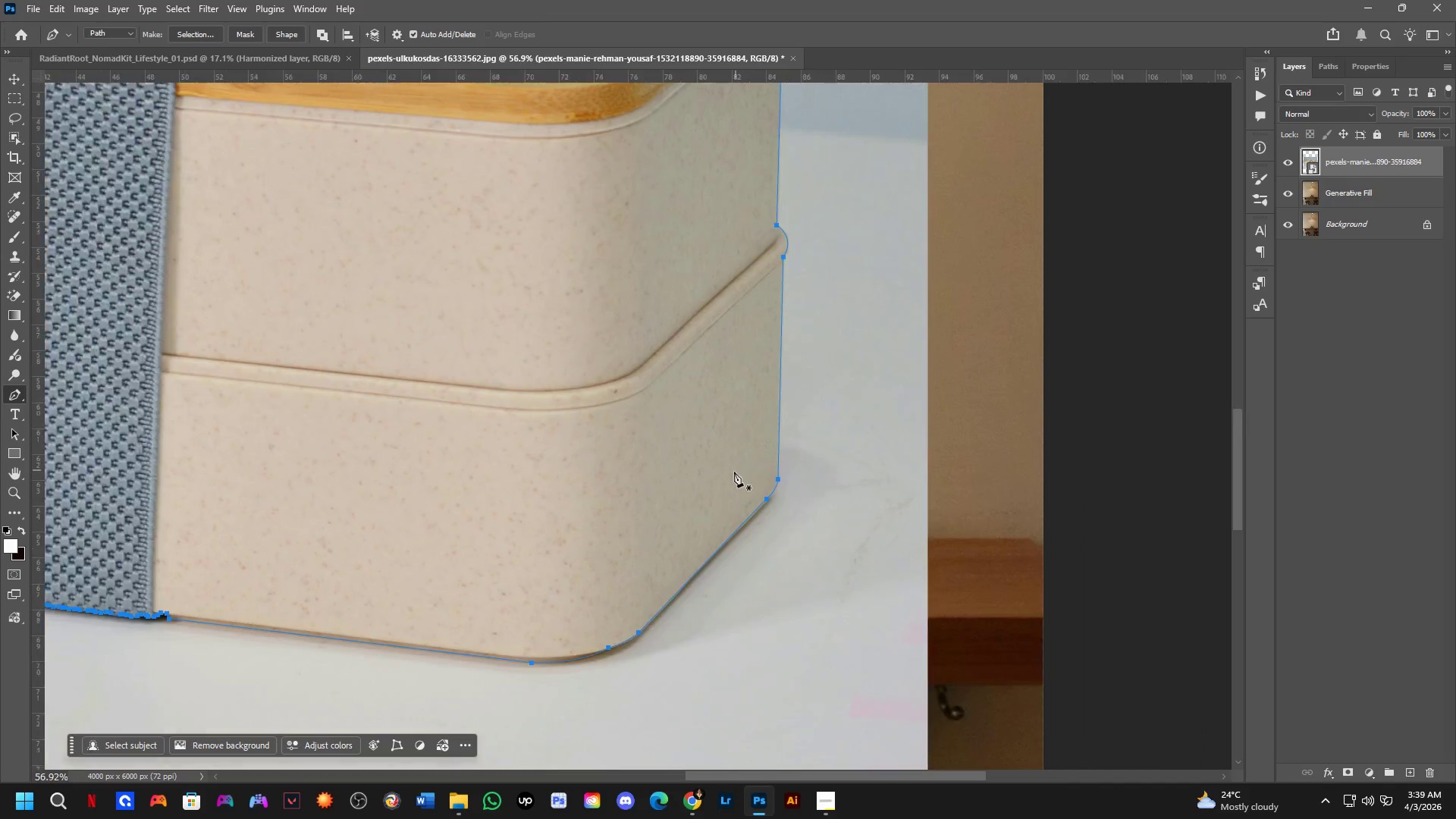 
wait(13.56)
 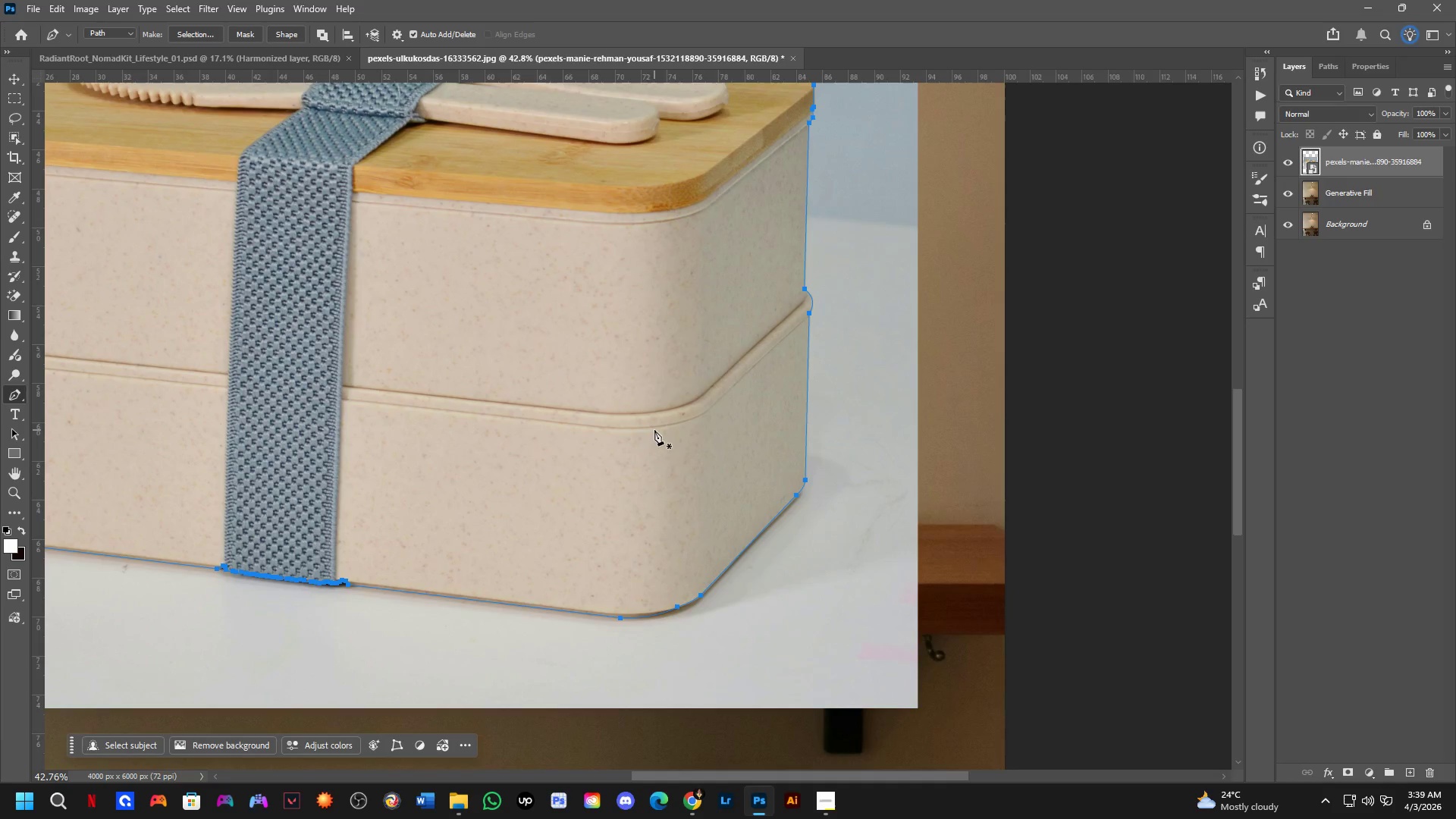 
hold_key(key=Space, duration=0.75)
 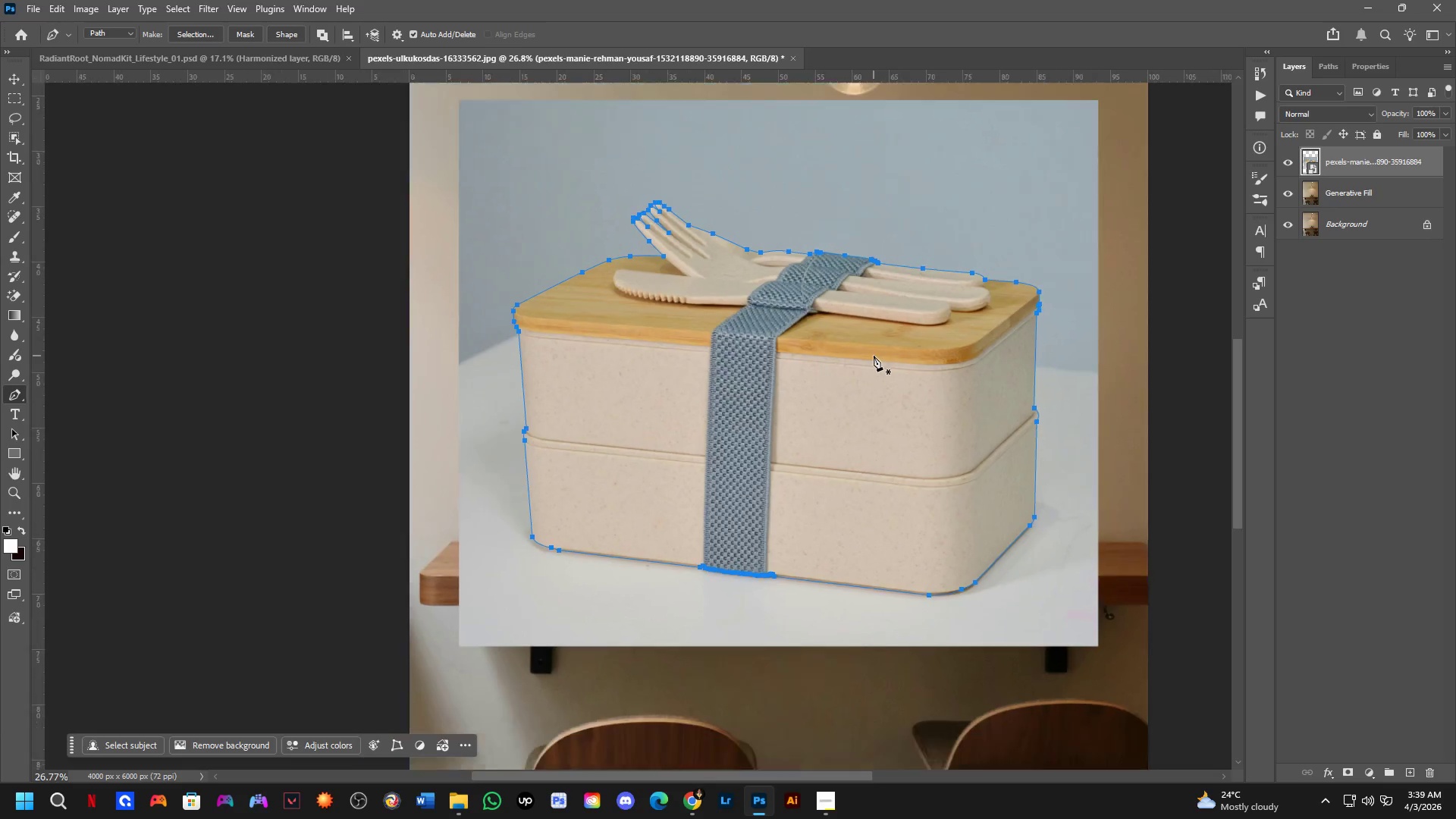 
left_click_drag(start_coordinate=[648, 350], to_coordinate=[998, 509])
 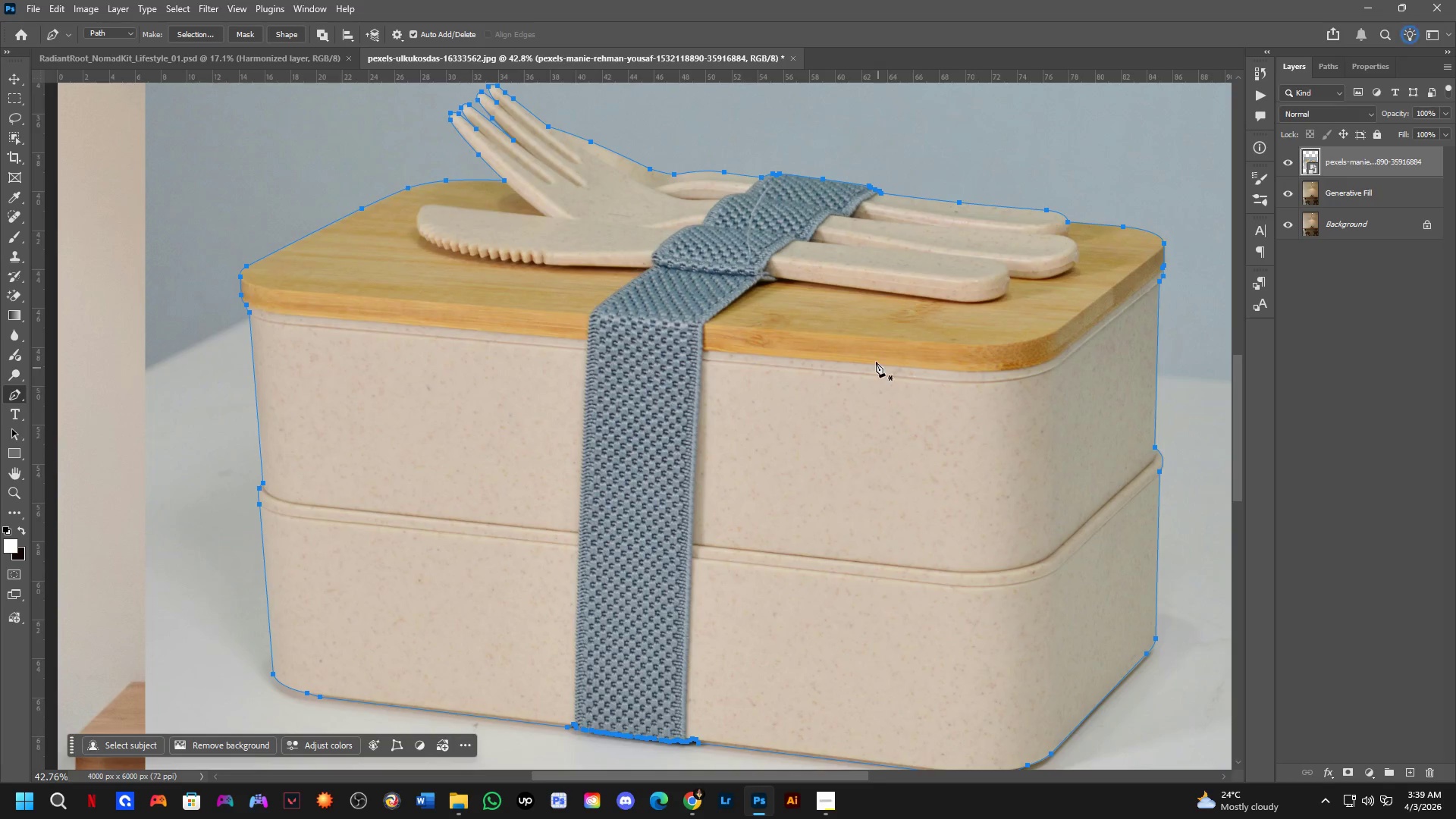 
scroll: coordinate [650, 425], scroll_direction: down, amount: 3.0
 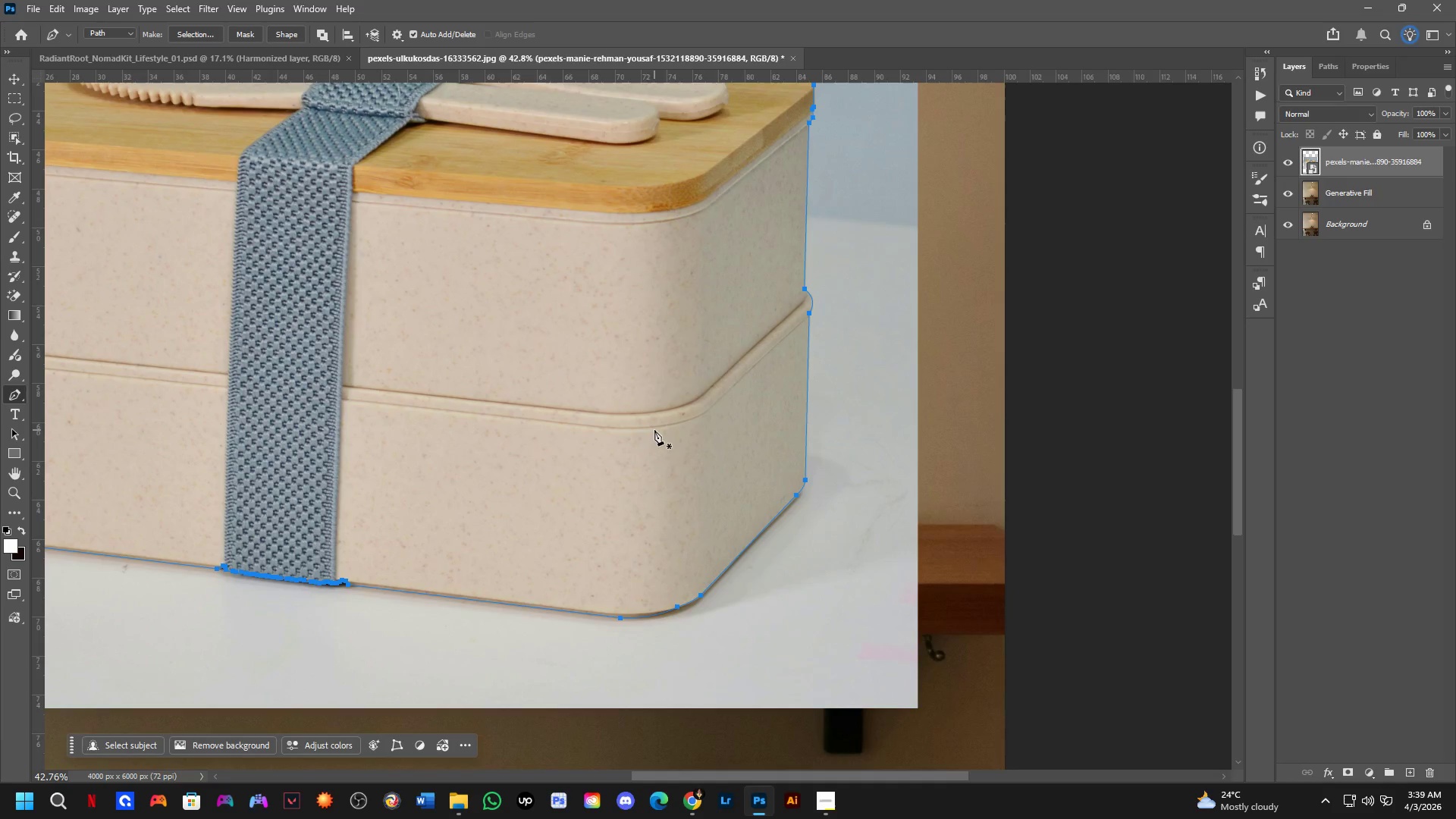 
hold_key(key=Space, duration=0.64)
 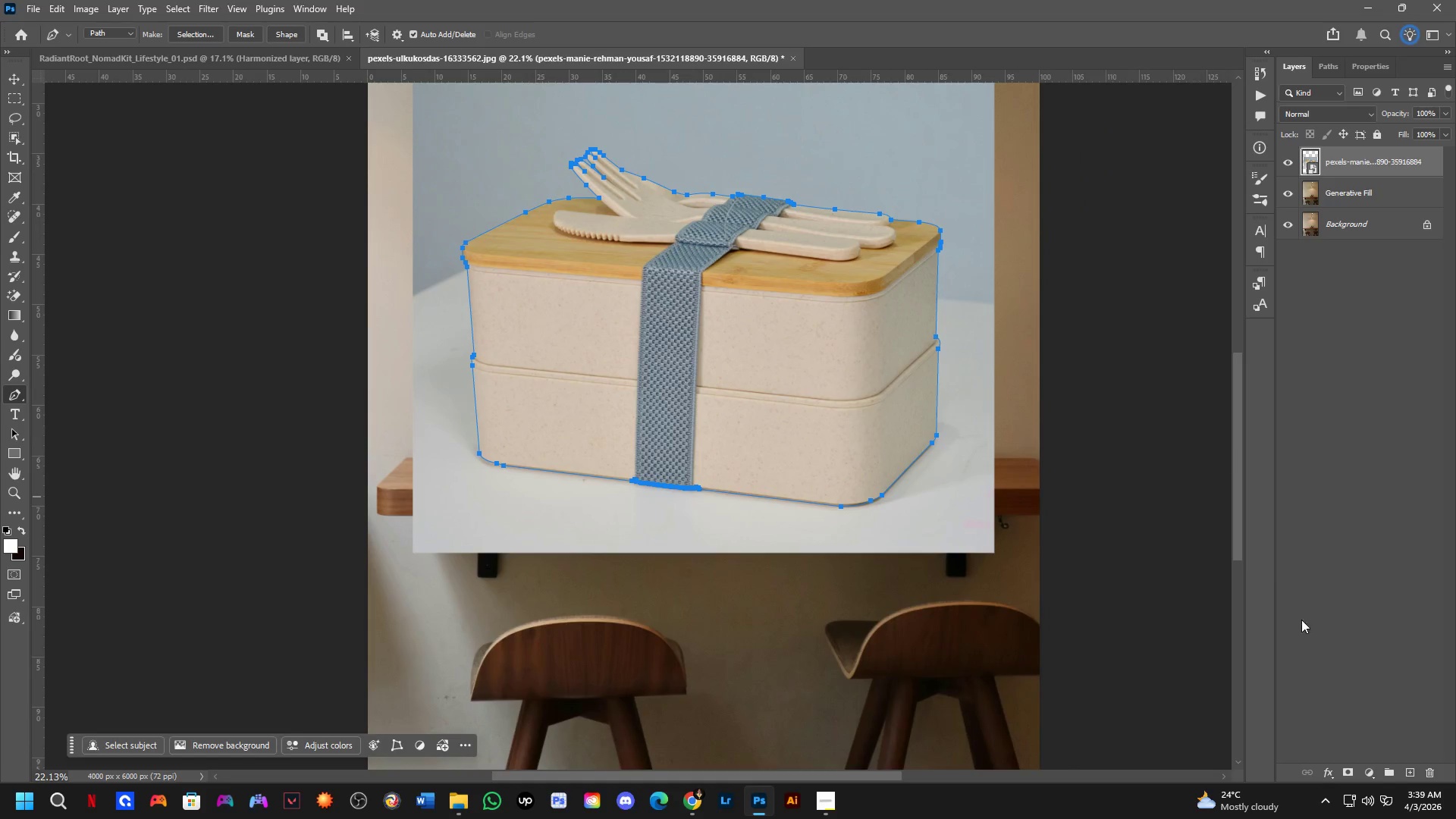 
left_click_drag(start_coordinate=[902, 372], to_coordinate=[818, 305])
 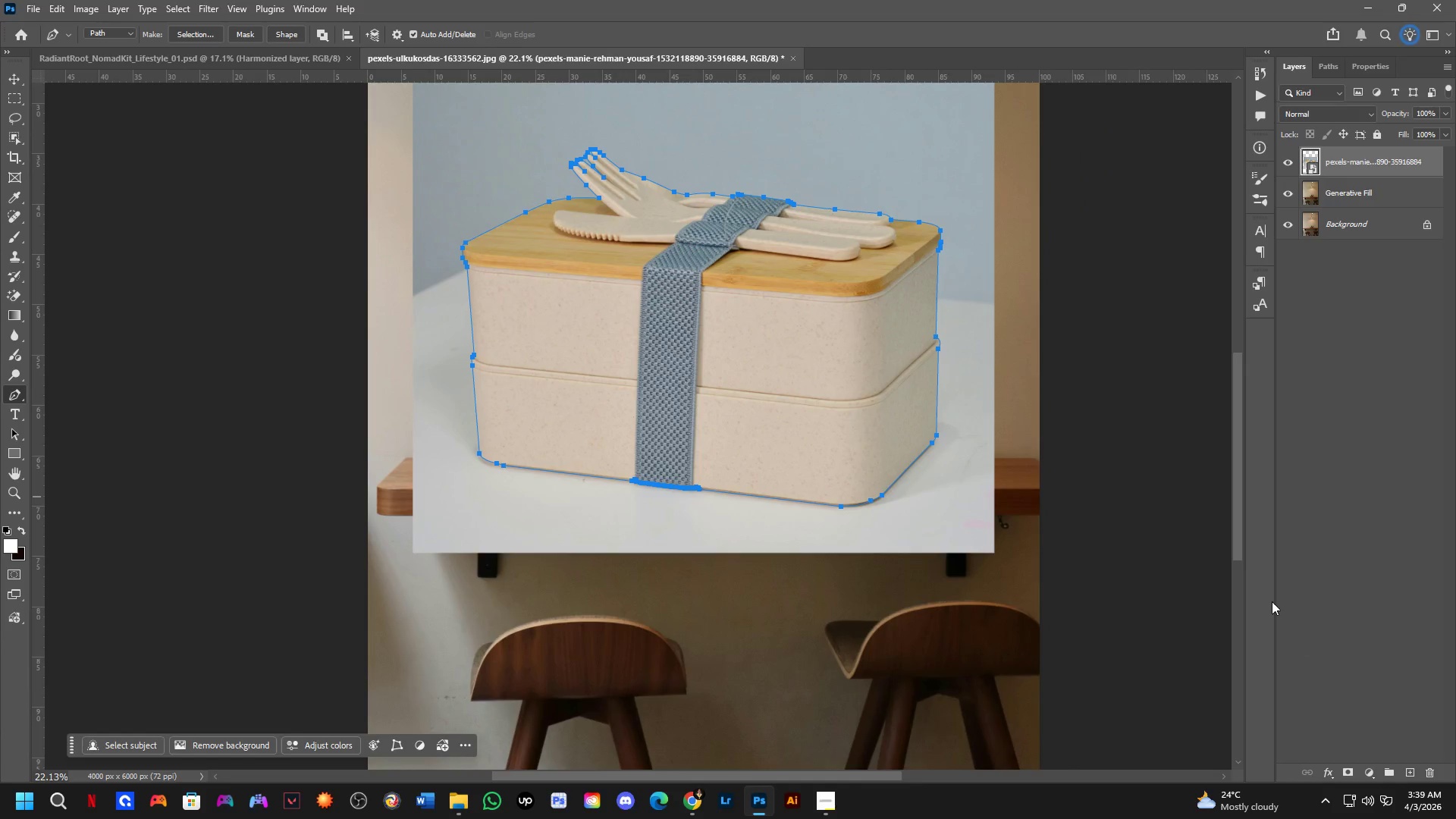 
scroll: coordinate [874, 356], scroll_direction: down, amount: 7.0
 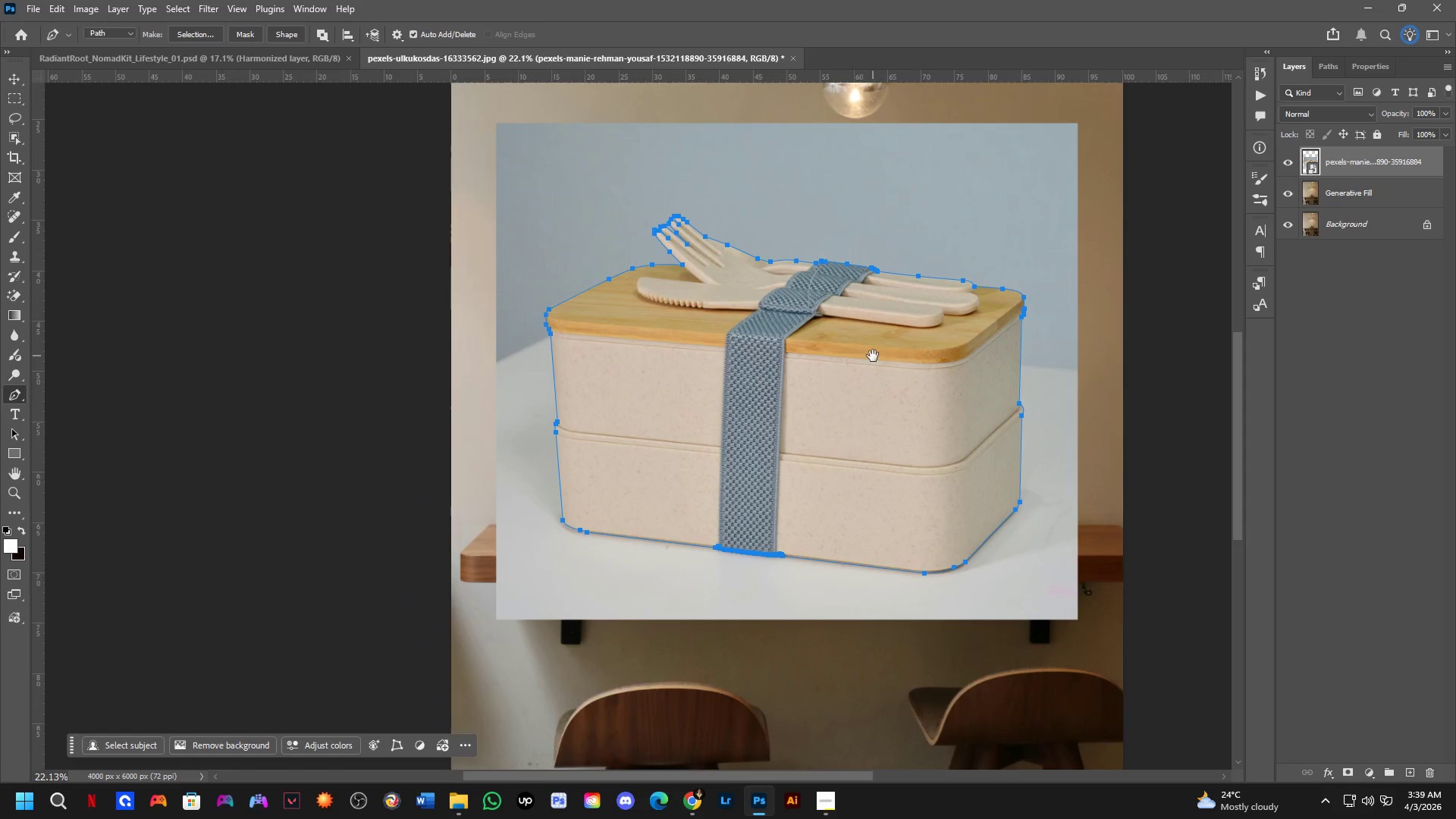 
key(Control+ControlLeft)
 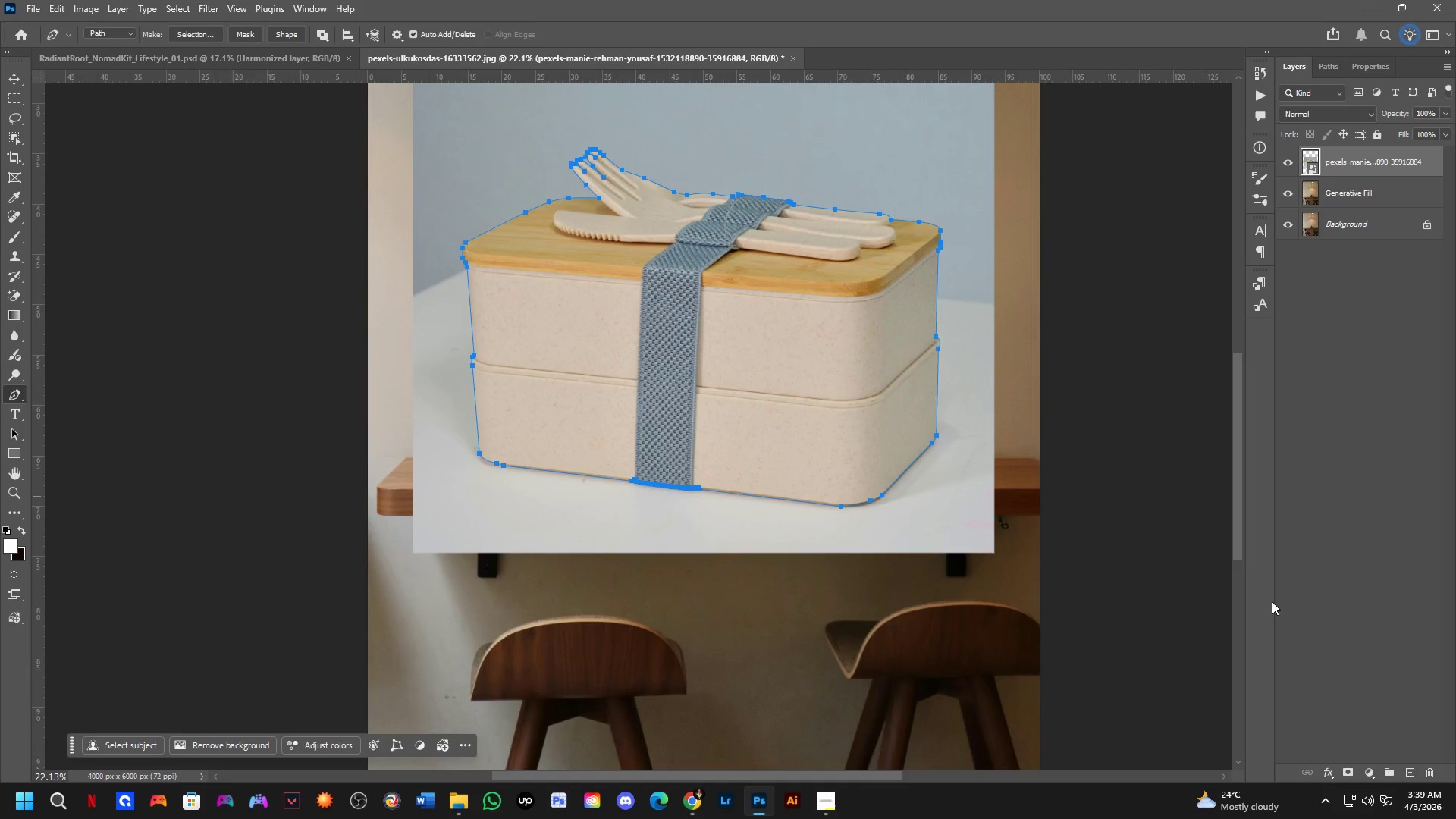 
key(Control+NumpadEnter)
 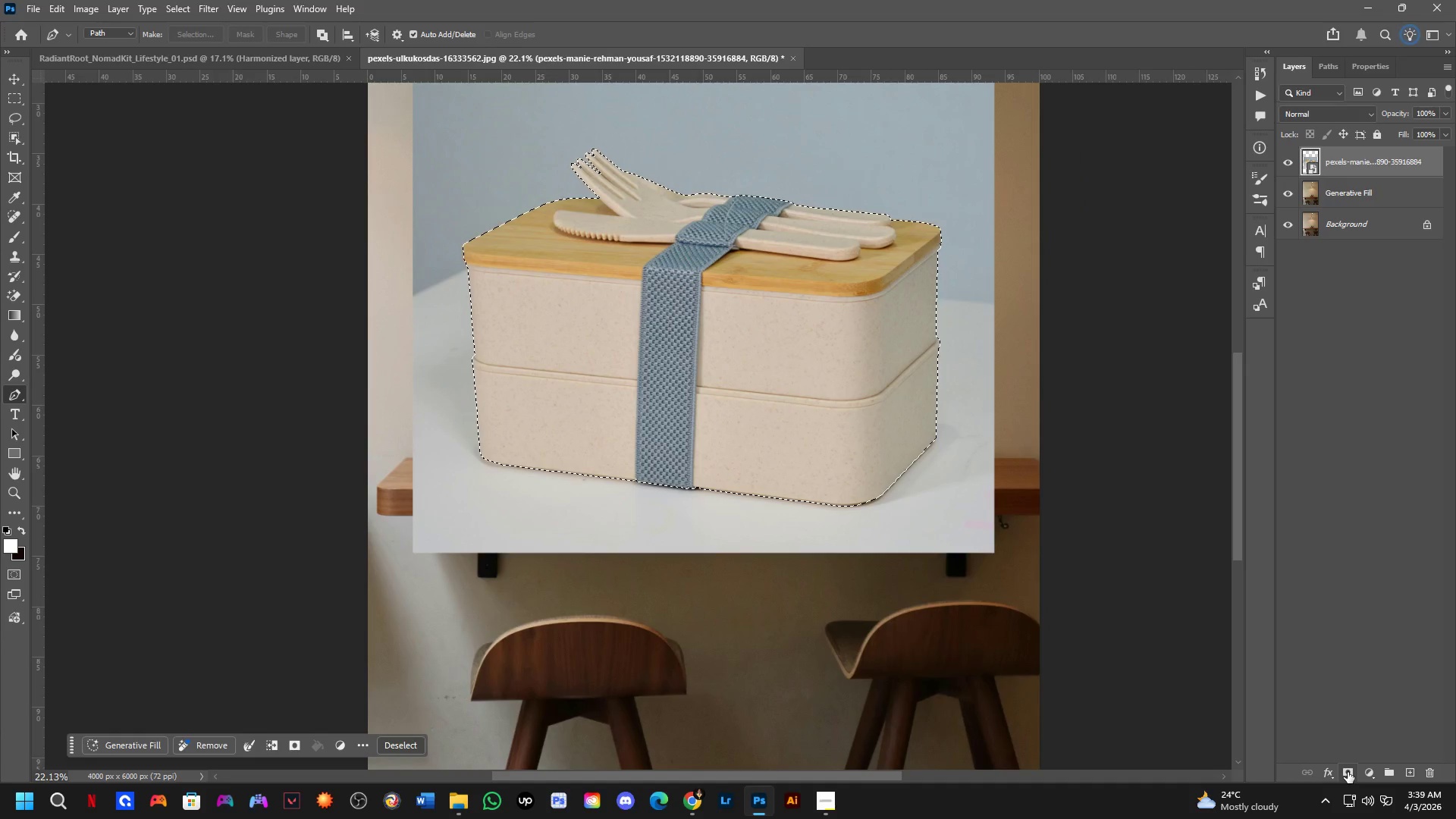 
left_click([1348, 772])
 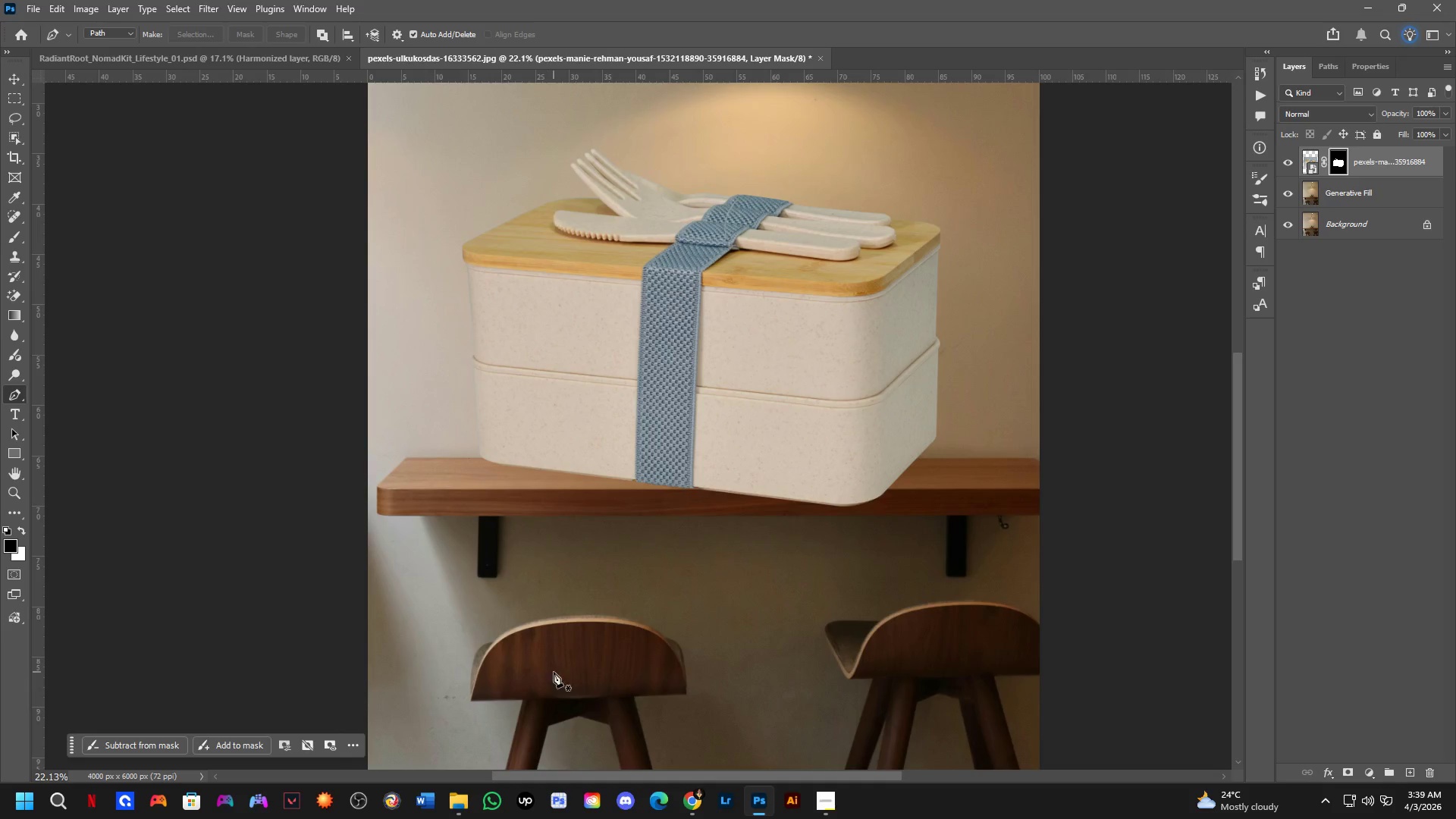 
hold_key(key=Space, duration=0.55)
 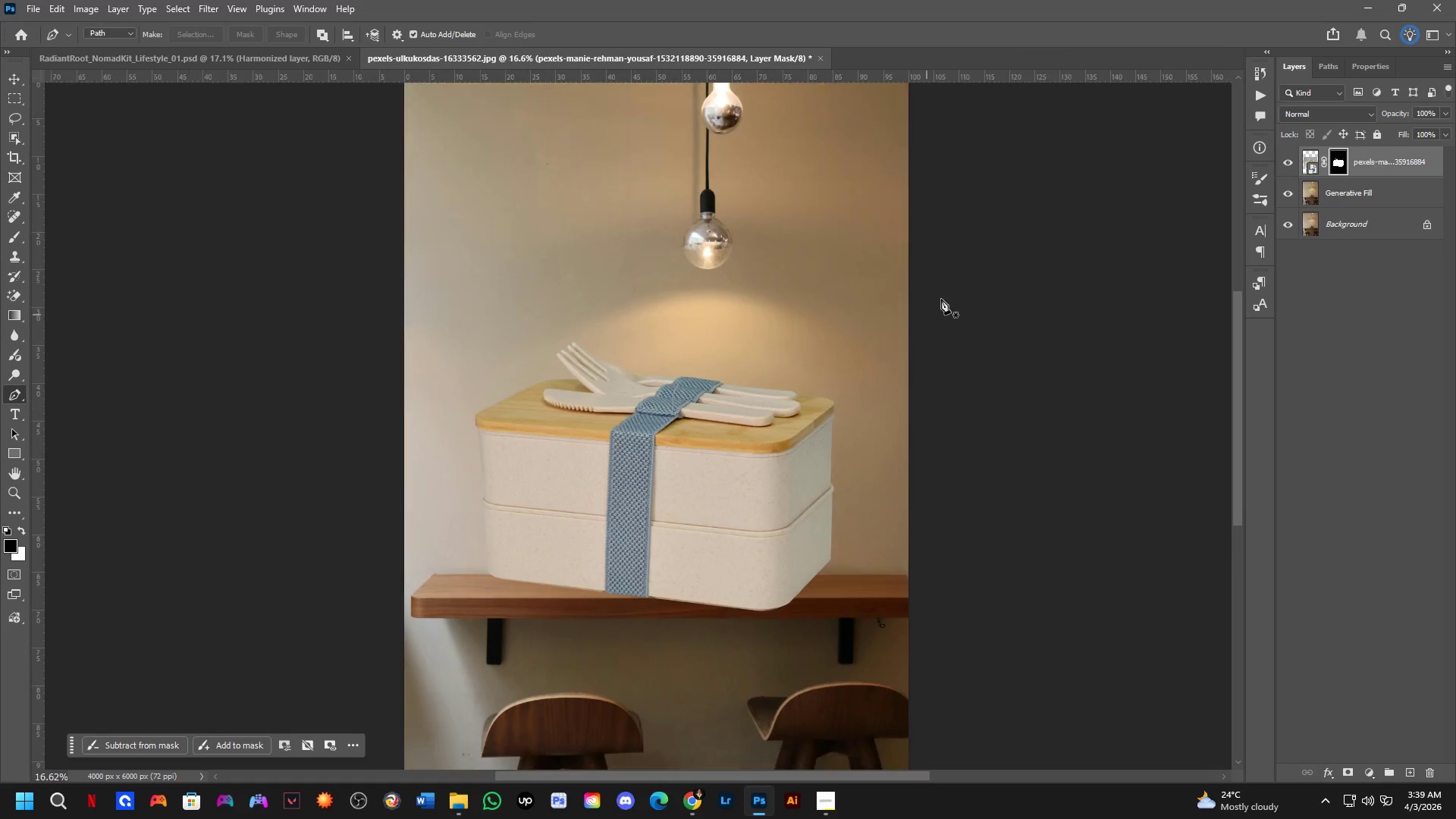 
left_click_drag(start_coordinate=[729, 457], to_coordinate=[704, 585])
 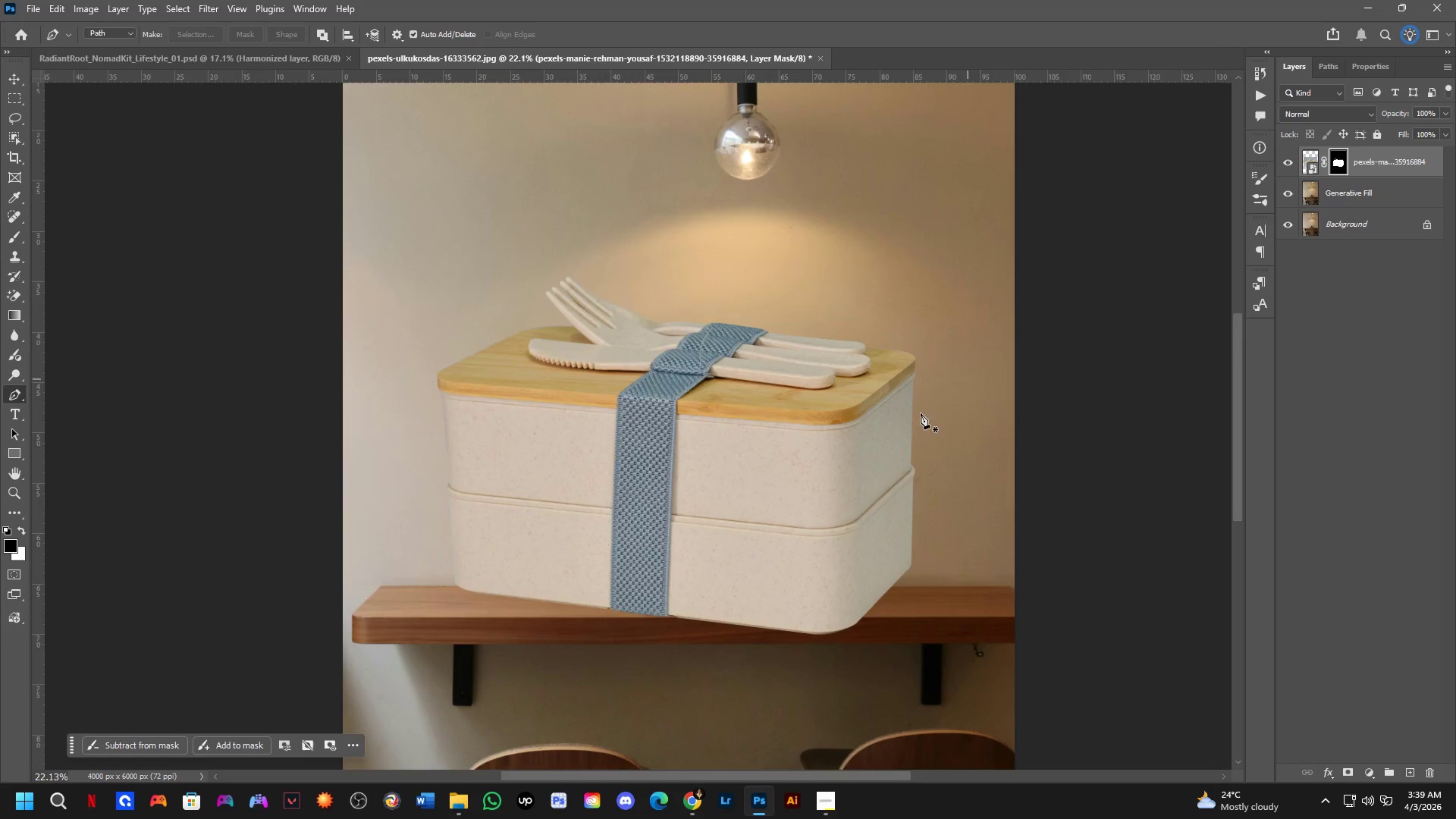 
scroll: coordinate [590, 538], scroll_direction: down, amount: 3.0
 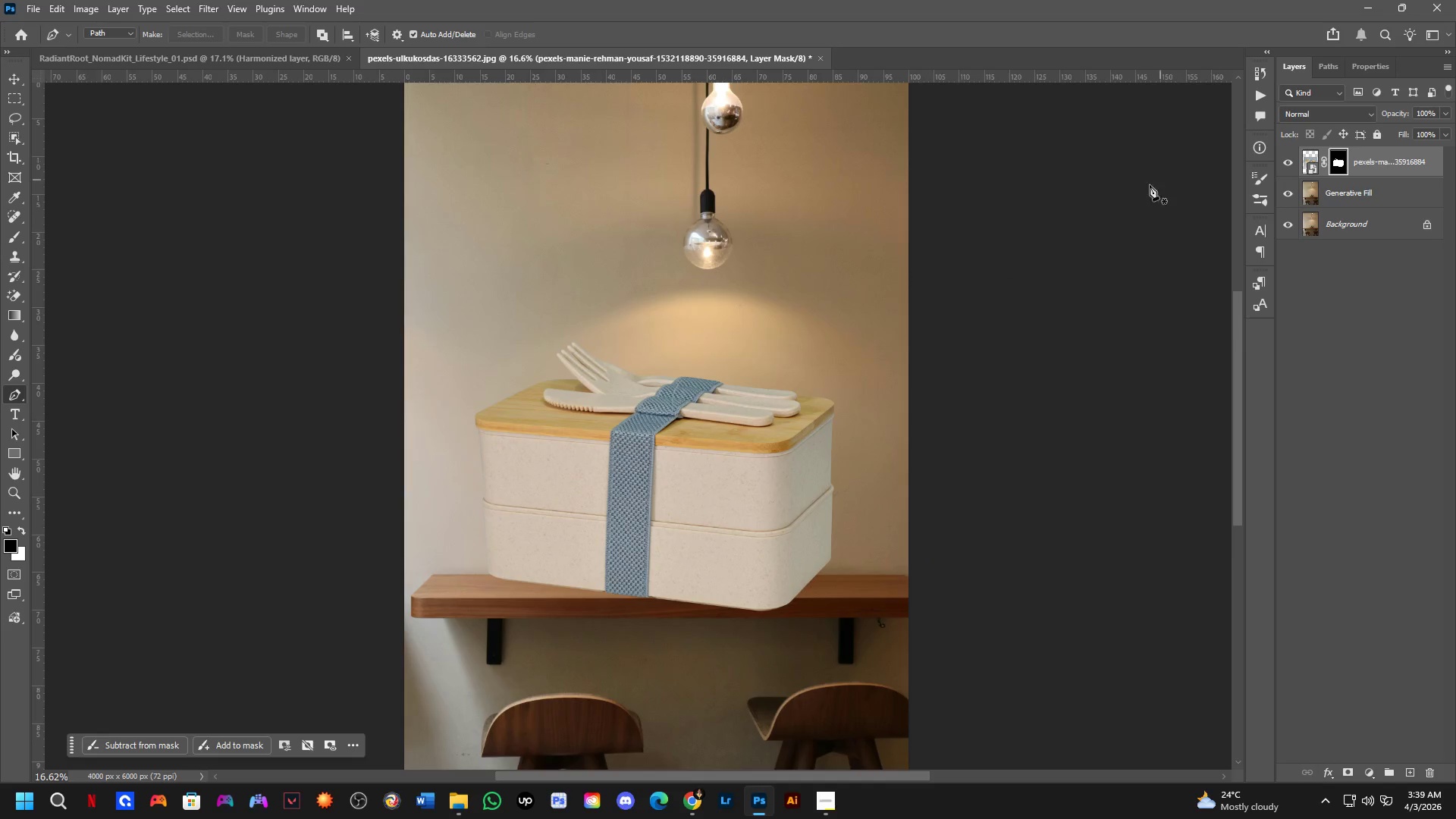 
key(Control+T)
 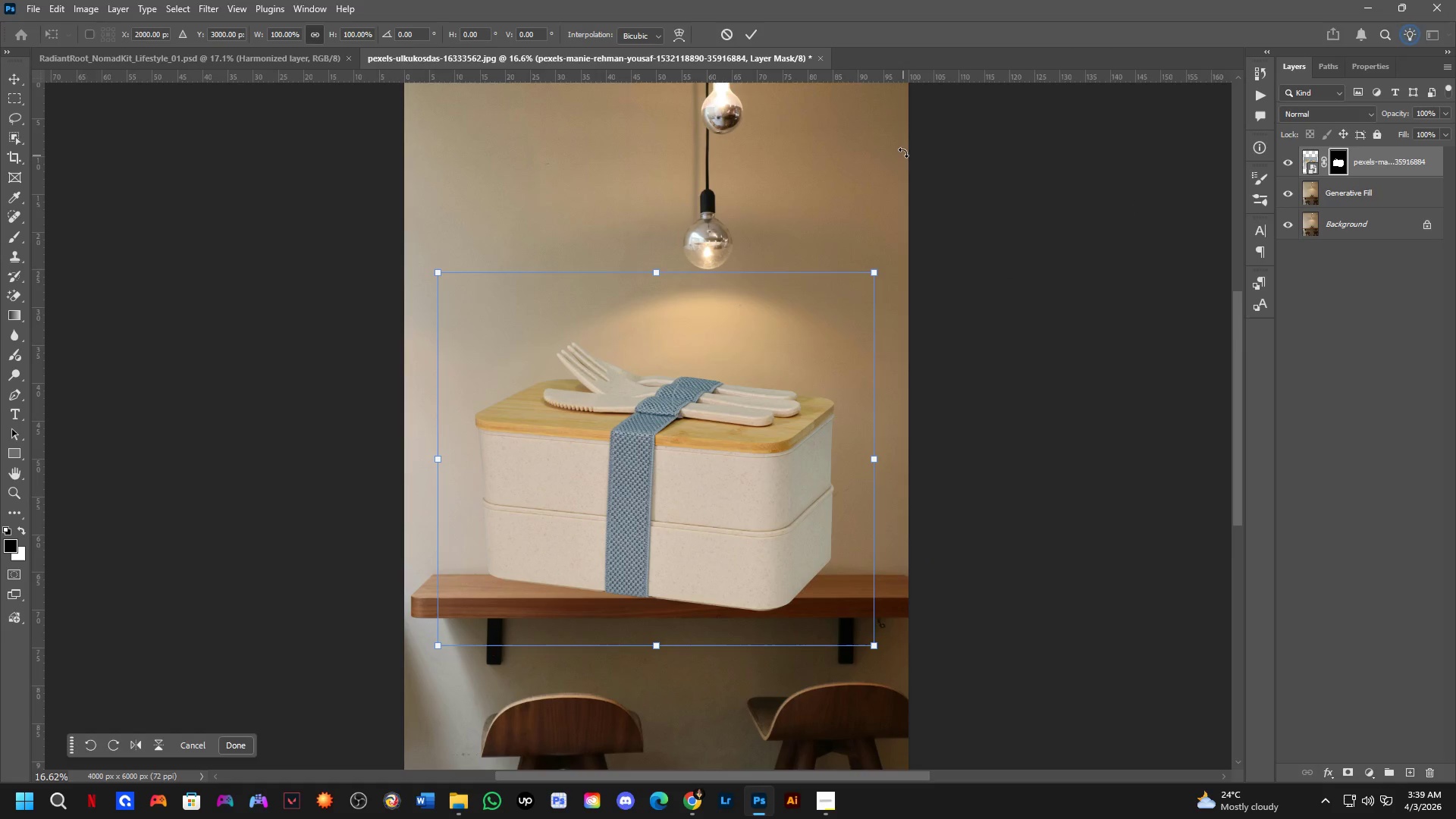 
left_click_drag(start_coordinate=[656, 268], to_coordinate=[653, 520])
 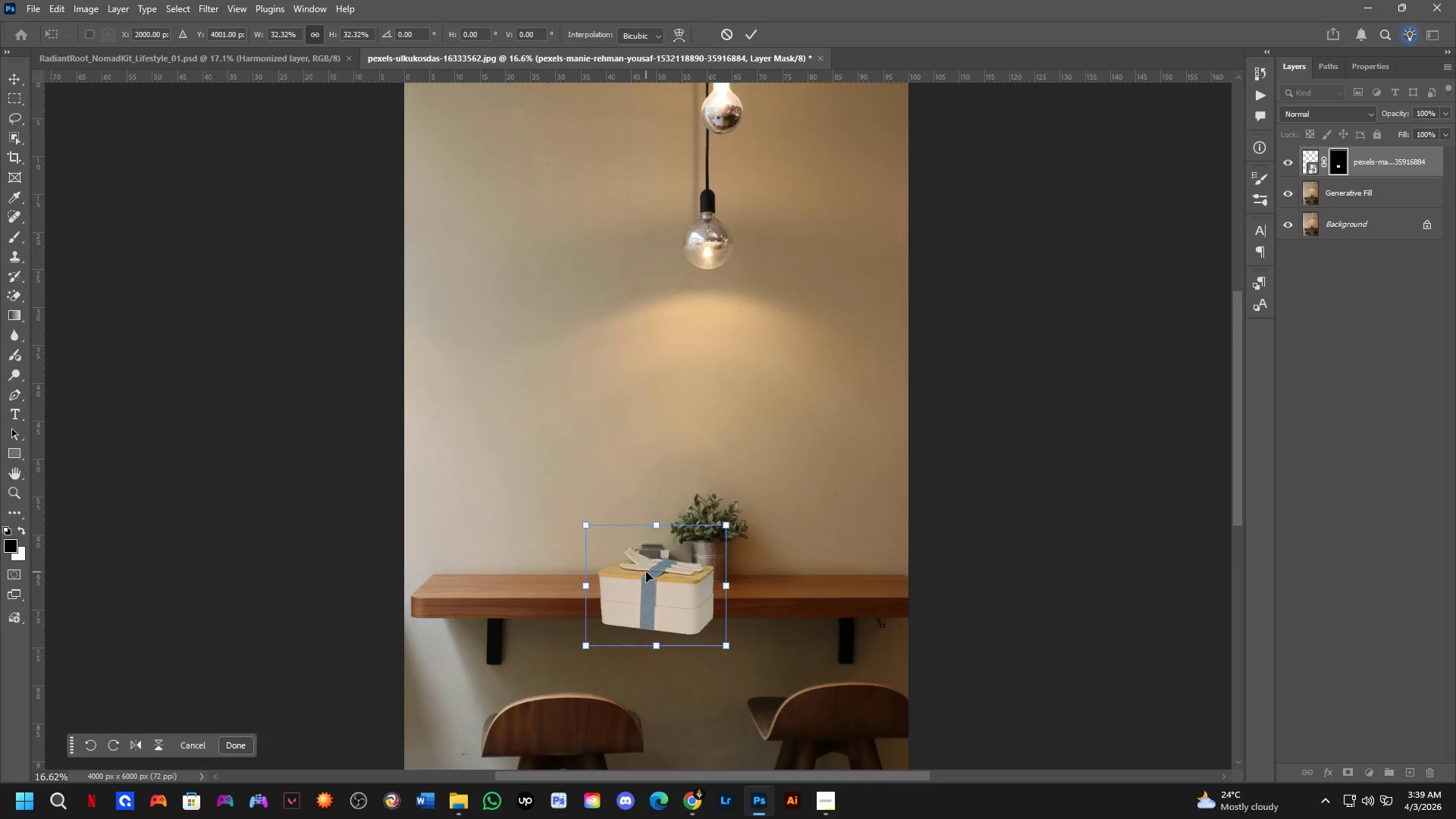 
left_click_drag(start_coordinate=[646, 571], to_coordinate=[546, 534])
 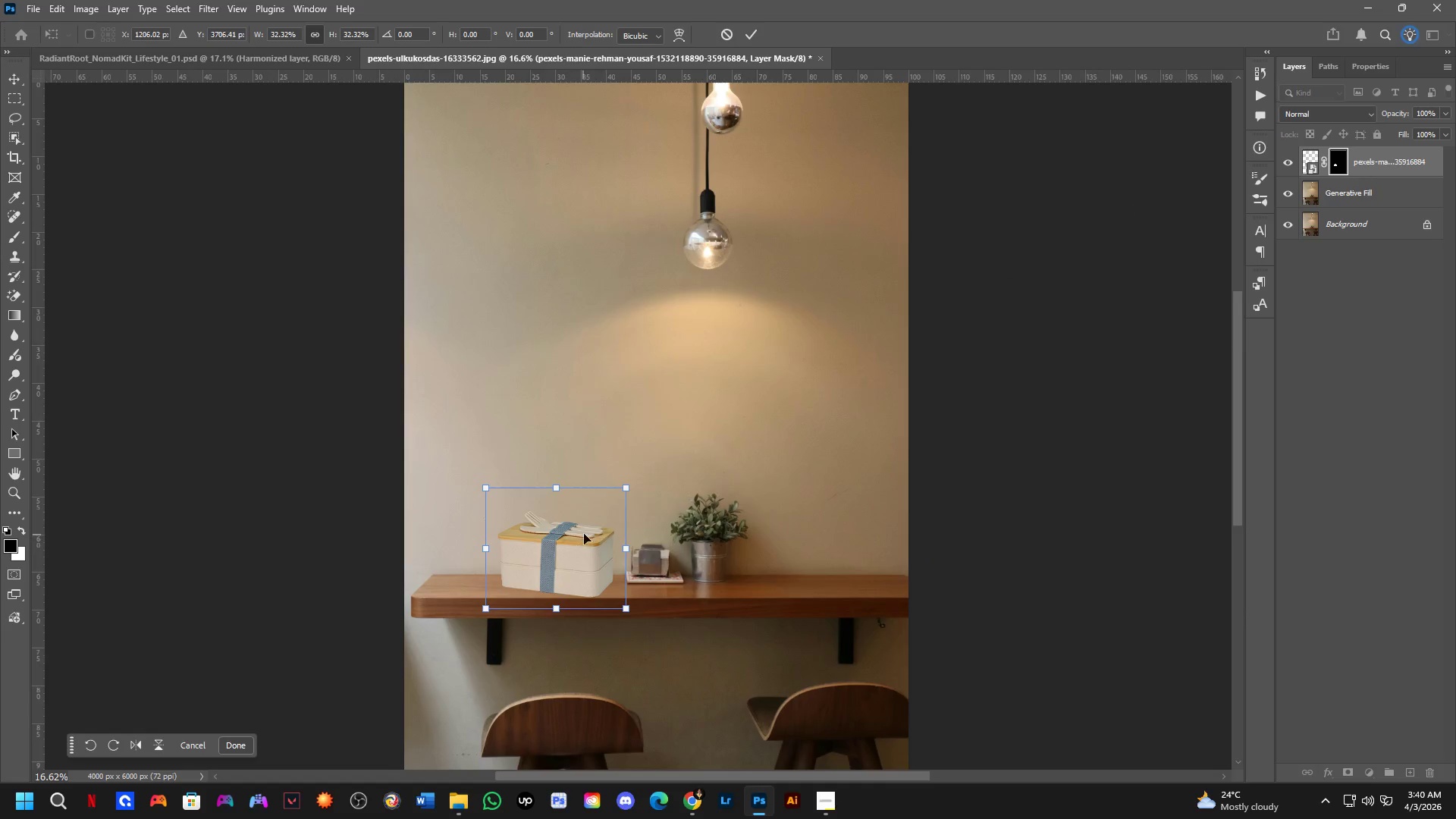 
scroll: coordinate [605, 526], scroll_direction: up, amount: 4.0
 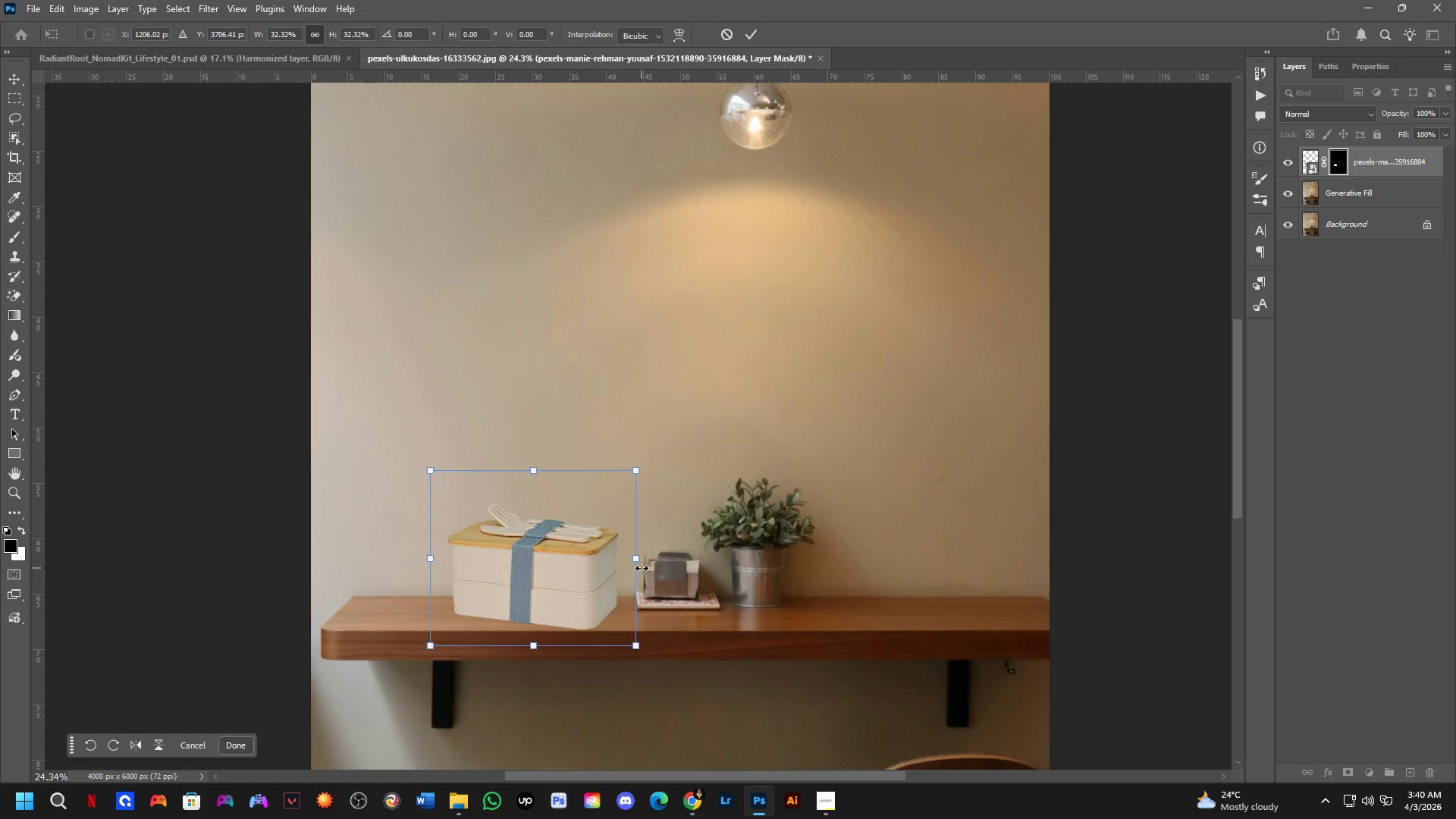 
left_click_drag(start_coordinate=[642, 560], to_coordinate=[610, 555])
 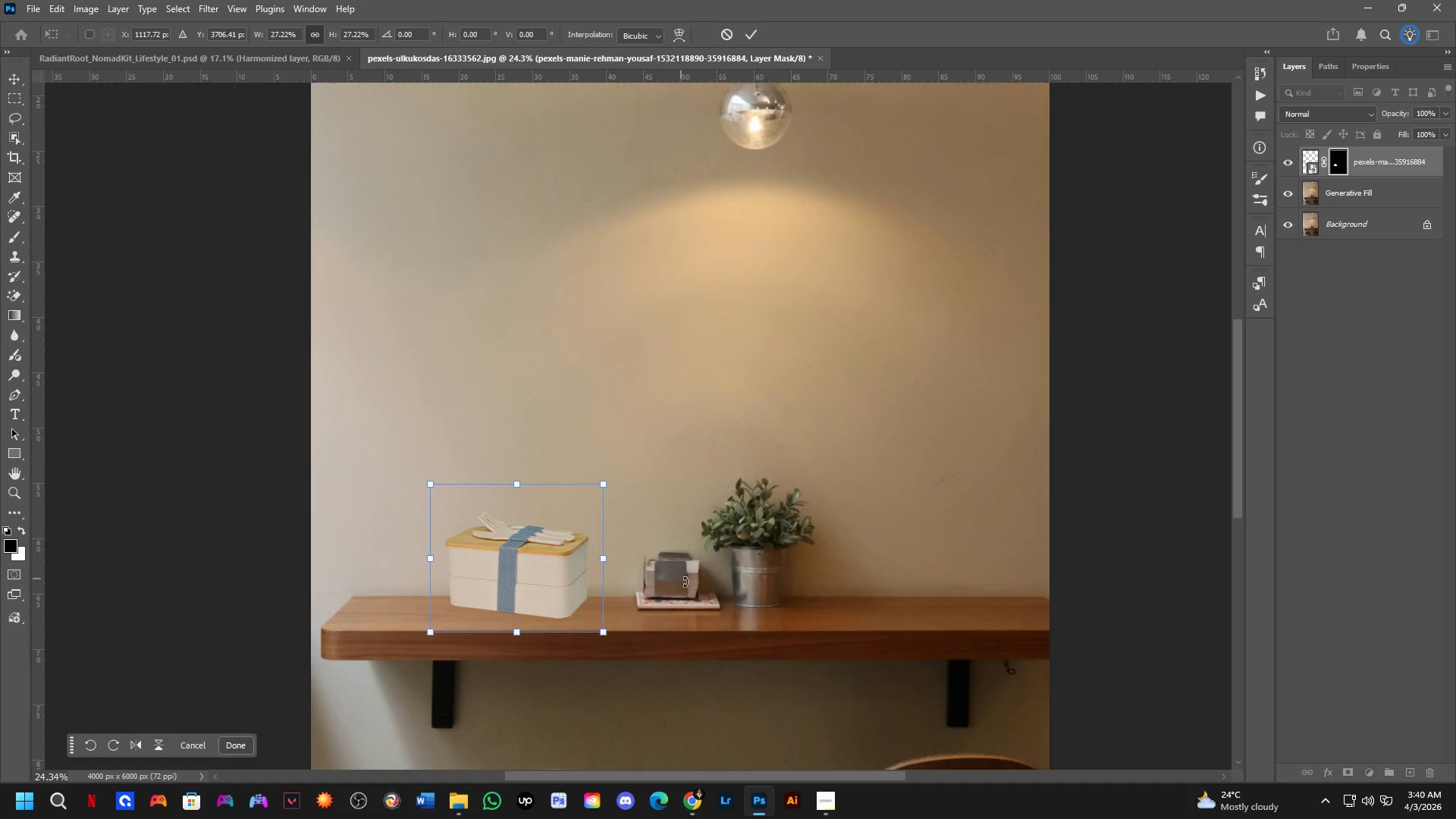 
scroll: coordinate [558, 582], scroll_direction: up, amount: 12.0
 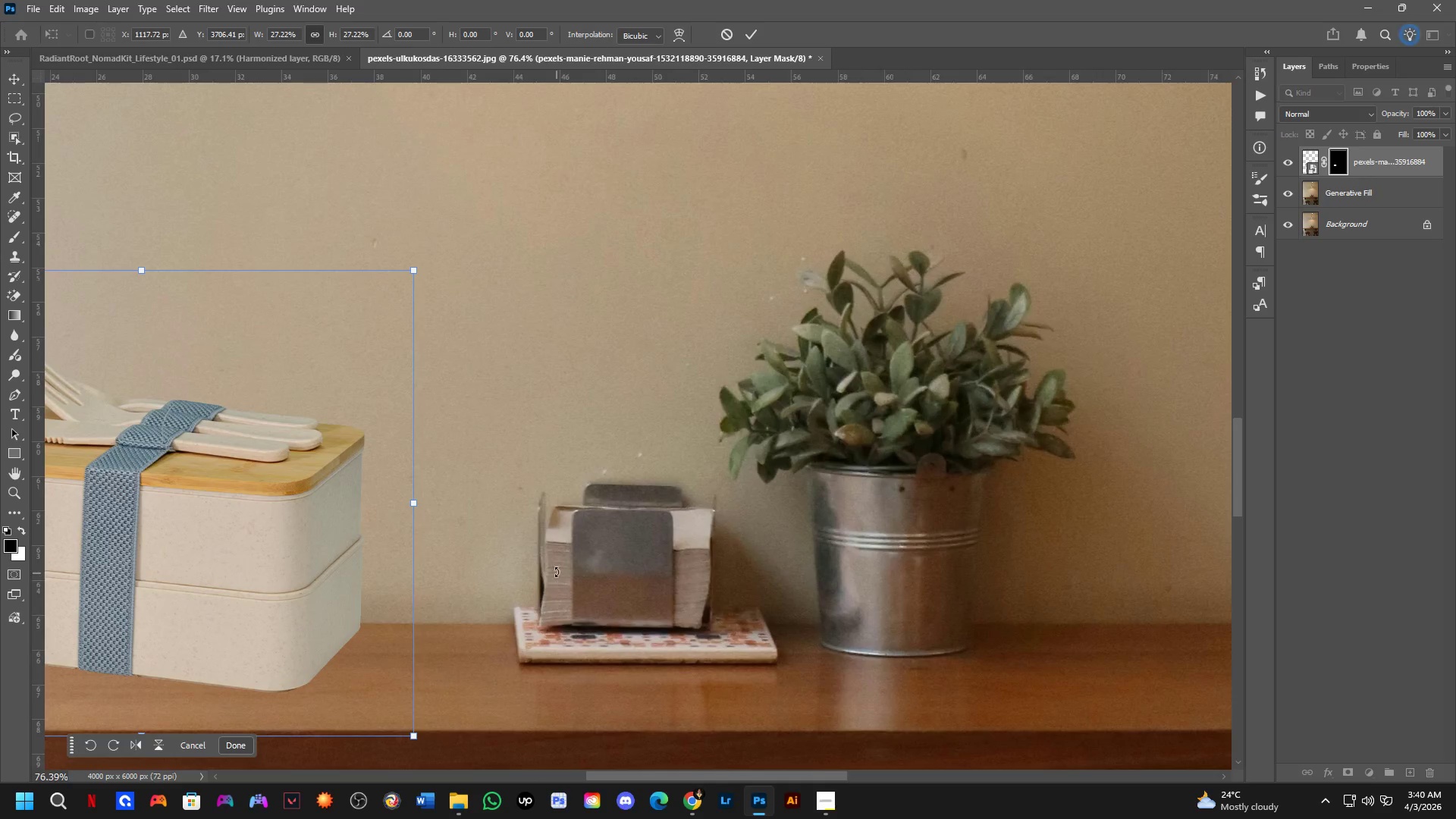 
scroll: coordinate [460, 550], scroll_direction: down, amount: 5.0
 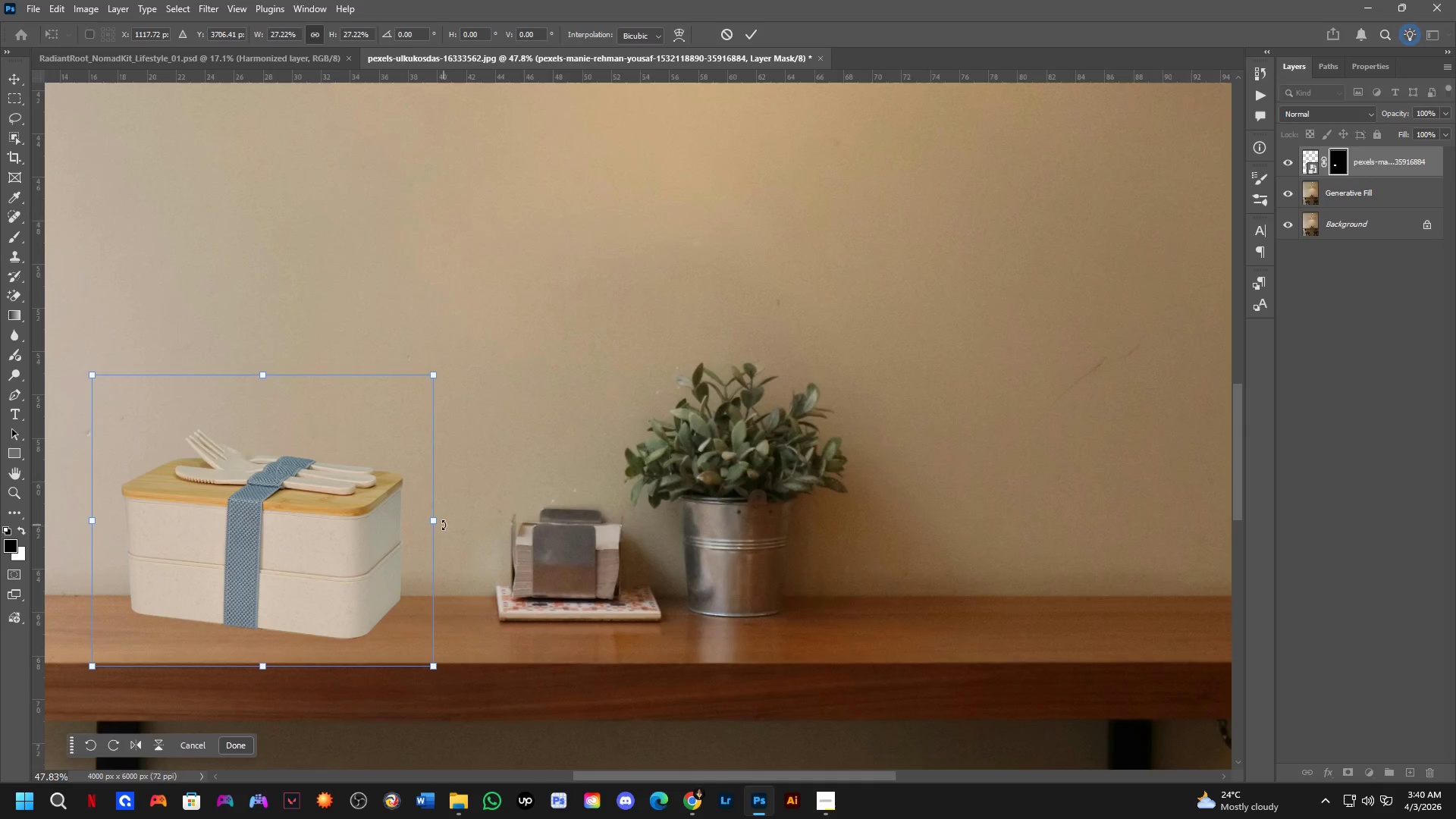 
left_click_drag(start_coordinate=[436, 525], to_coordinate=[366, 527])
 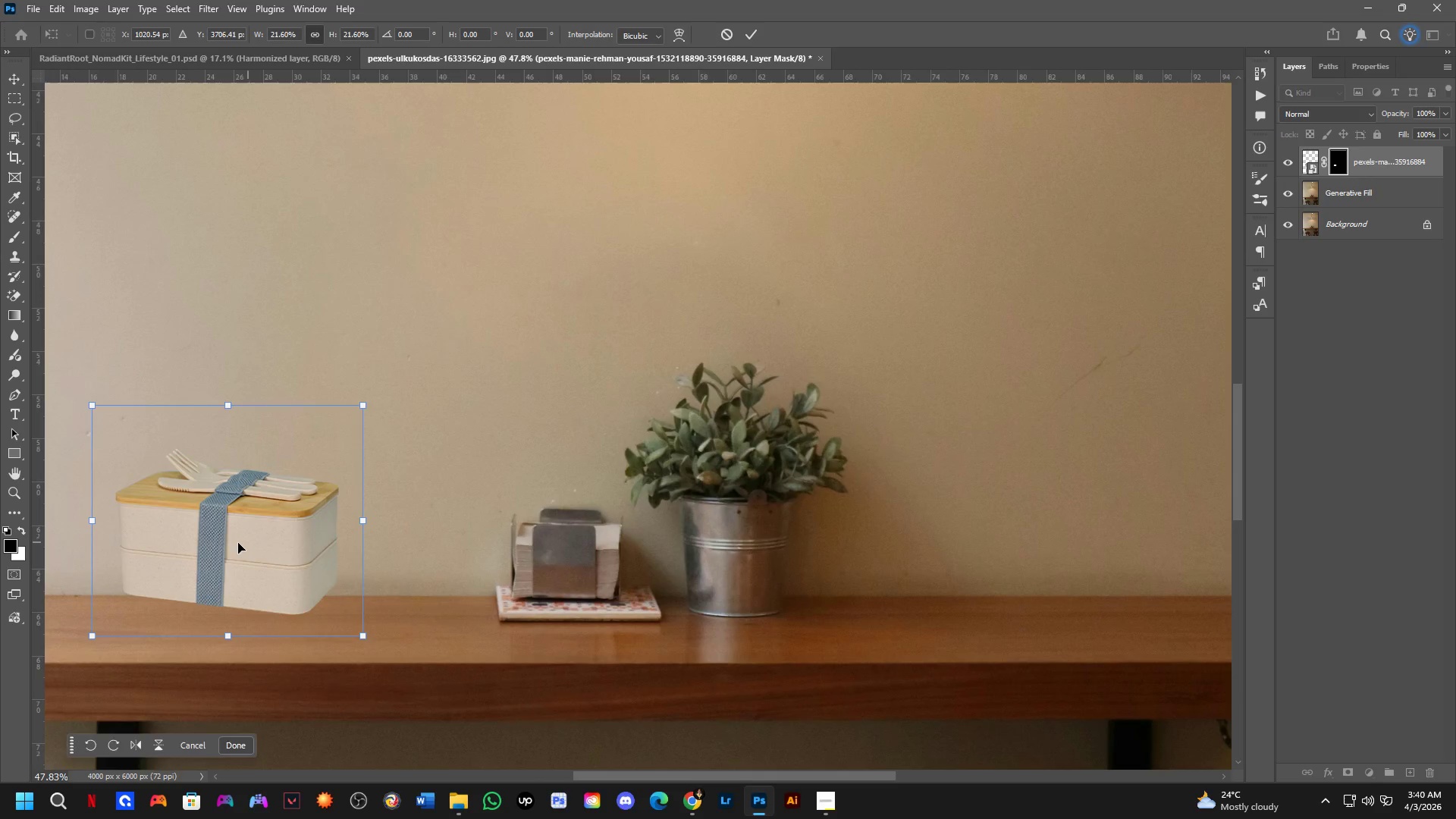 
left_click_drag(start_coordinate=[230, 543], to_coordinate=[375, 570])
 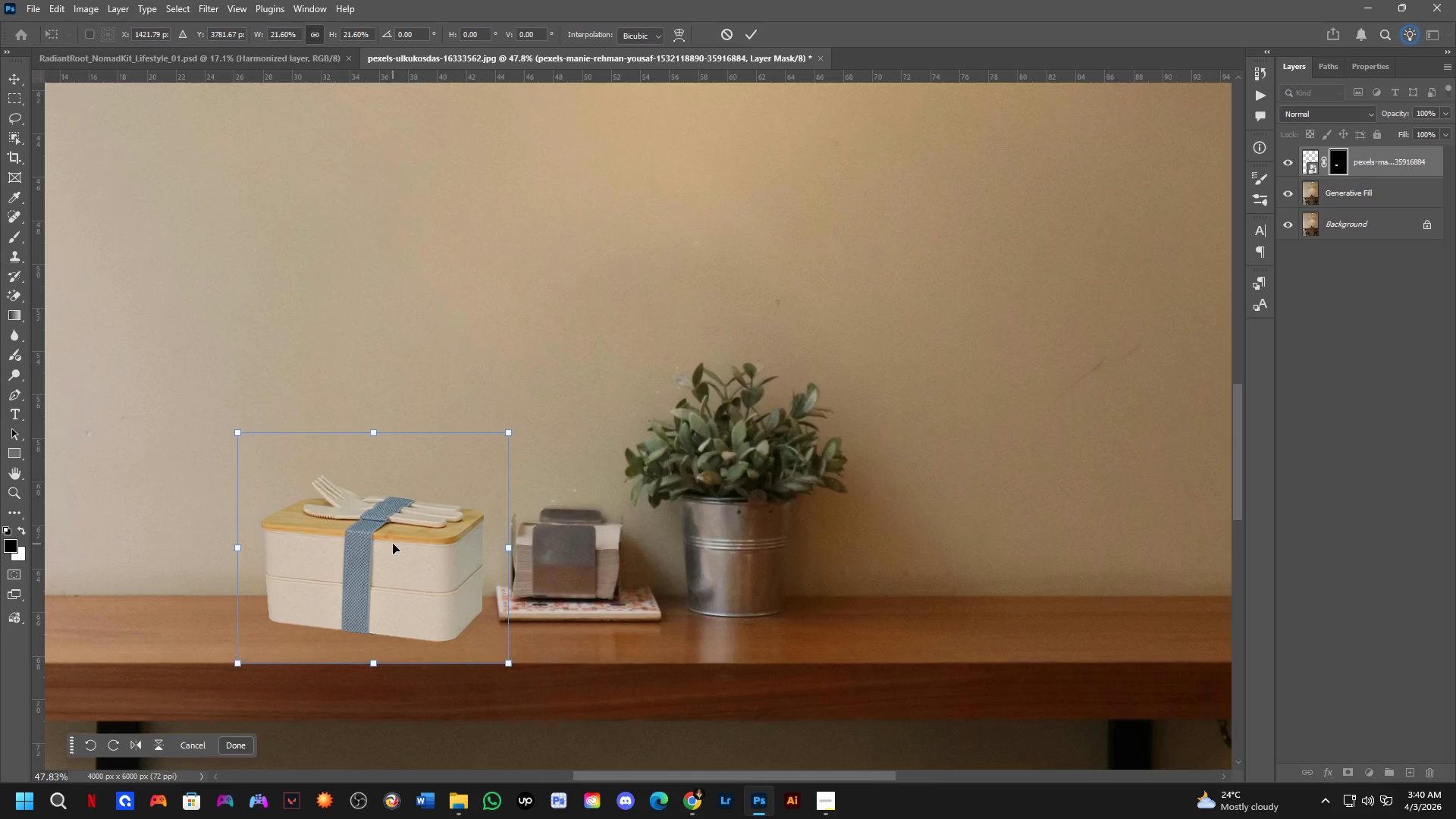 
scroll: coordinate [394, 542], scroll_direction: down, amount: 7.0
 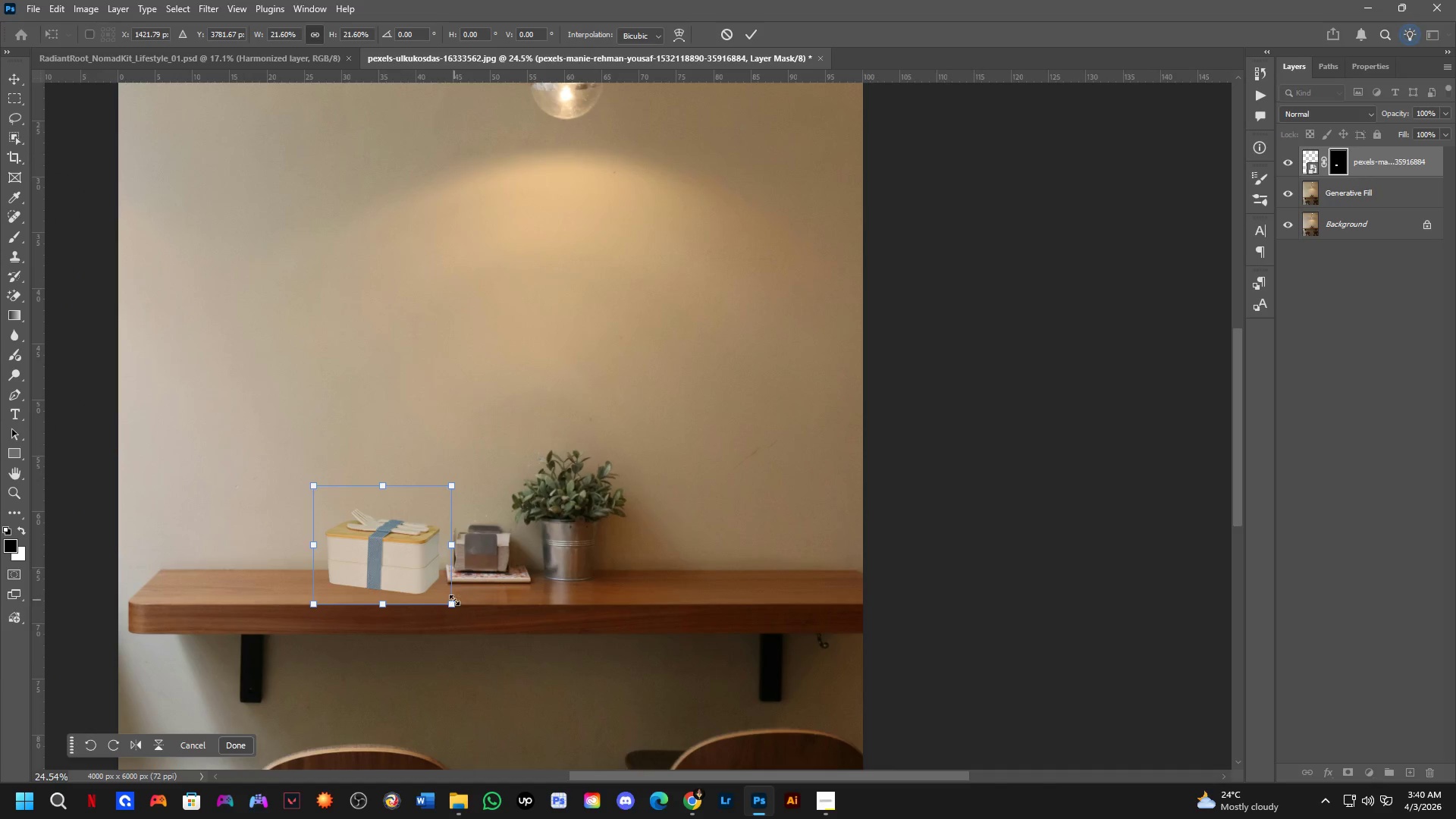 
left_click_drag(start_coordinate=[454, 607], to_coordinate=[439, 601])
 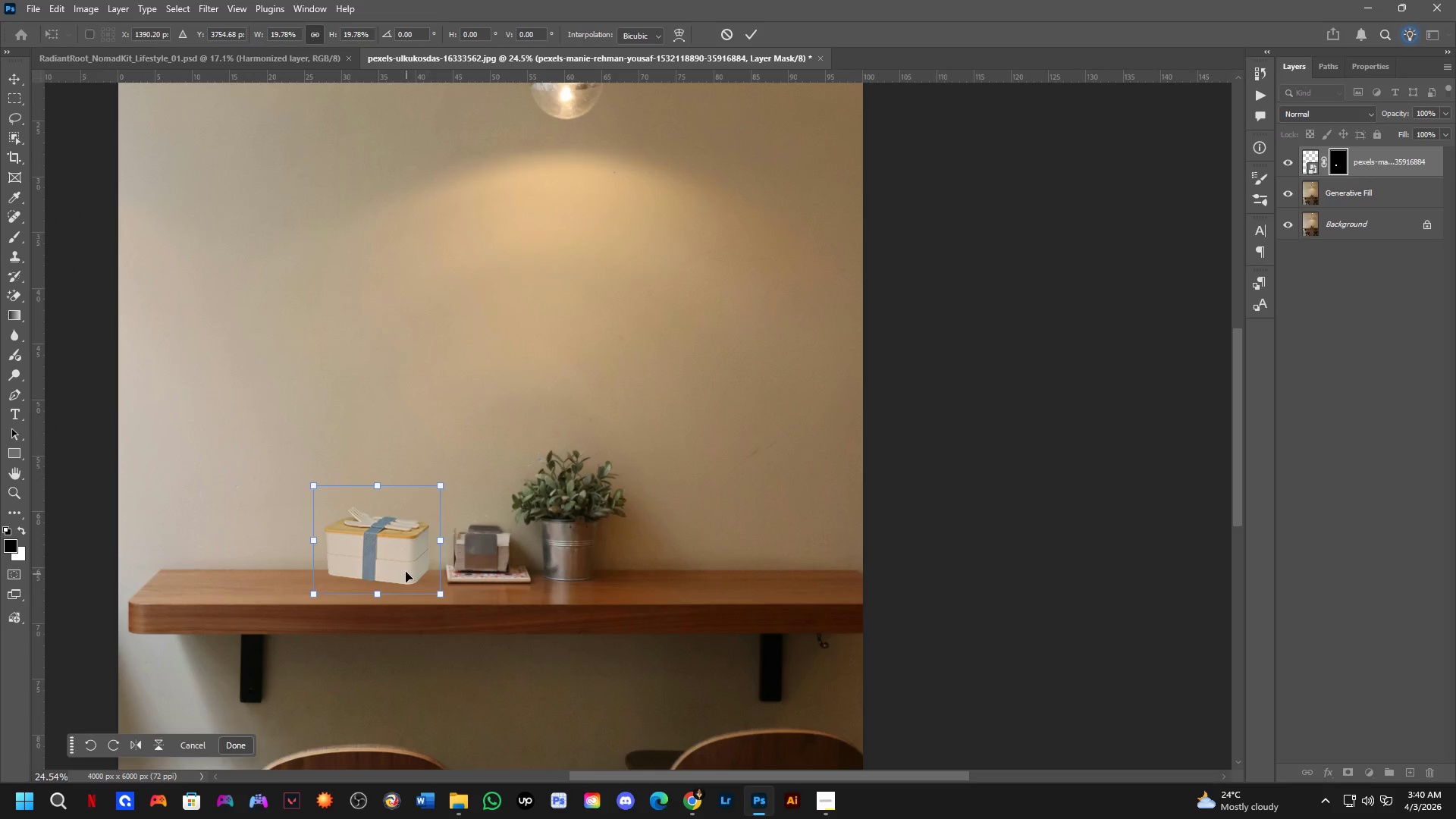 
left_click_drag(start_coordinate=[404, 566], to_coordinate=[410, 575])
 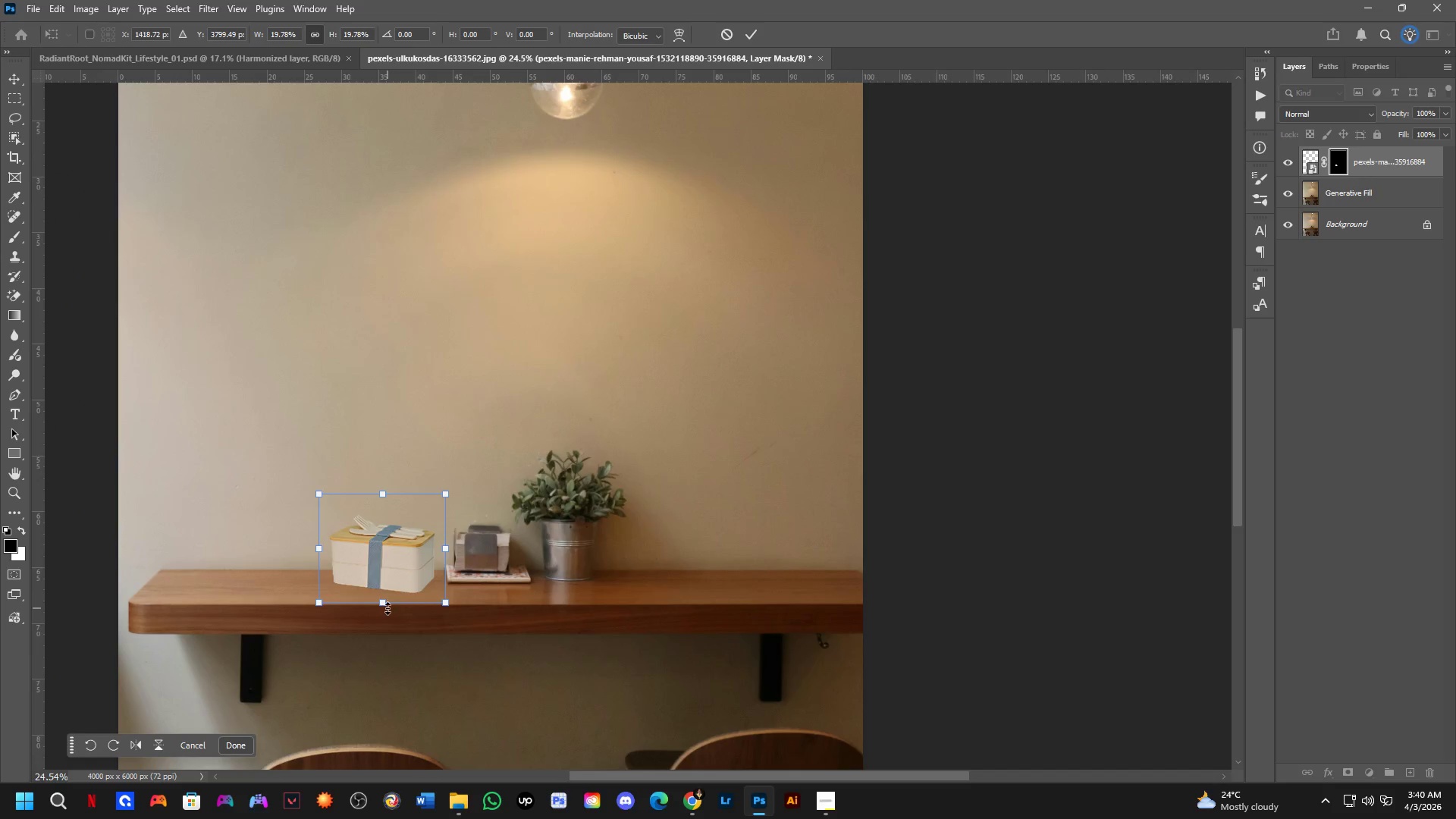 
left_click_drag(start_coordinate=[388, 608], to_coordinate=[388, 596])
 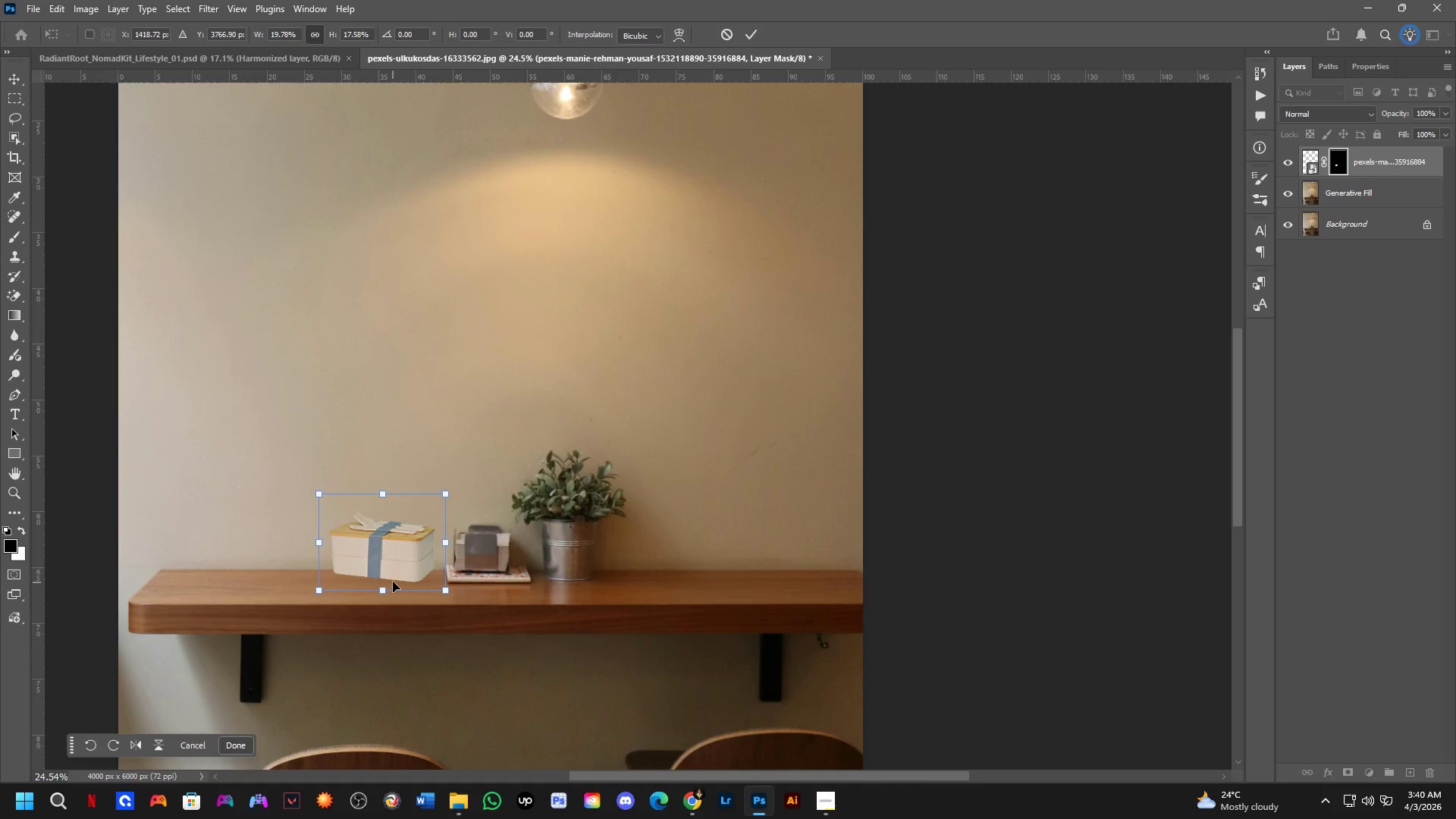 
key(Control+Z)
 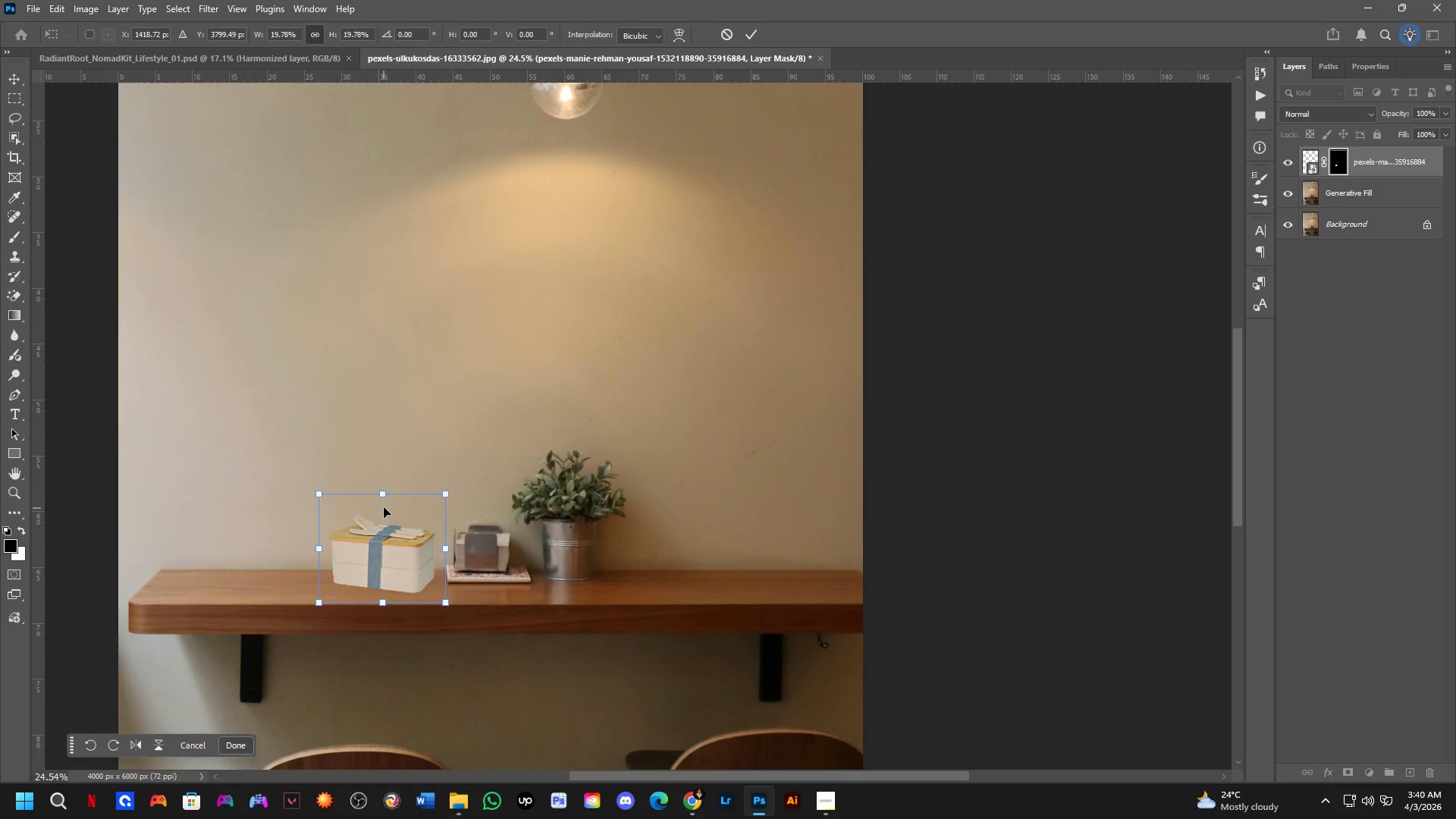 
hold_key(key=ShiftLeft, duration=0.64)
left_click_drag(start_coordinate=[382, 493], to_coordinate=[382, 513])
 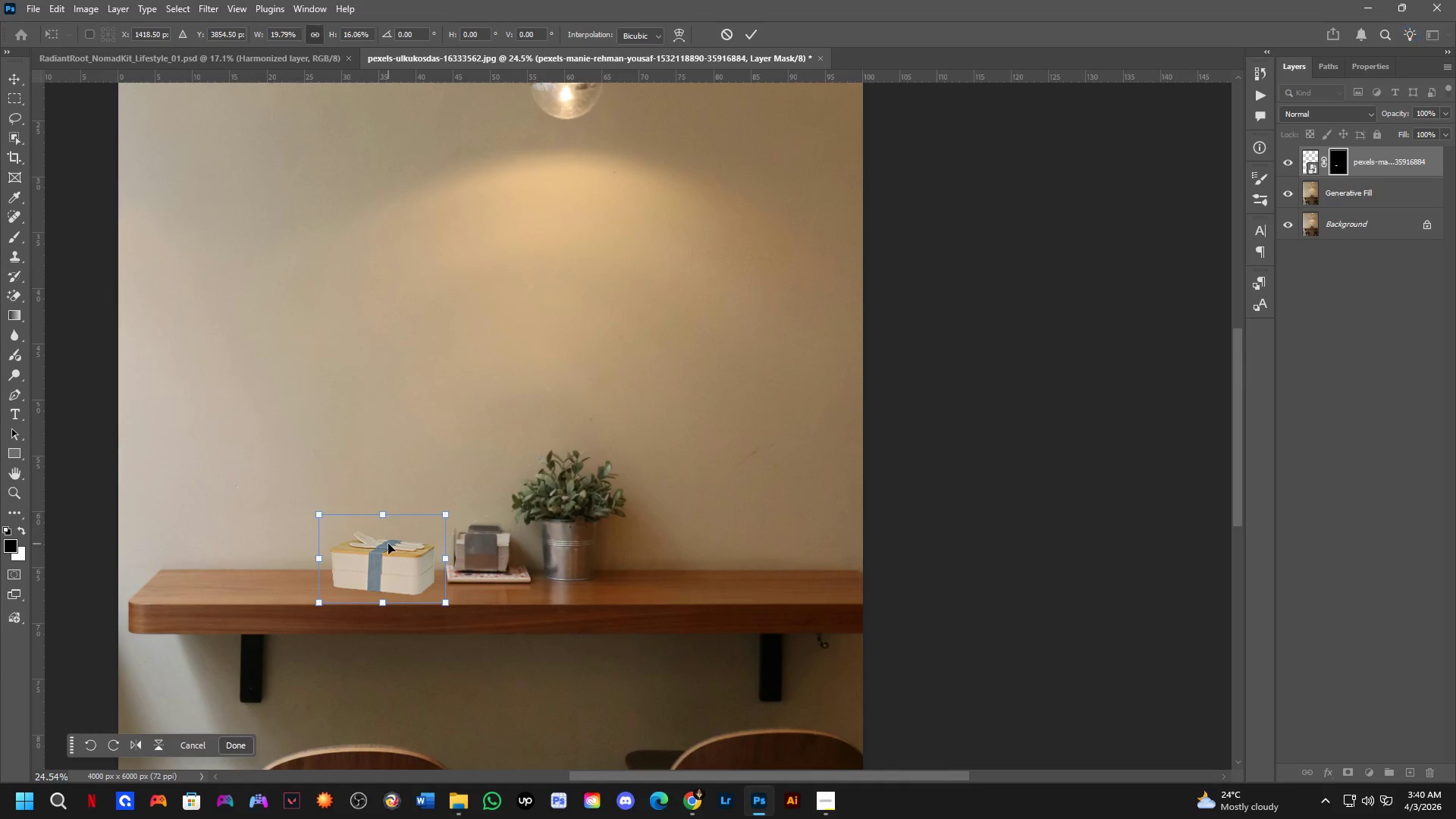 
hold_key(key=ControlLeft, duration=1.61)
left_click_drag(start_coordinate=[388, 544], to_coordinate=[393, 538])
 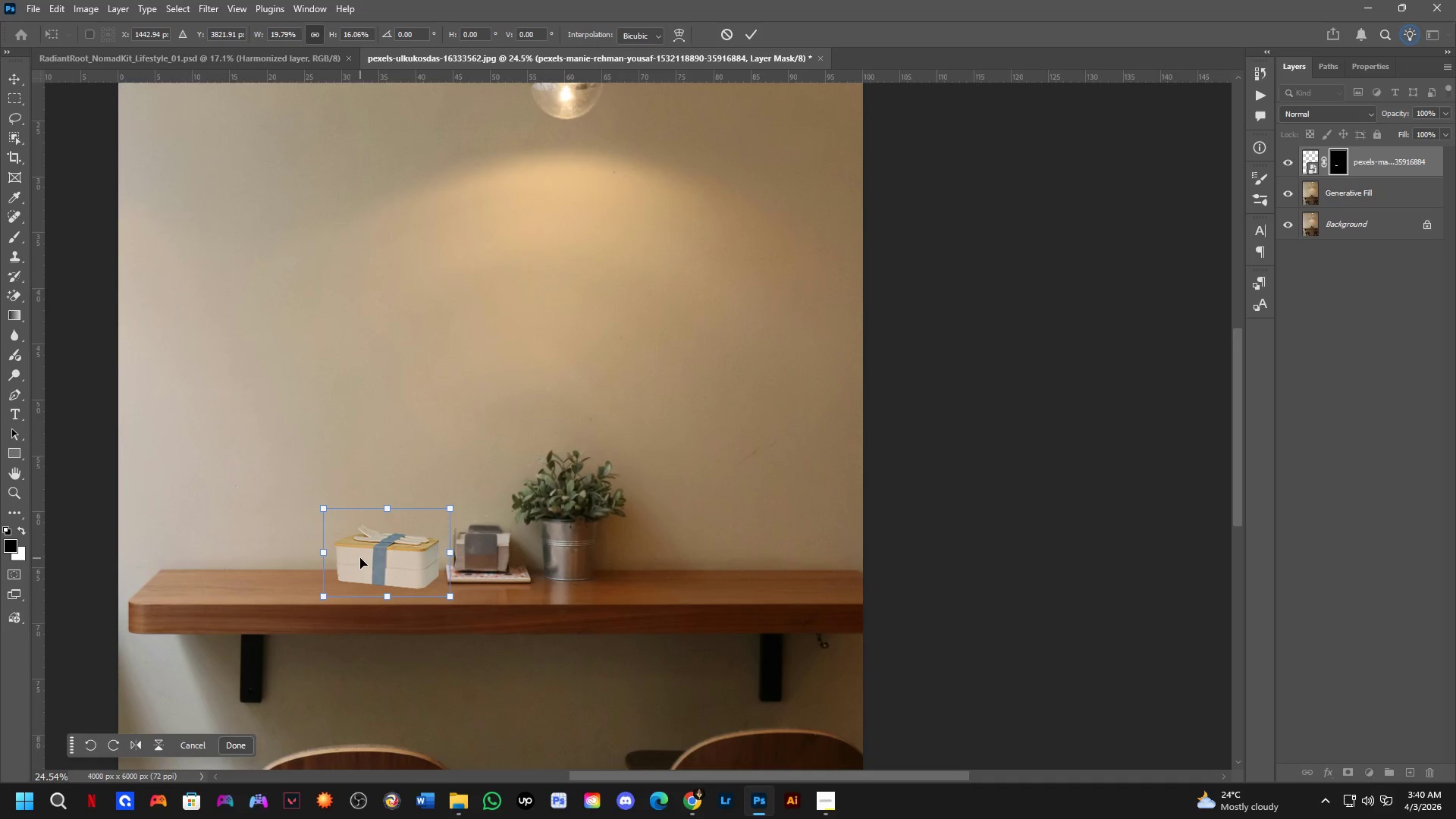 
key(NumpadEnter)
 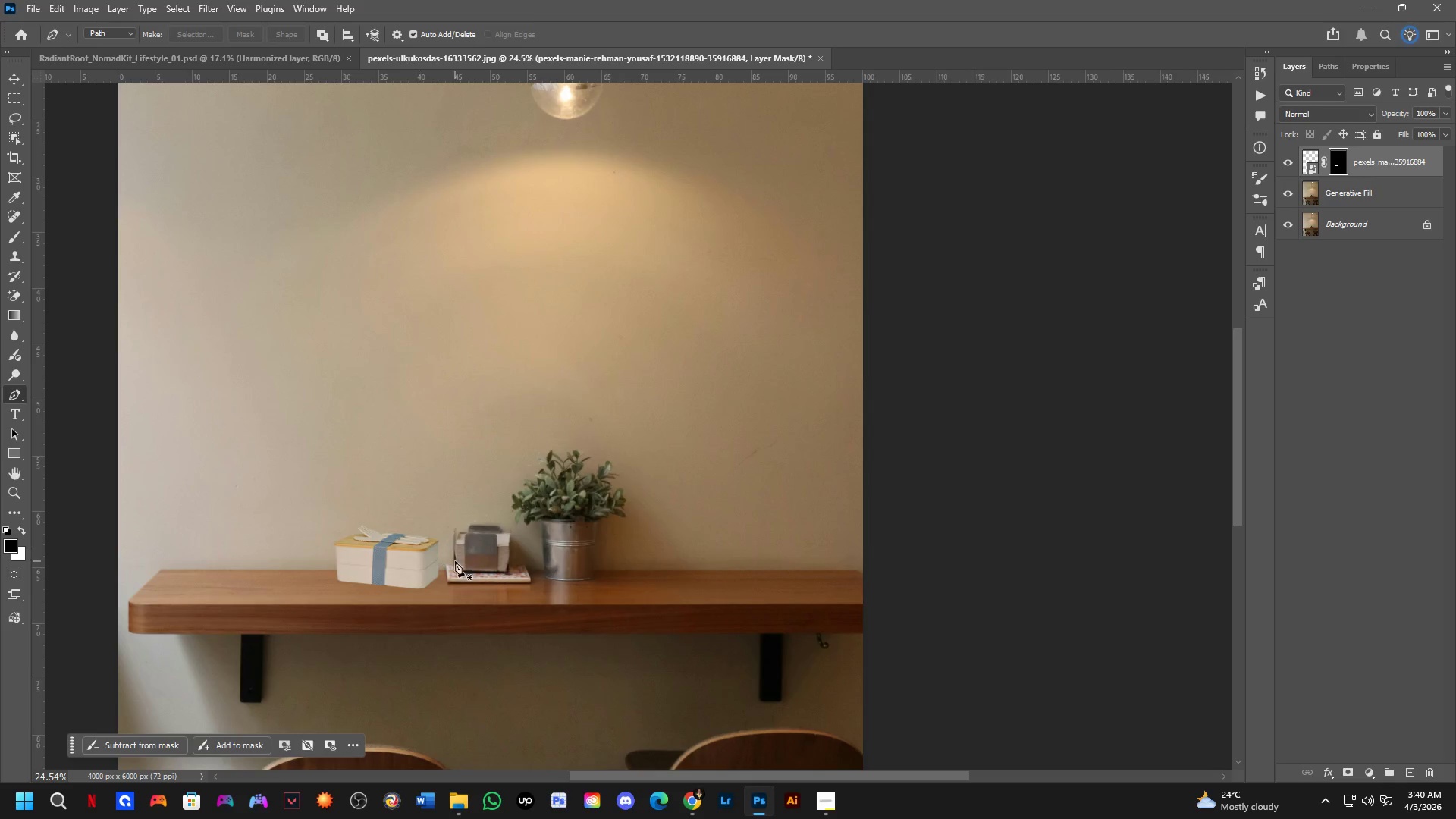 
scroll: coordinate [526, 645], scroll_direction: up, amount: 27.0
 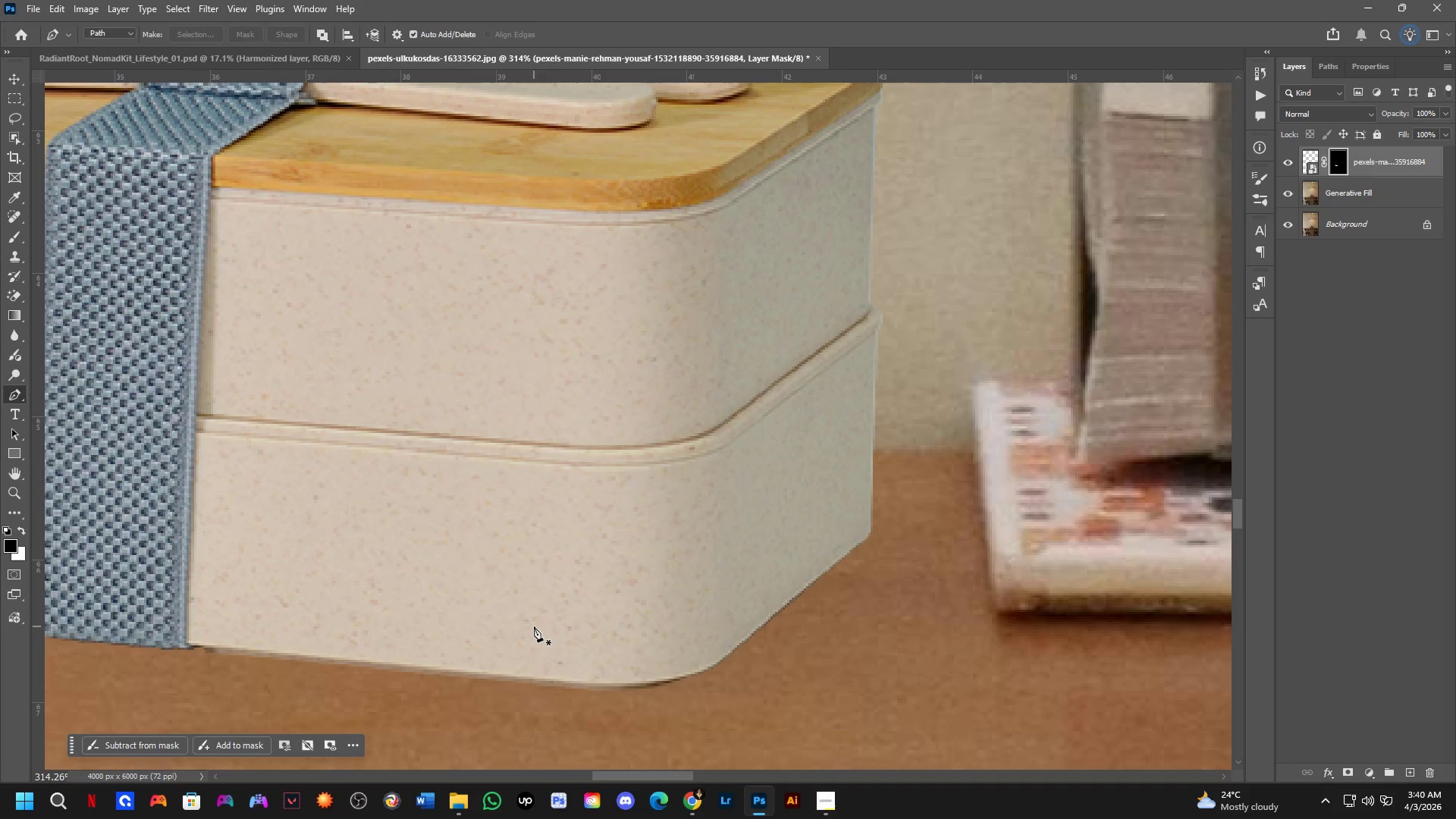 
hold_key(key=ControlLeft, duration=1.06)
 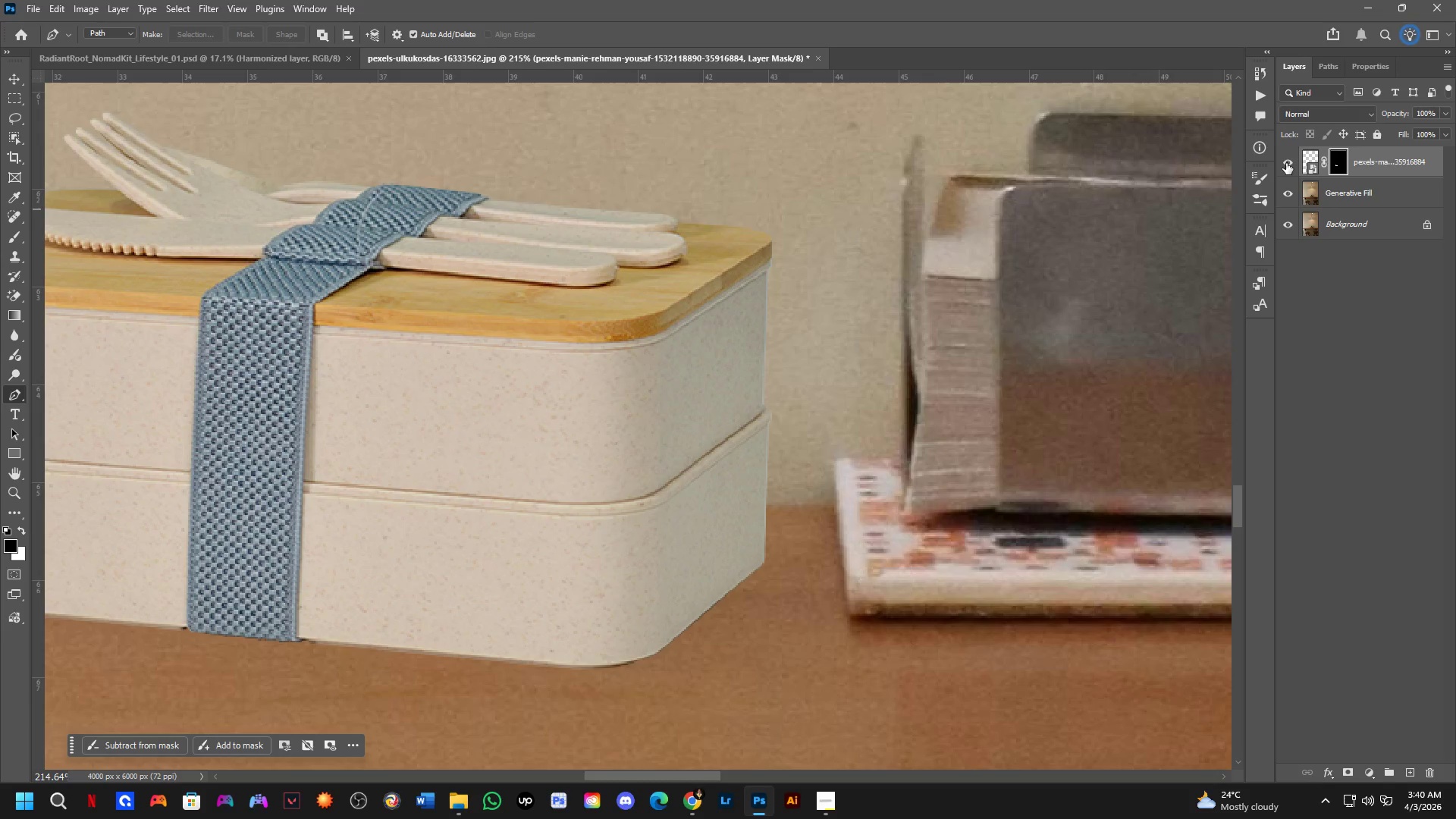 
scroll: coordinate [534, 623], scroll_direction: down, amount: 4.0
 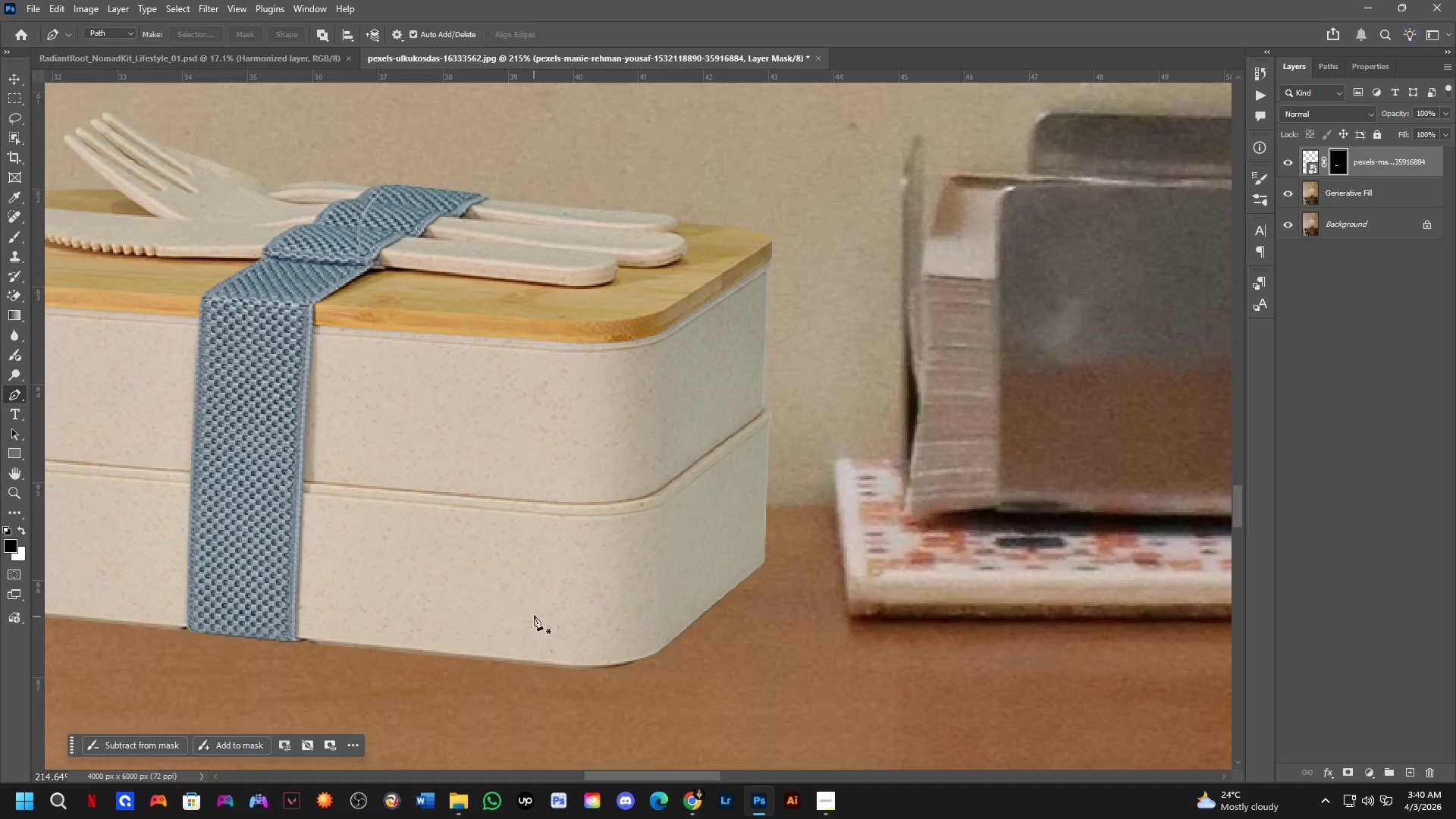 
double_click([1286, 163])
 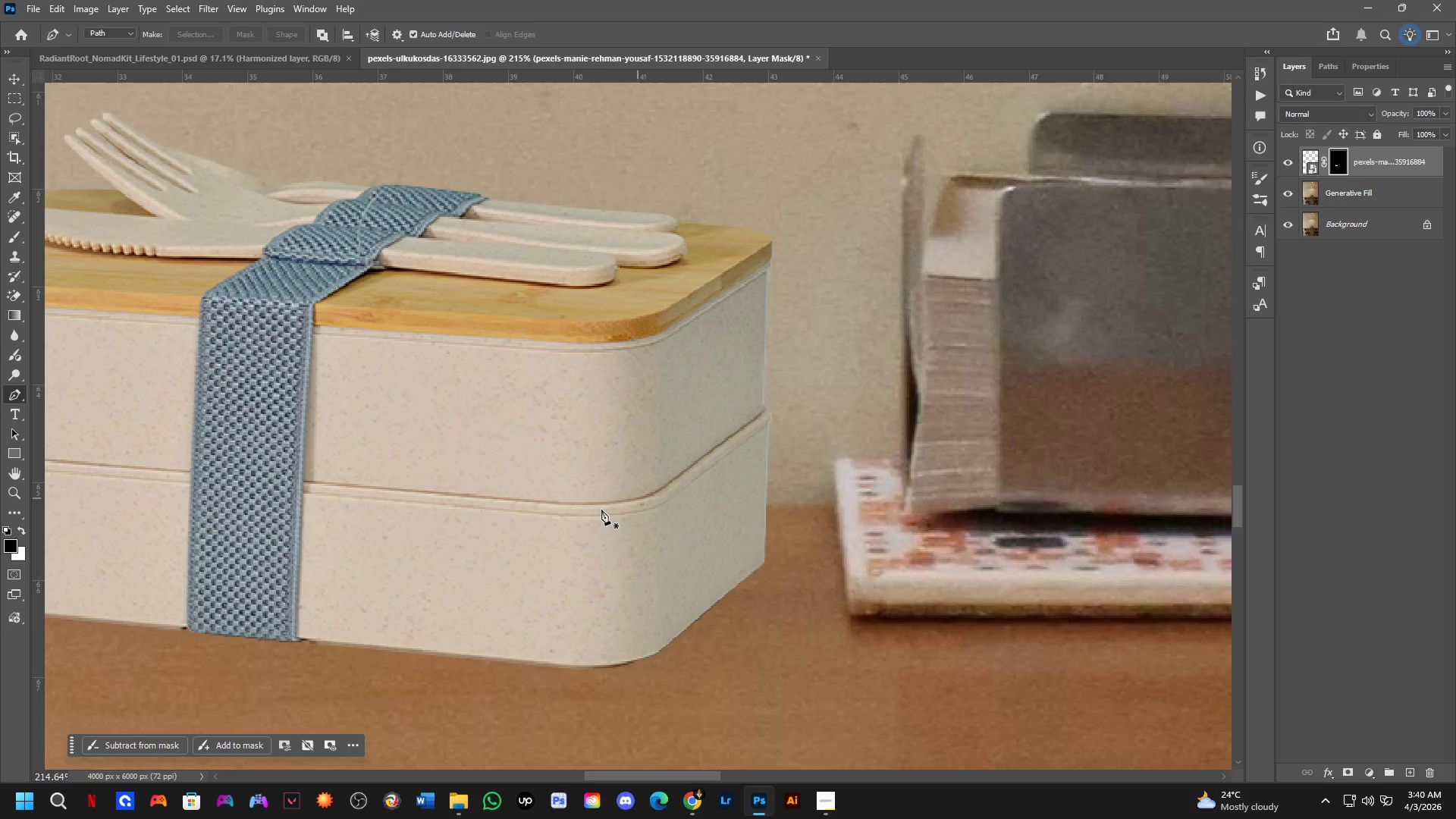 
key(Shift+ShiftLeft)
 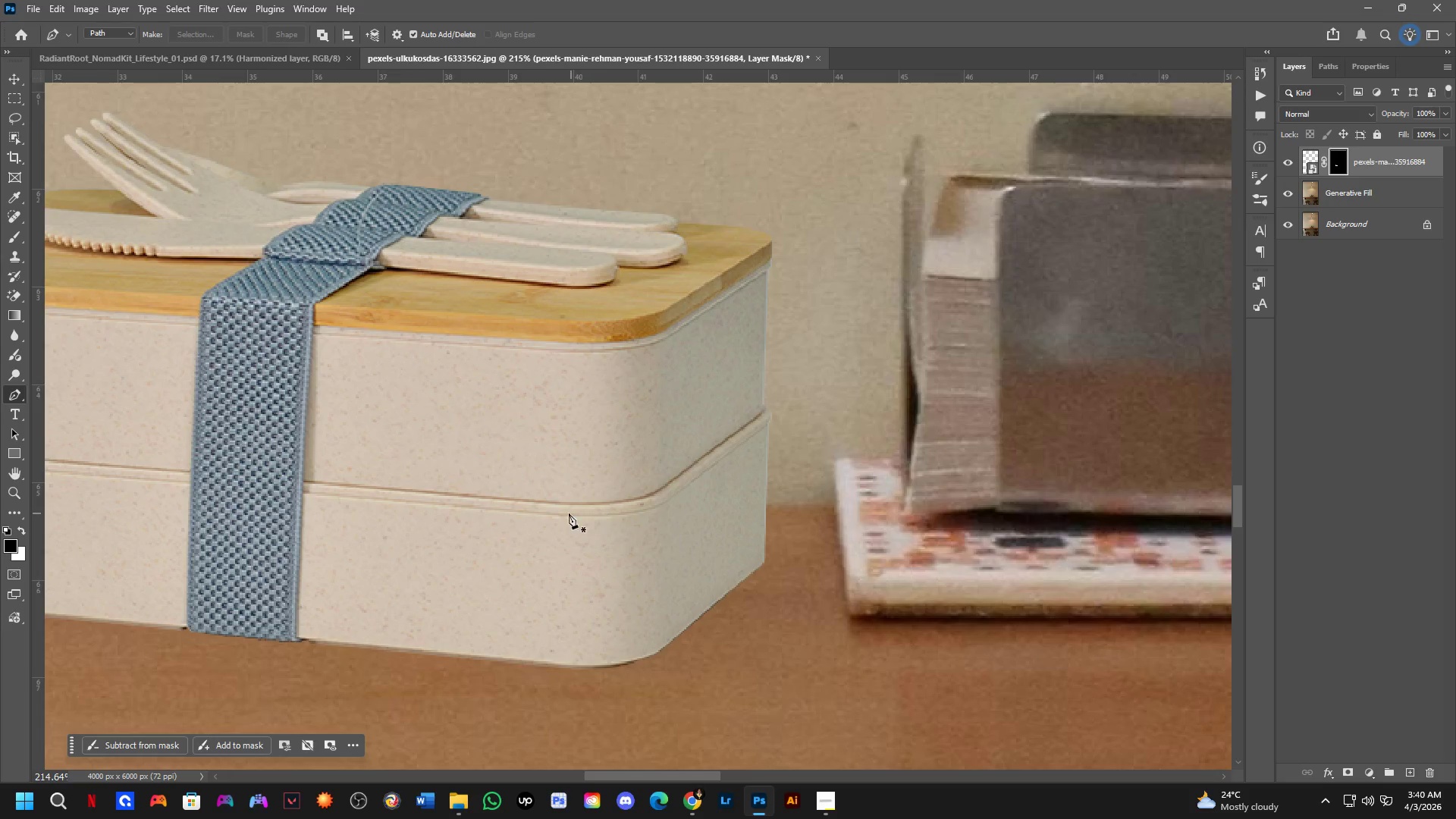 
scroll: coordinate [569, 513], scroll_direction: down, amount: 4.0
 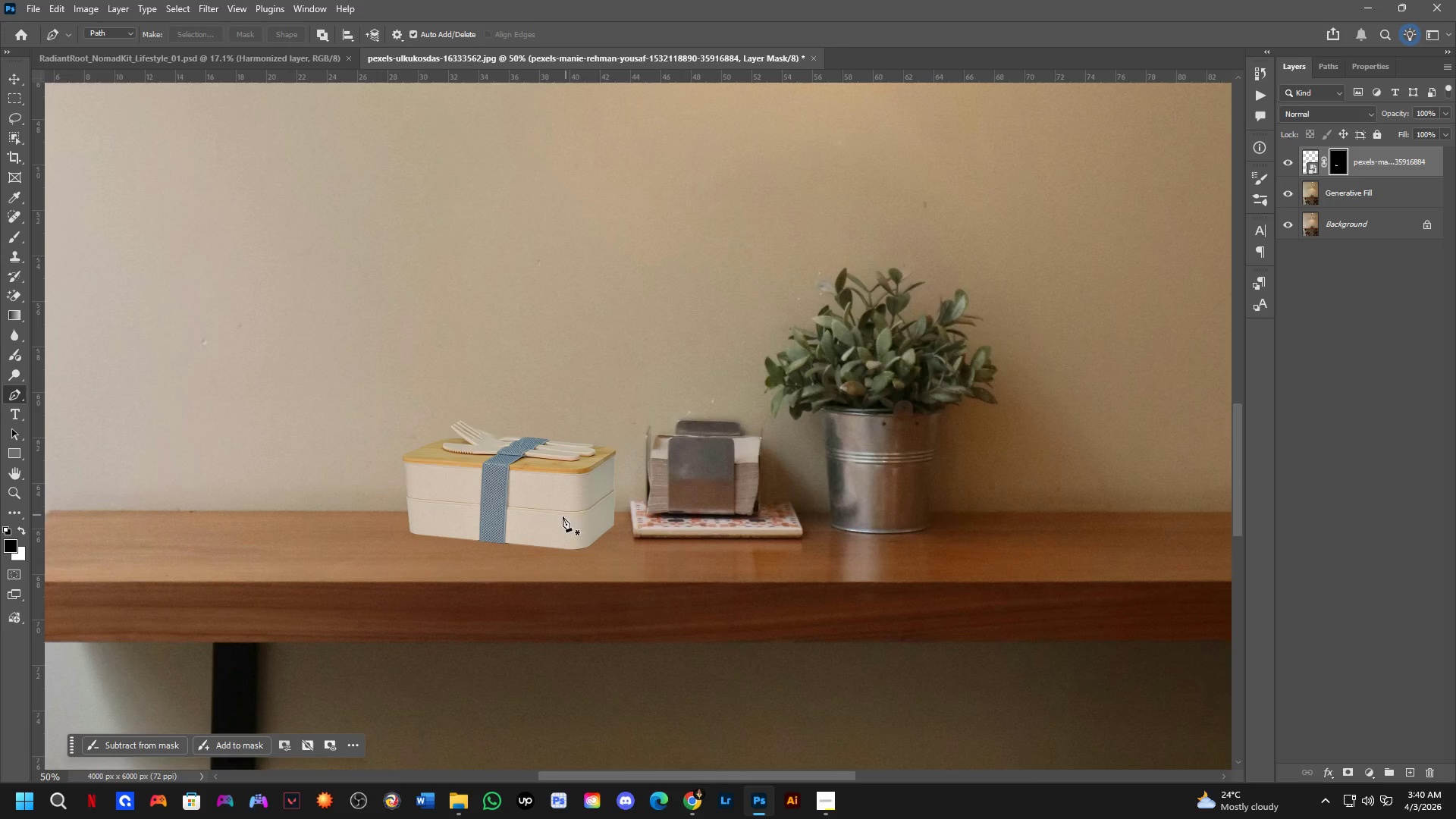 
key(Shift+ShiftLeft)
 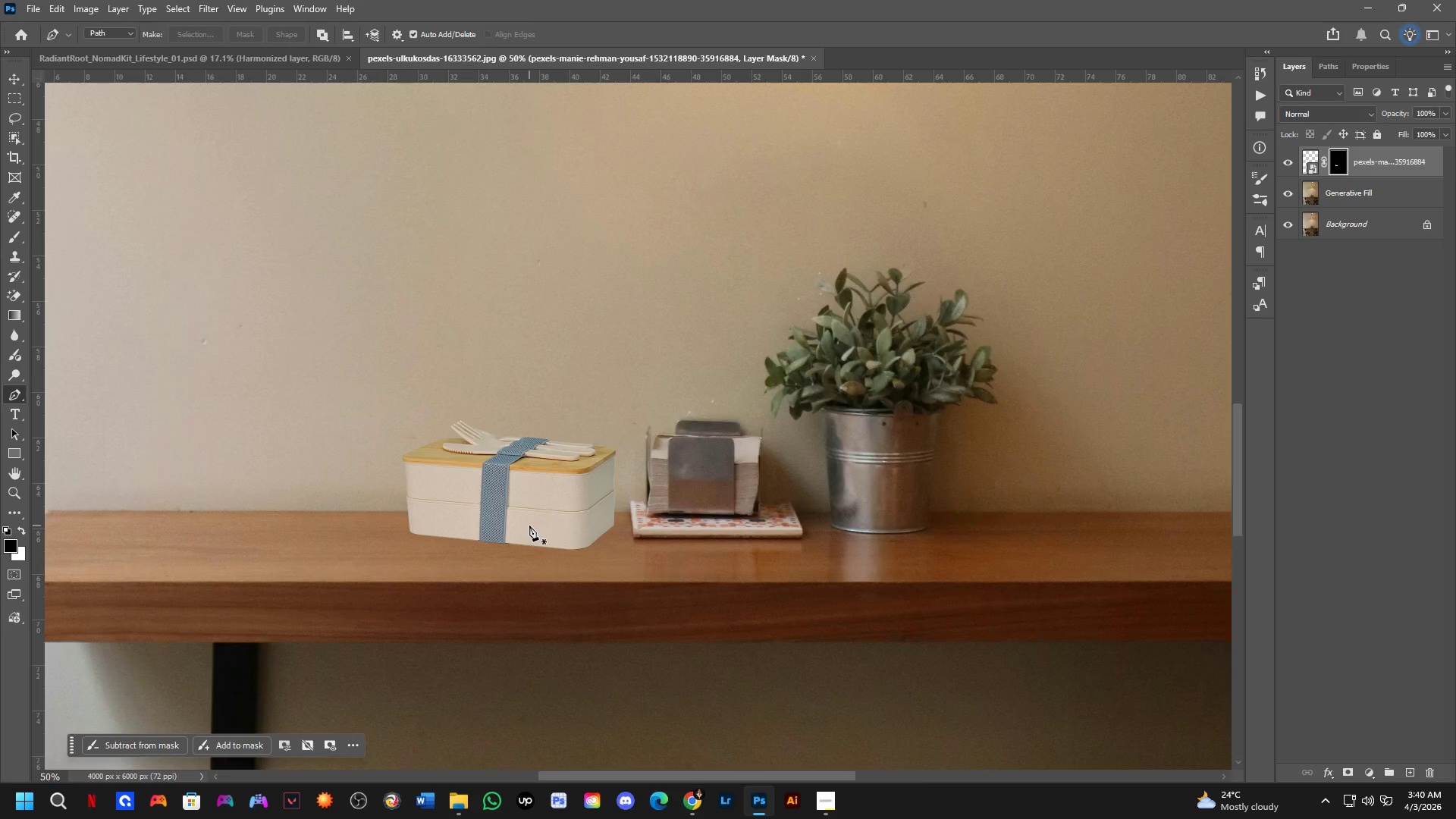 
hold_key(key=Space, duration=0.42)
 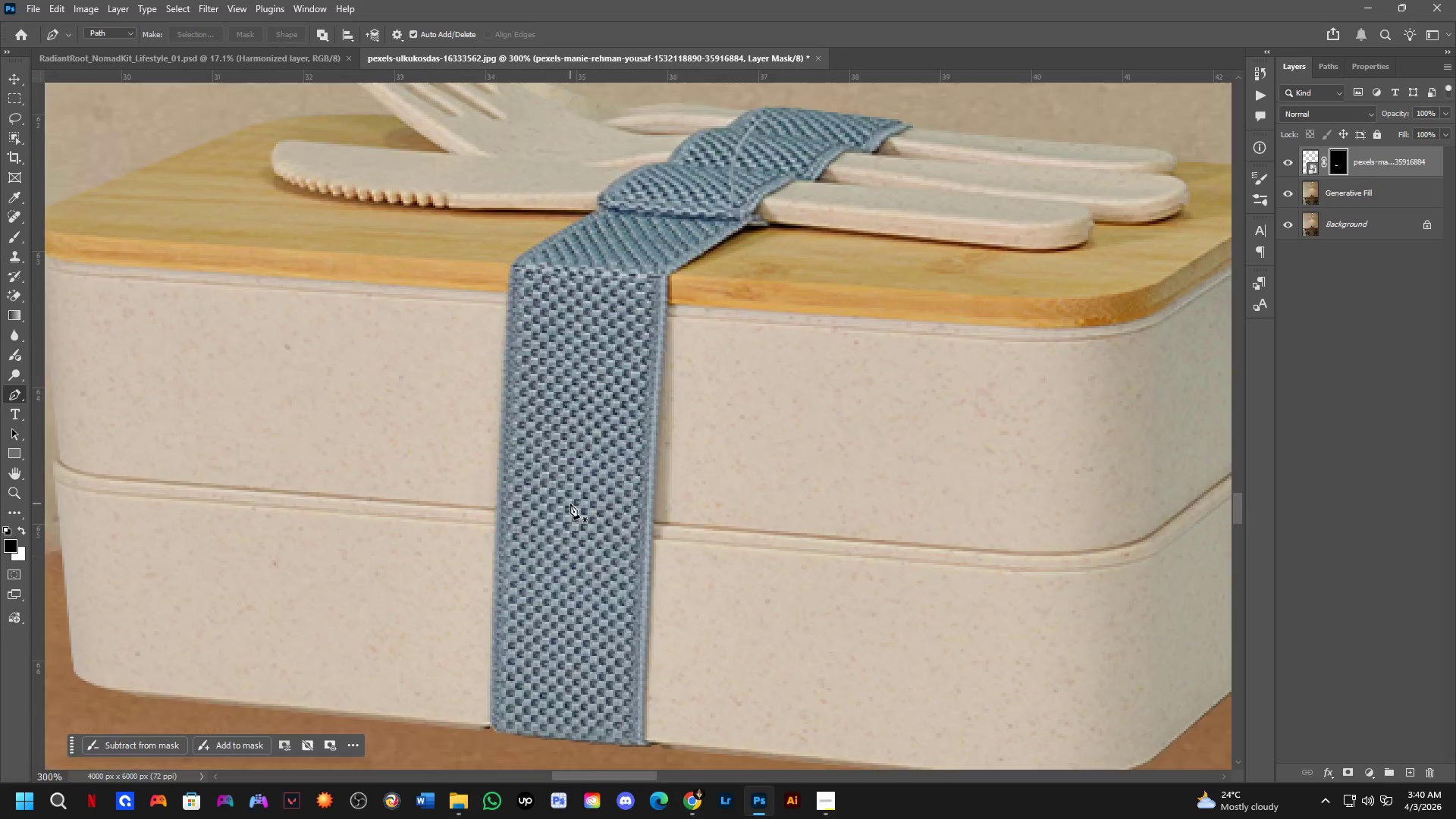 
left_click_drag(start_coordinate=[507, 514], to_coordinate=[560, 500])
 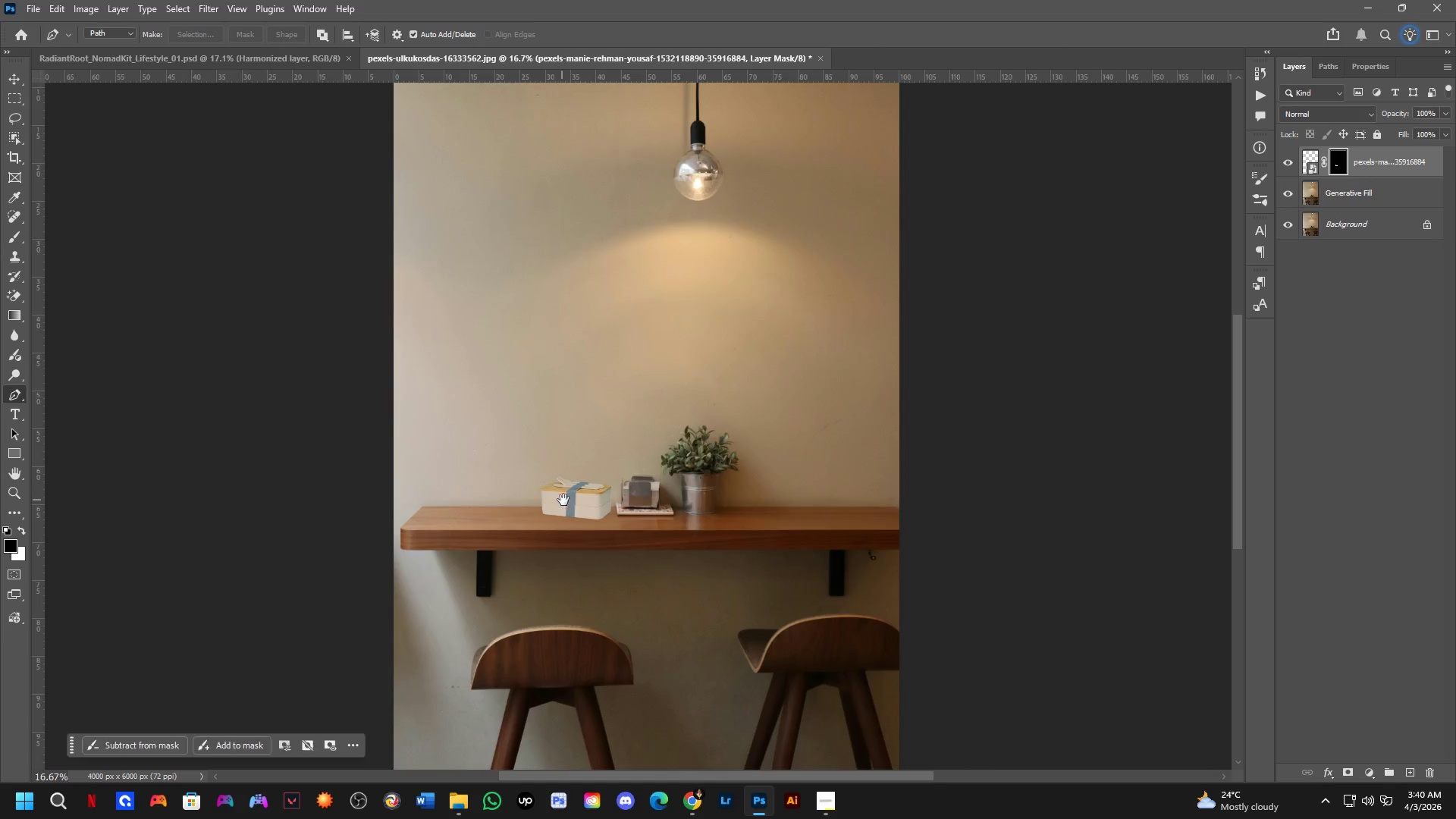 
scroll: coordinate [529, 526], scroll_direction: down, amount: 3.0
 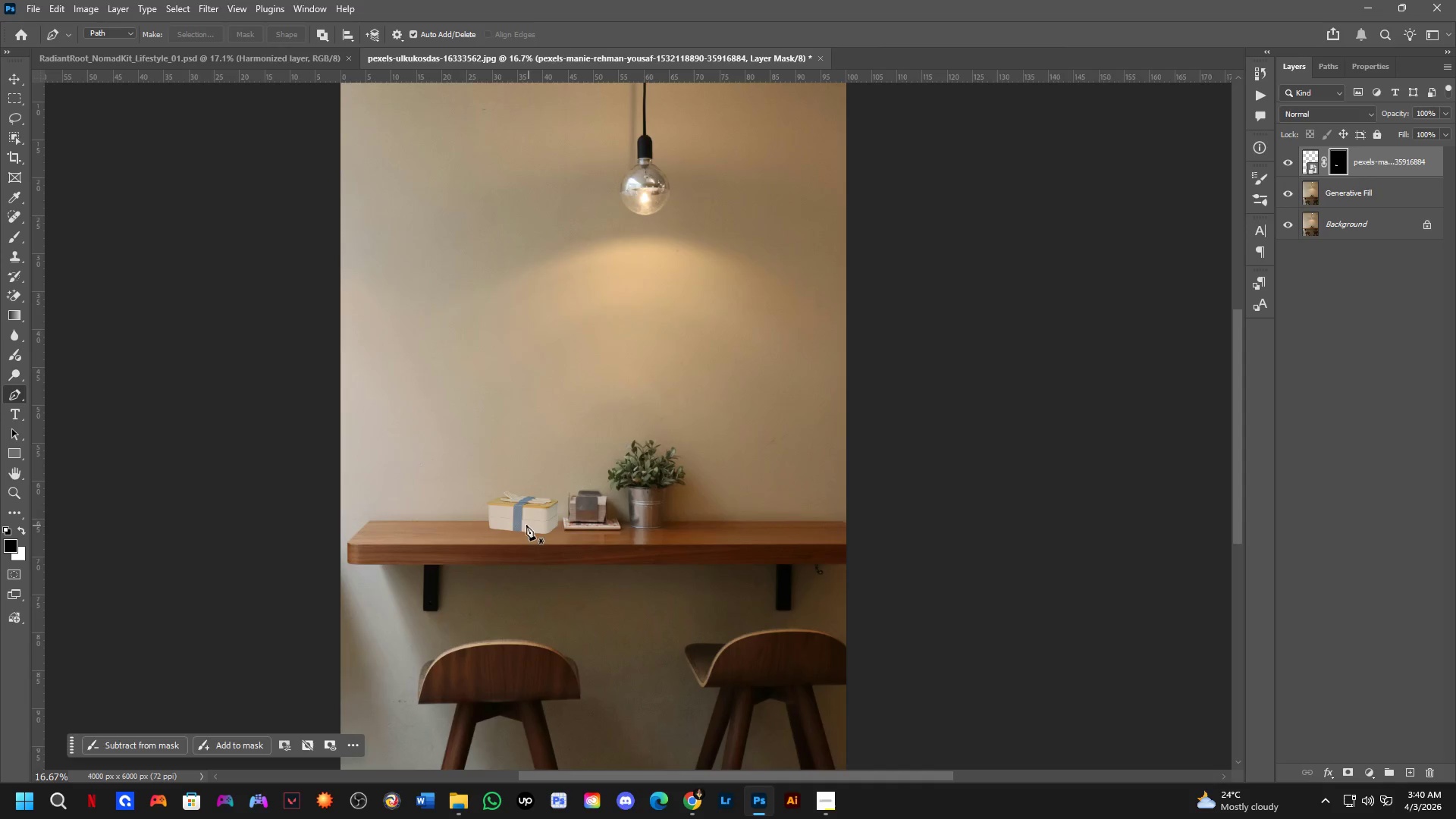 
hold_key(key=ShiftLeft, duration=0.55)
 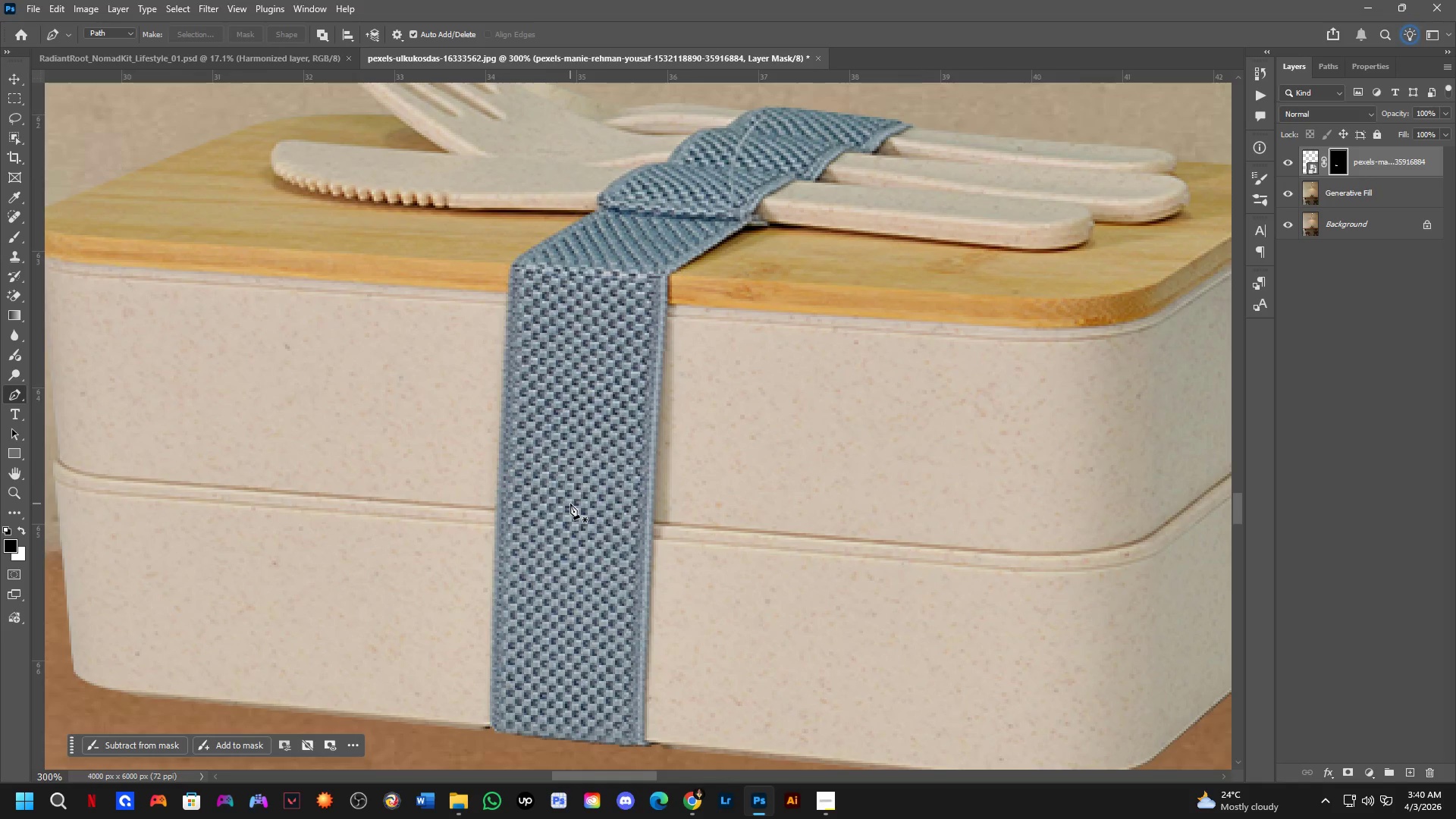 
hold_key(key=ShiftLeft, duration=0.62)
 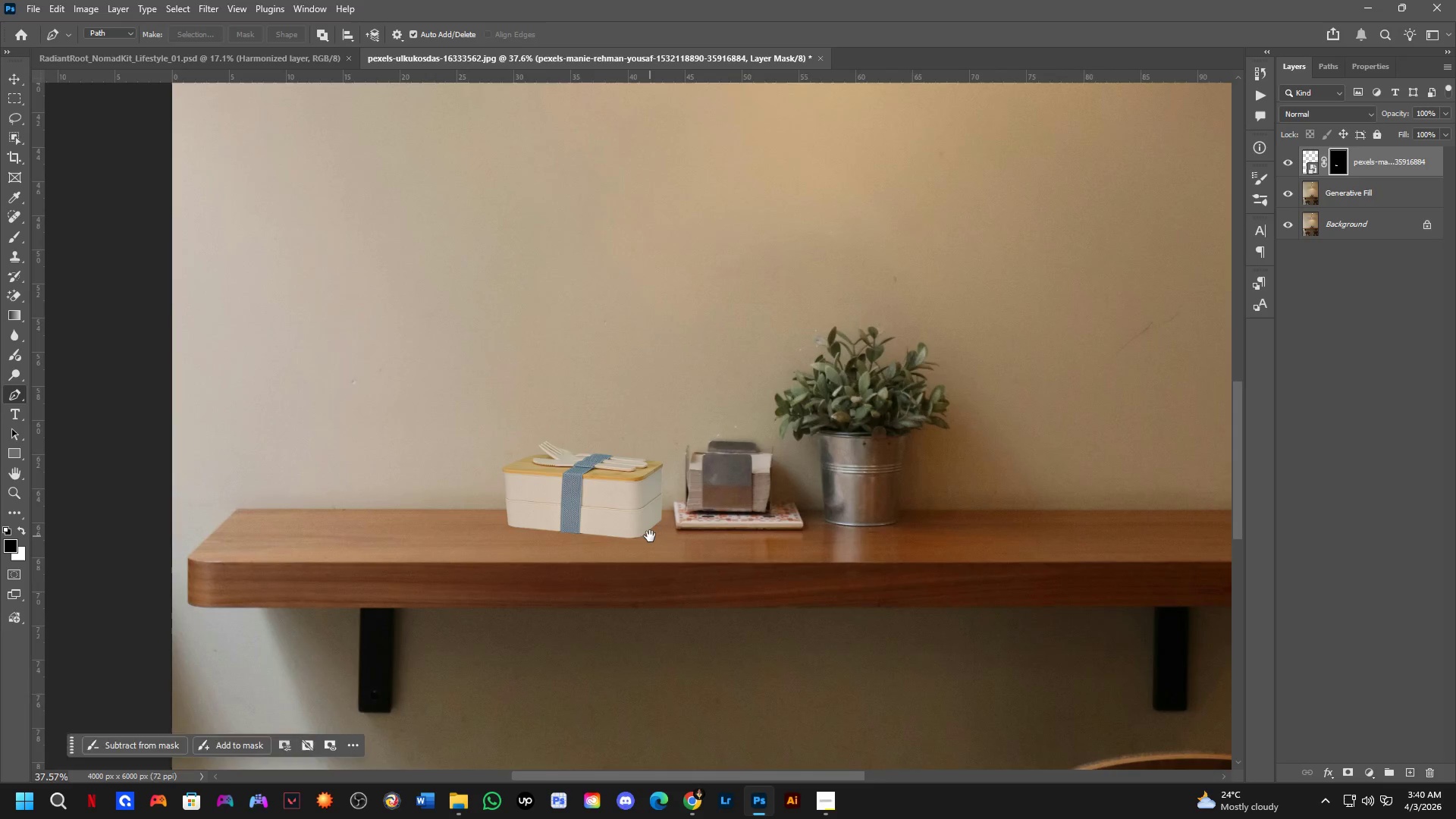 
scroll: coordinate [570, 504], scroll_direction: up, amount: 7.0
 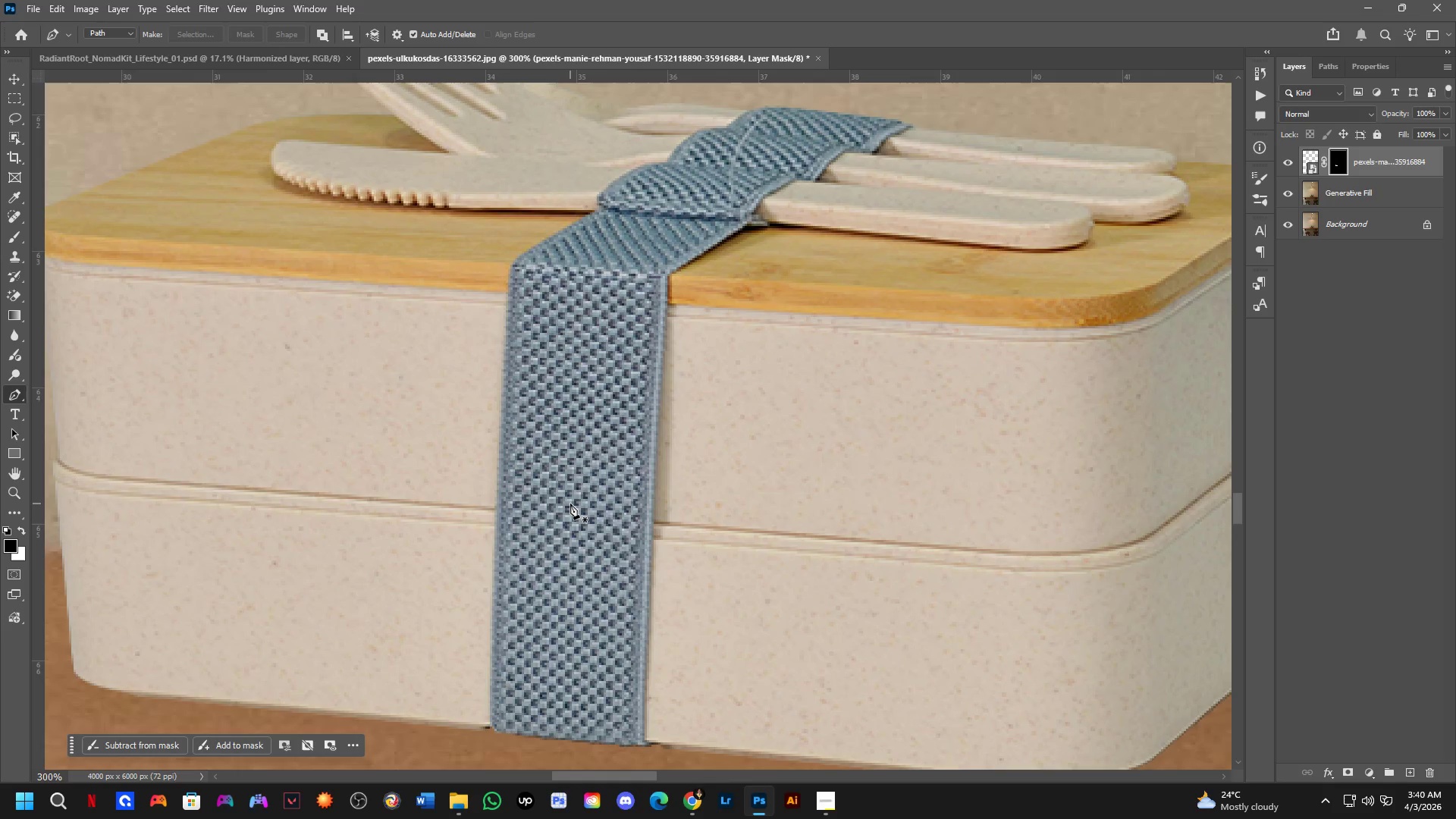 
hold_key(key=Space, duration=0.59)
 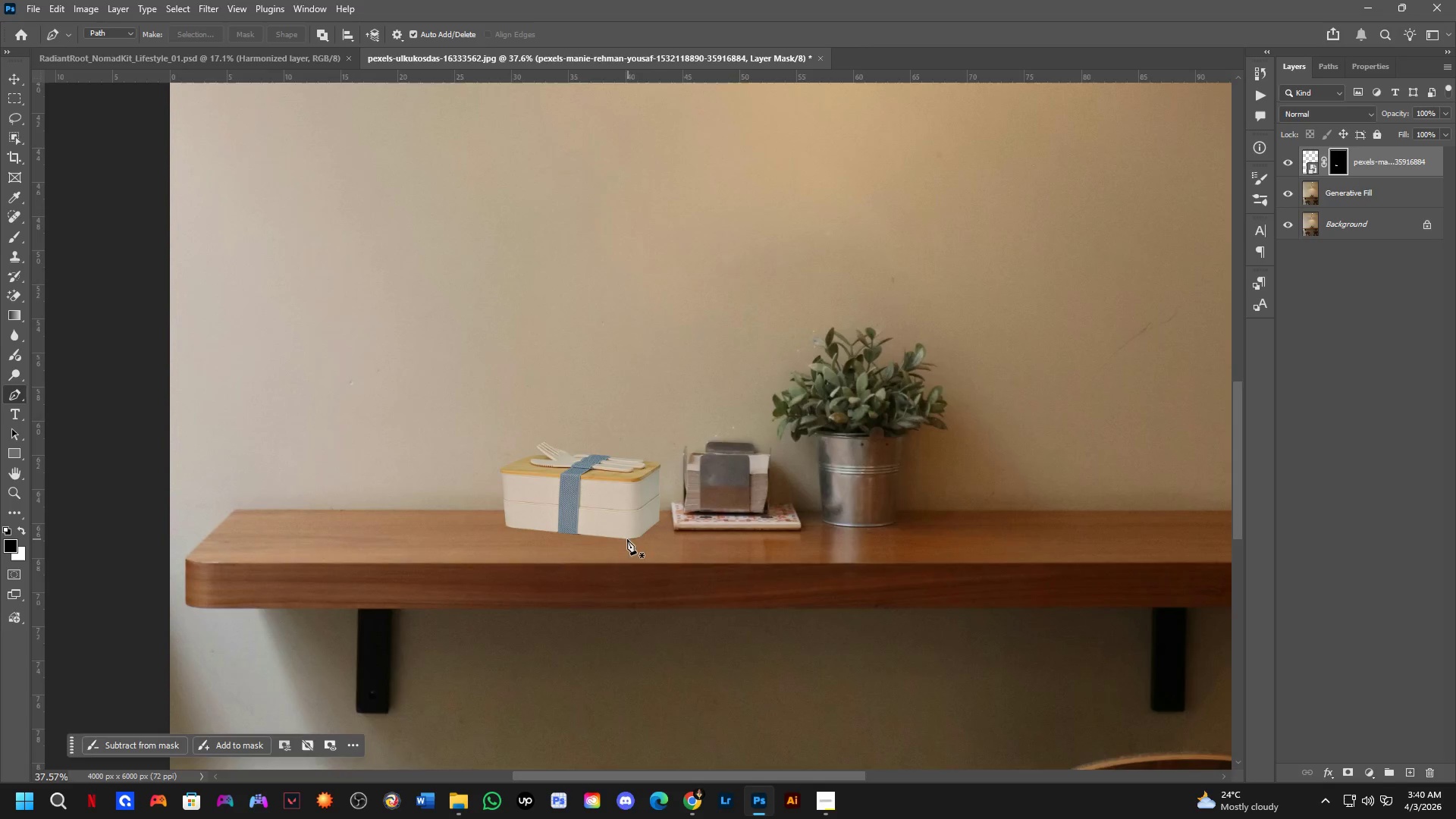 
scroll: coordinate [570, 504], scroll_direction: down, amount: 7.0
 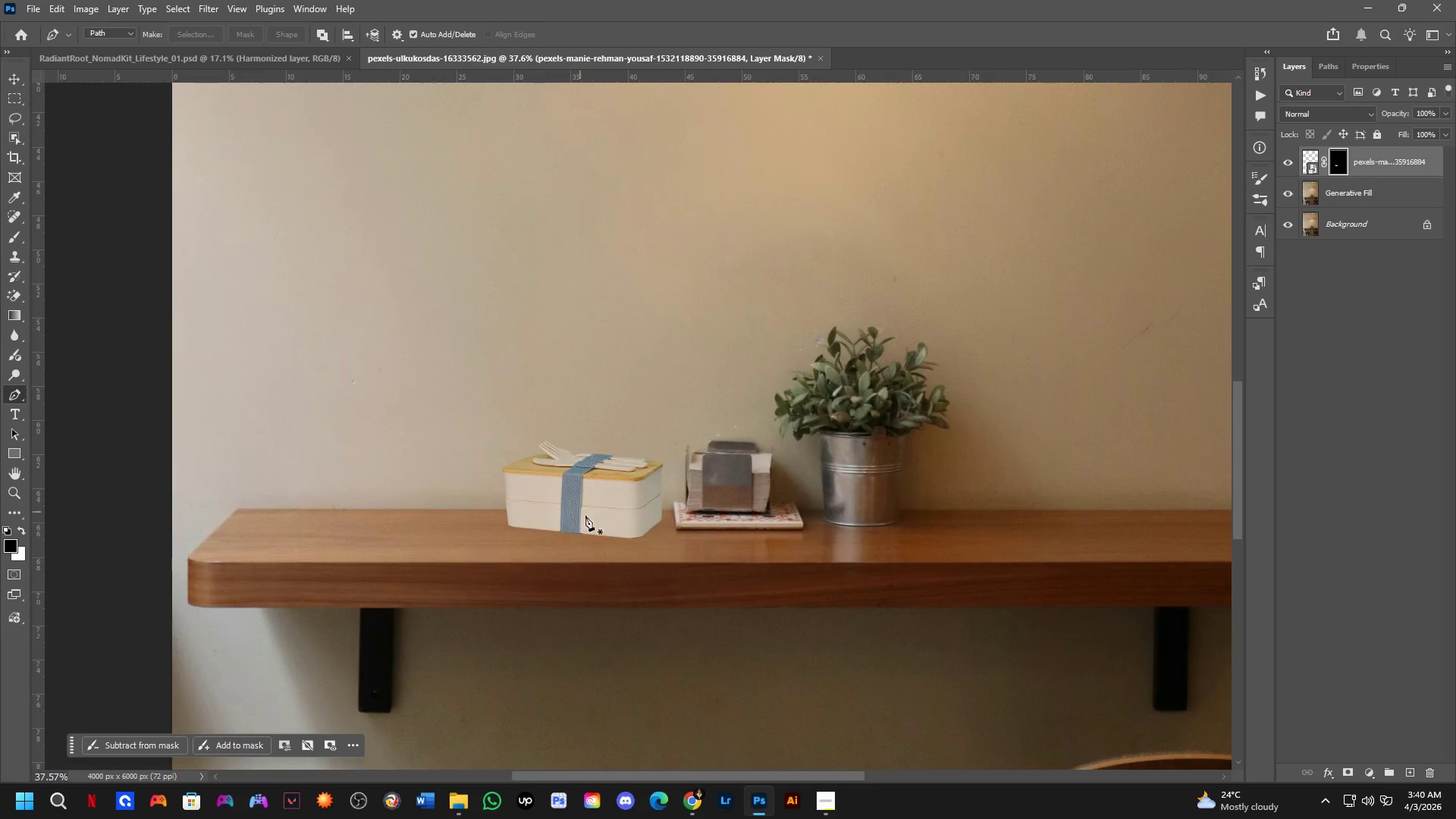 
scroll: coordinate [637, 538], scroll_direction: up, amount: 17.0
 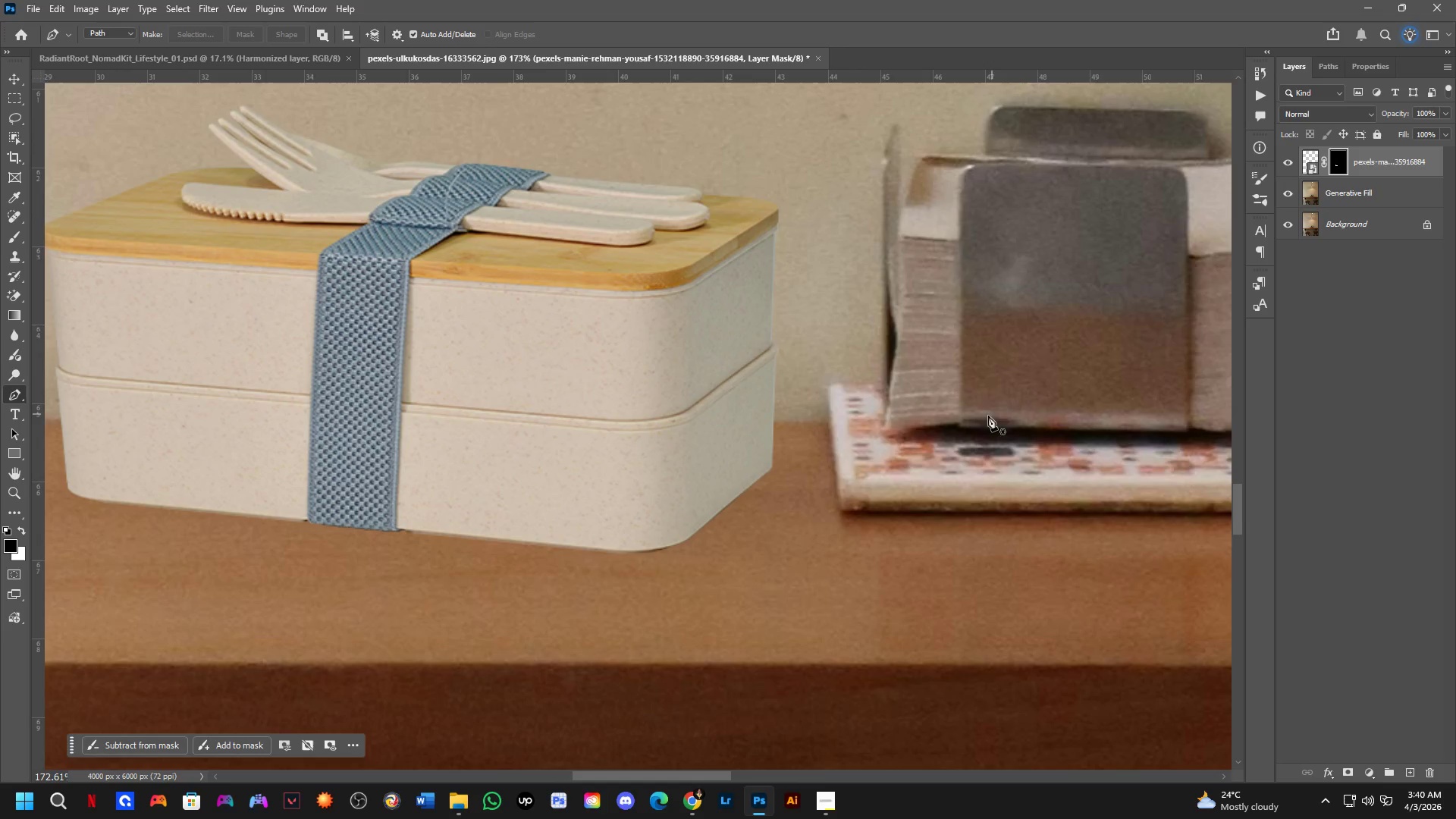 
hold_key(key=Space, duration=0.42)
 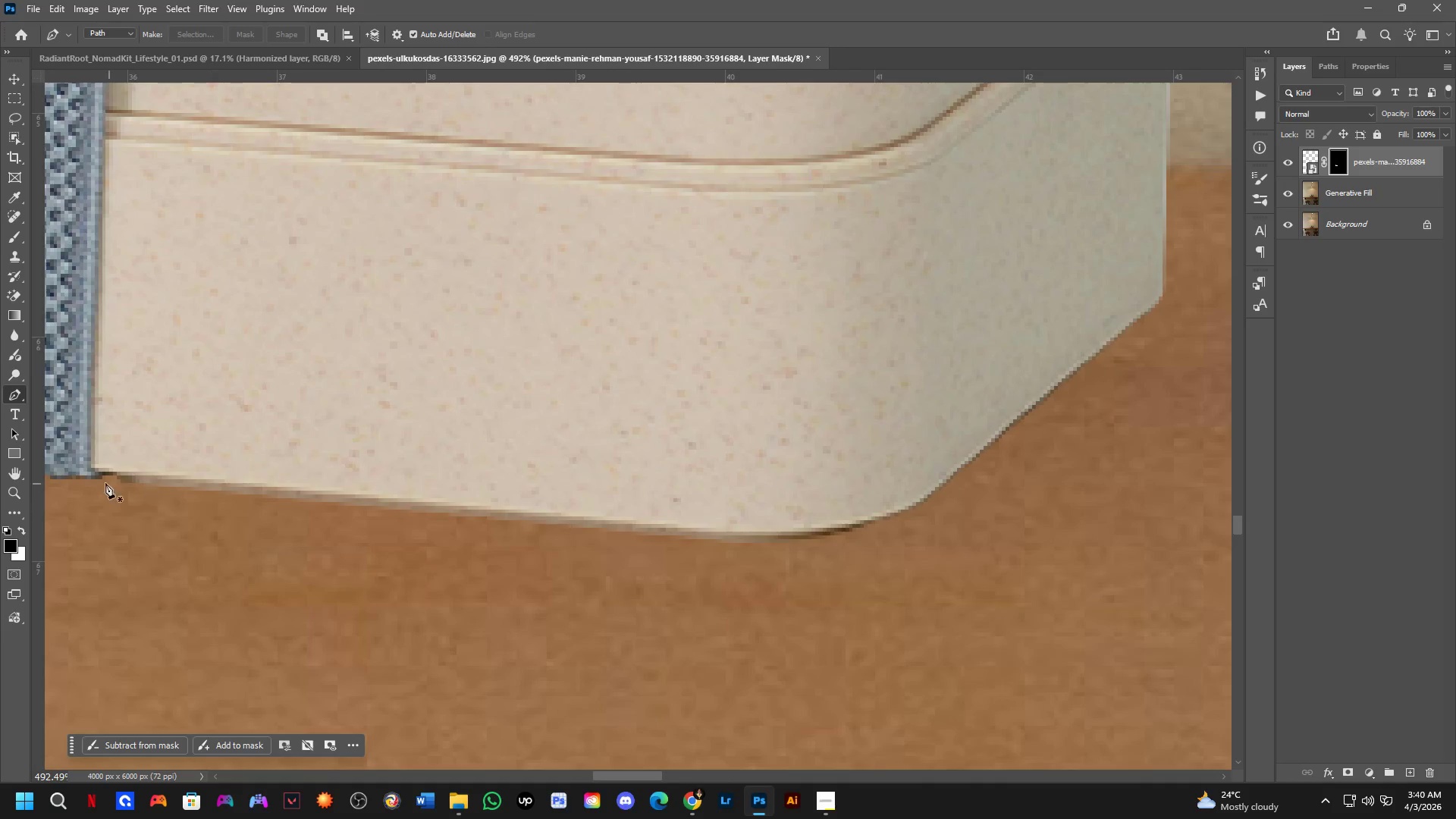 
left_click_drag(start_coordinate=[642, 519], to_coordinate=[665, 544])
 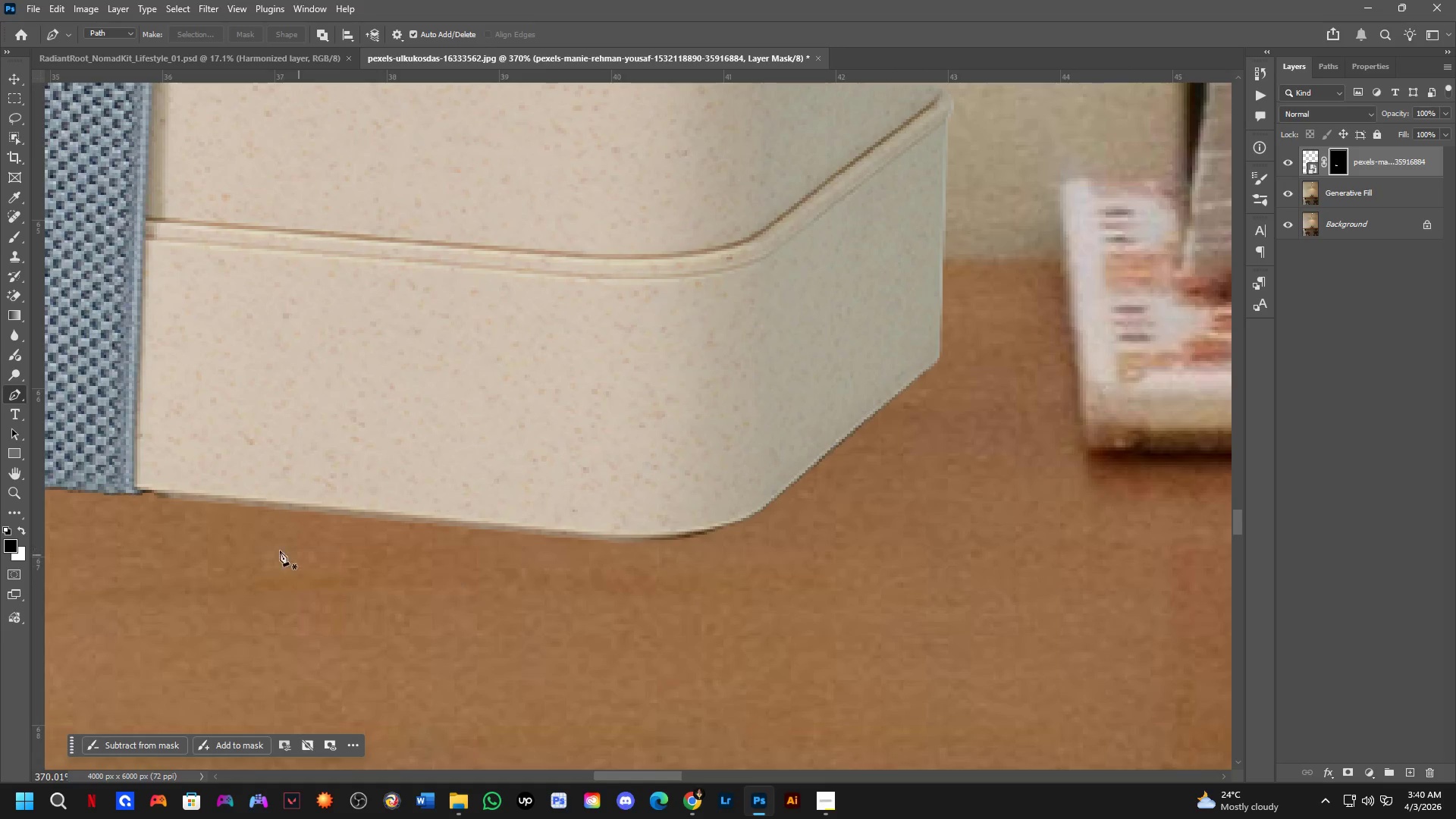 
scroll: coordinate [262, 536], scroll_direction: up, amount: 11.0
 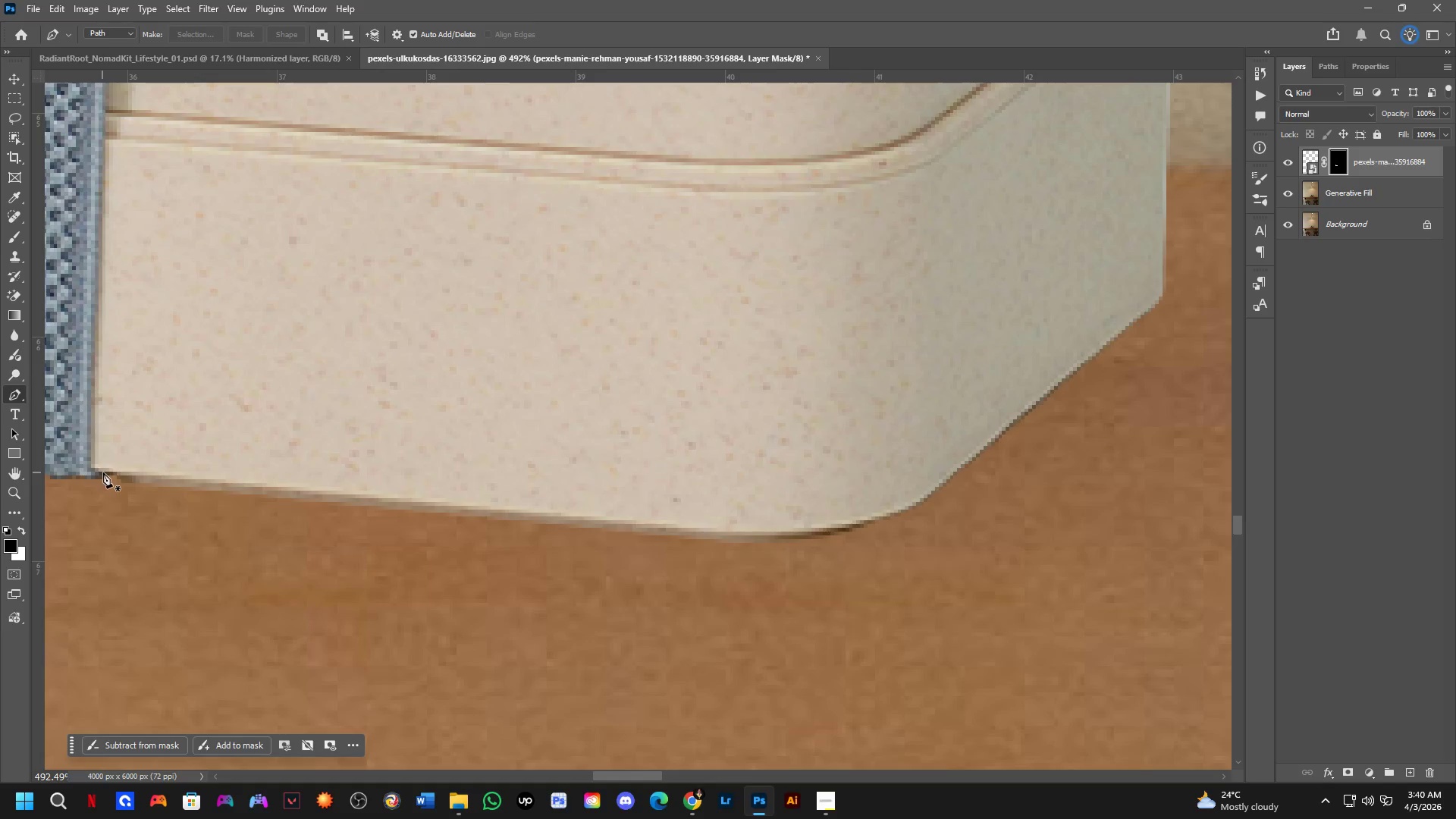 
left_click([110, 470])
 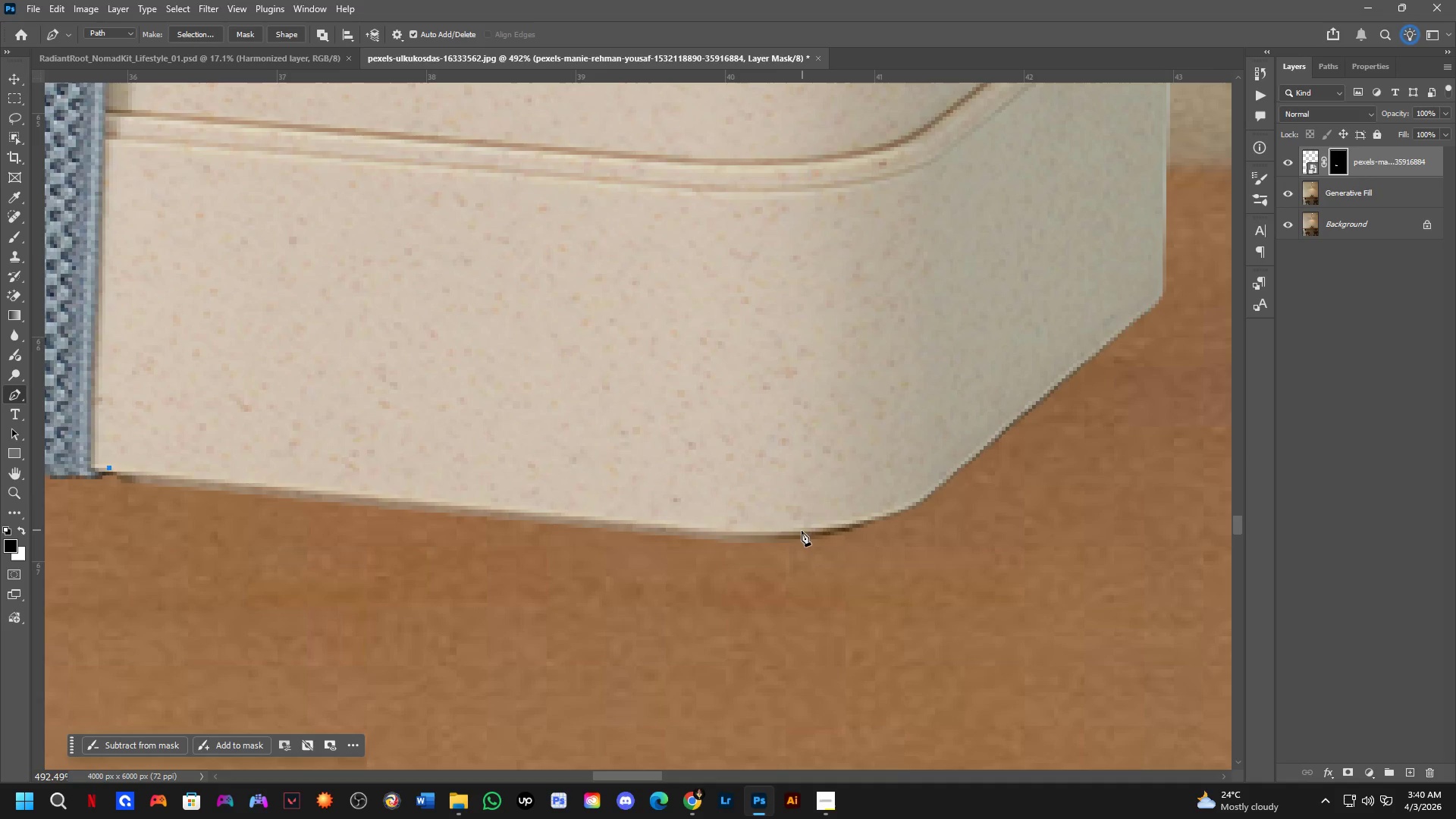 
left_click([799, 532])
 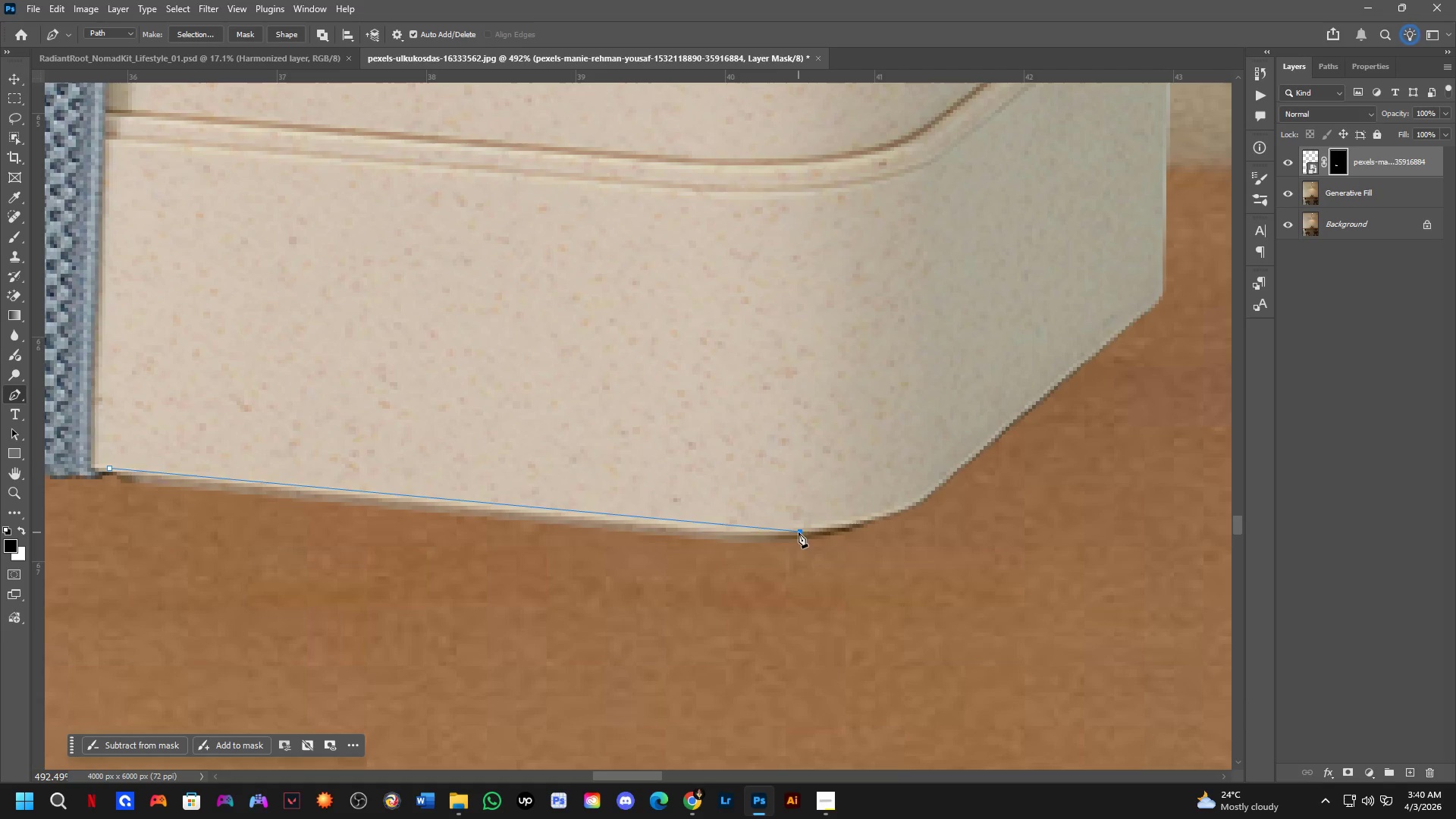 
key(Control+Z)
 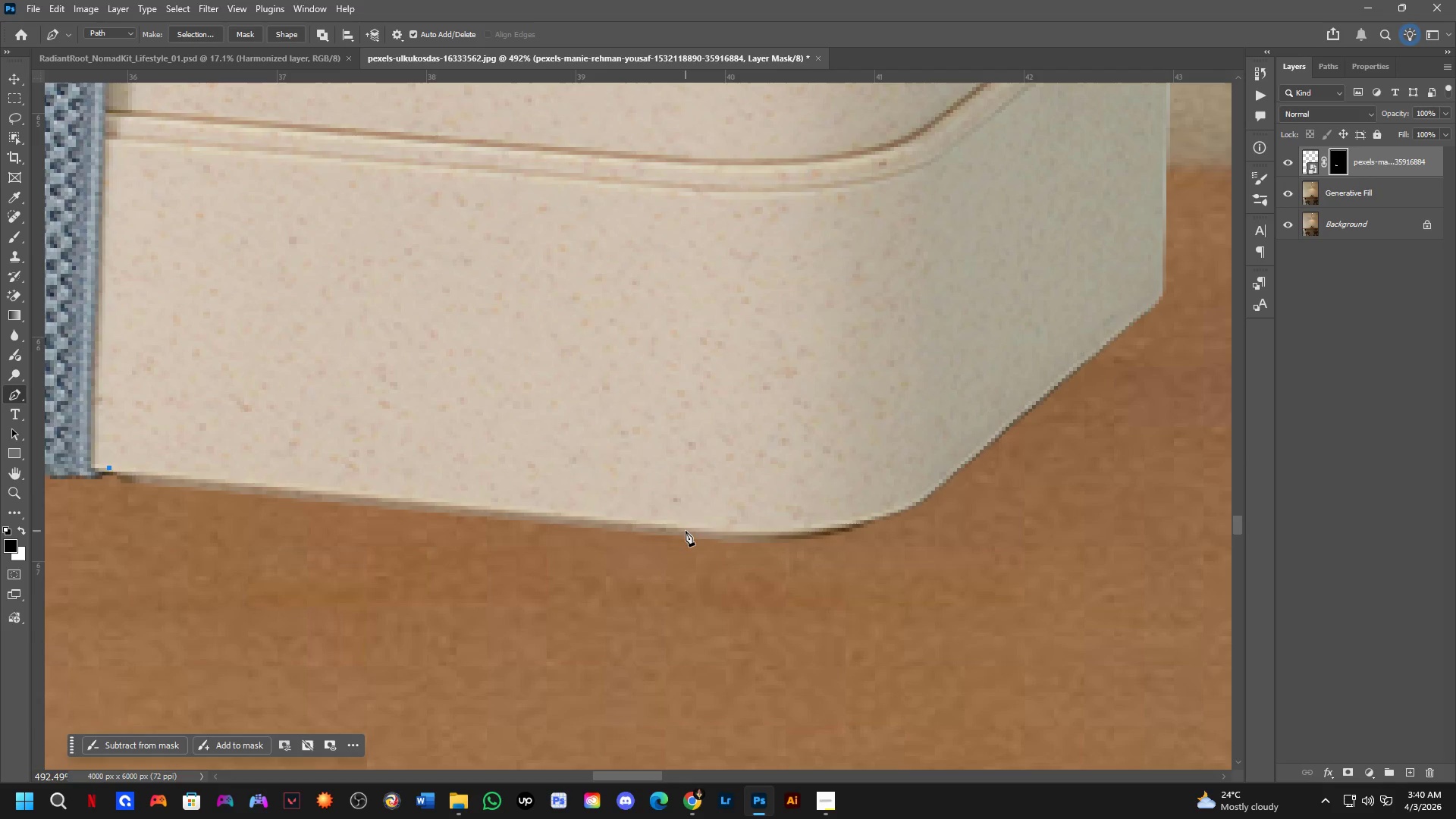 
left_click([685, 531])
 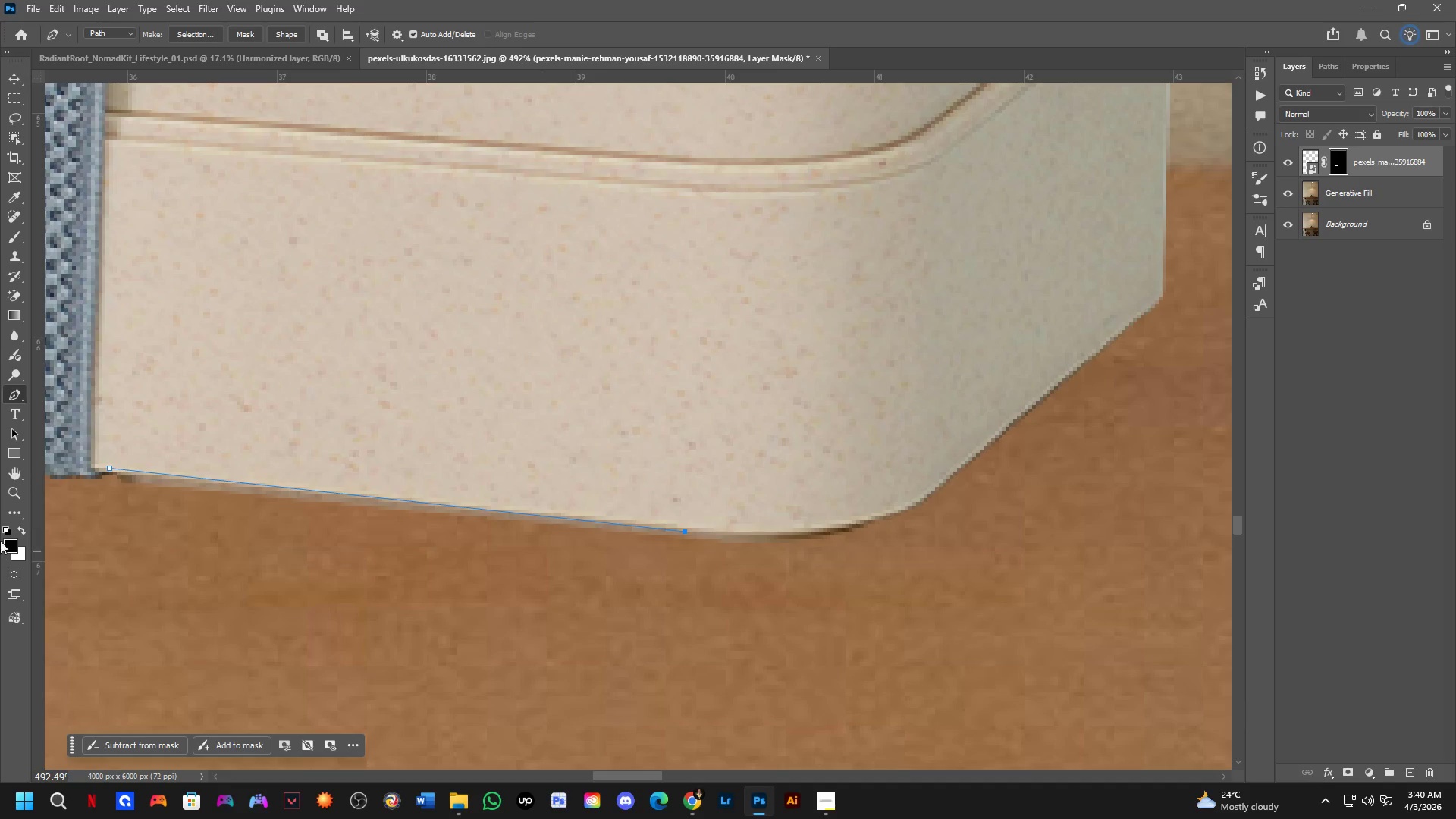 
hold_key(key=ControlLeft, duration=1.12)
left_click_drag(start_coordinate=[112, 470], to_coordinate=[112, 475])
 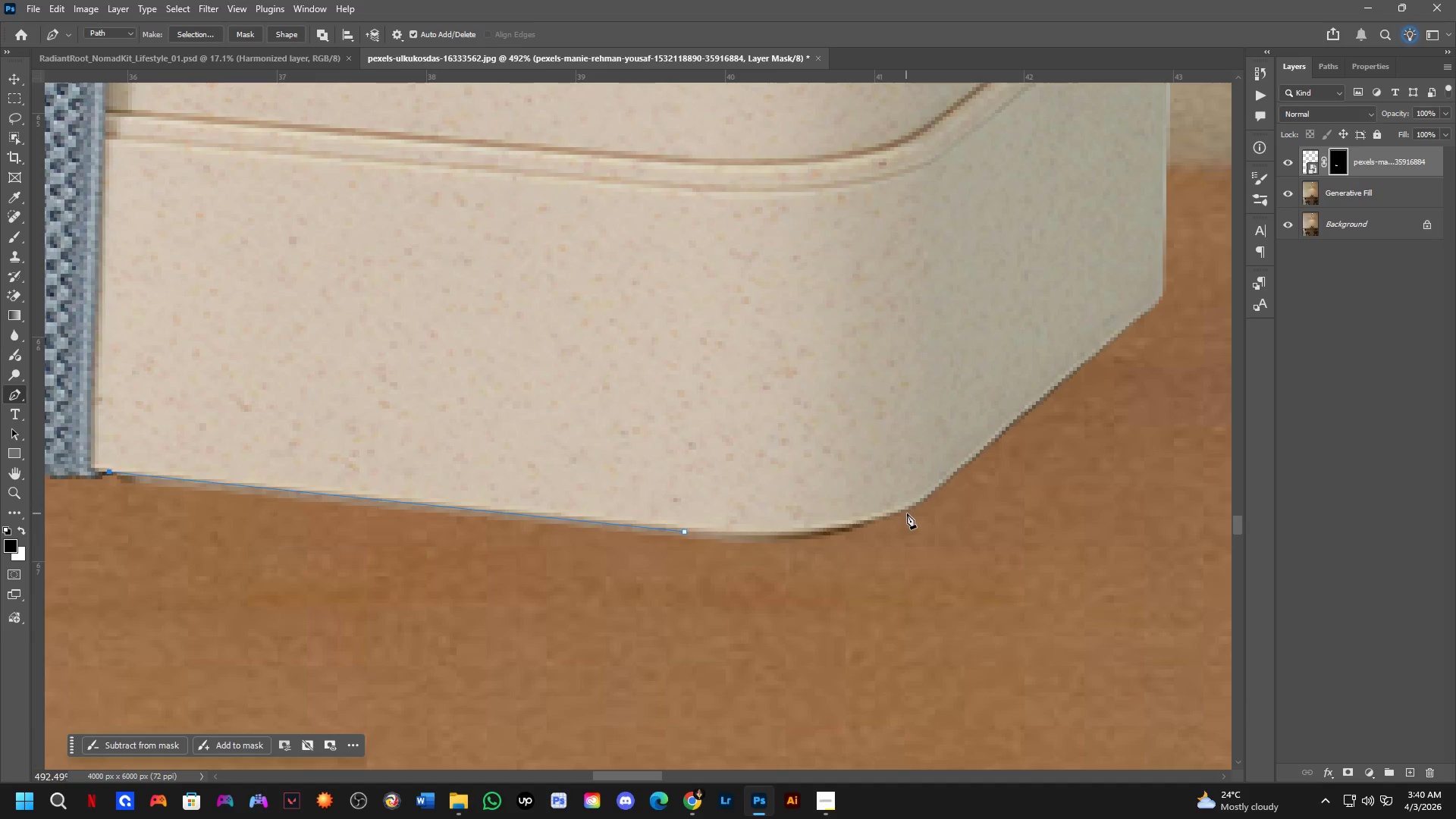 
left_click_drag(start_coordinate=[915, 509], to_coordinate=[1017, 472])
 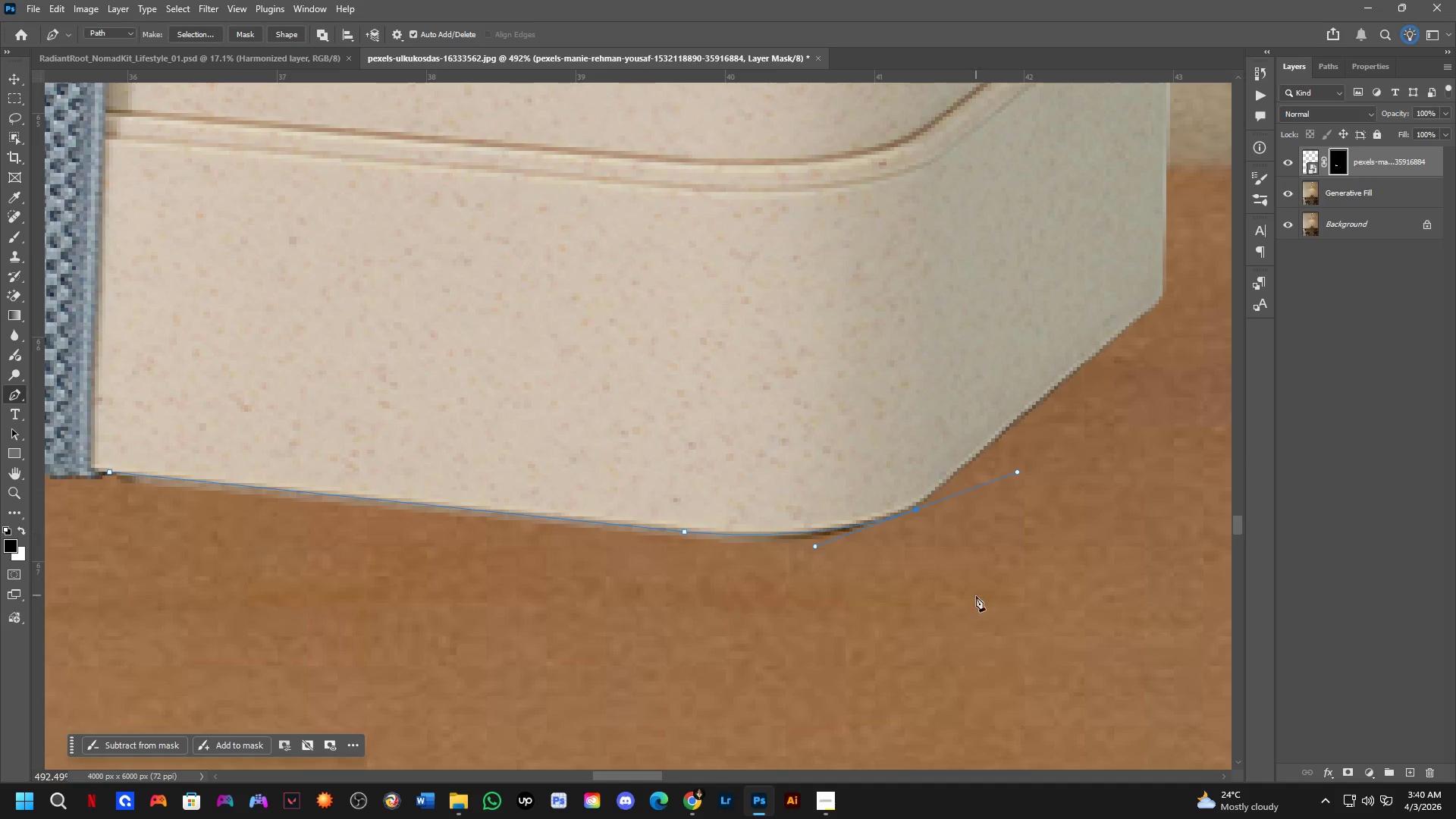 
left_click_drag(start_coordinate=[960, 615], to_coordinate=[937, 629])
 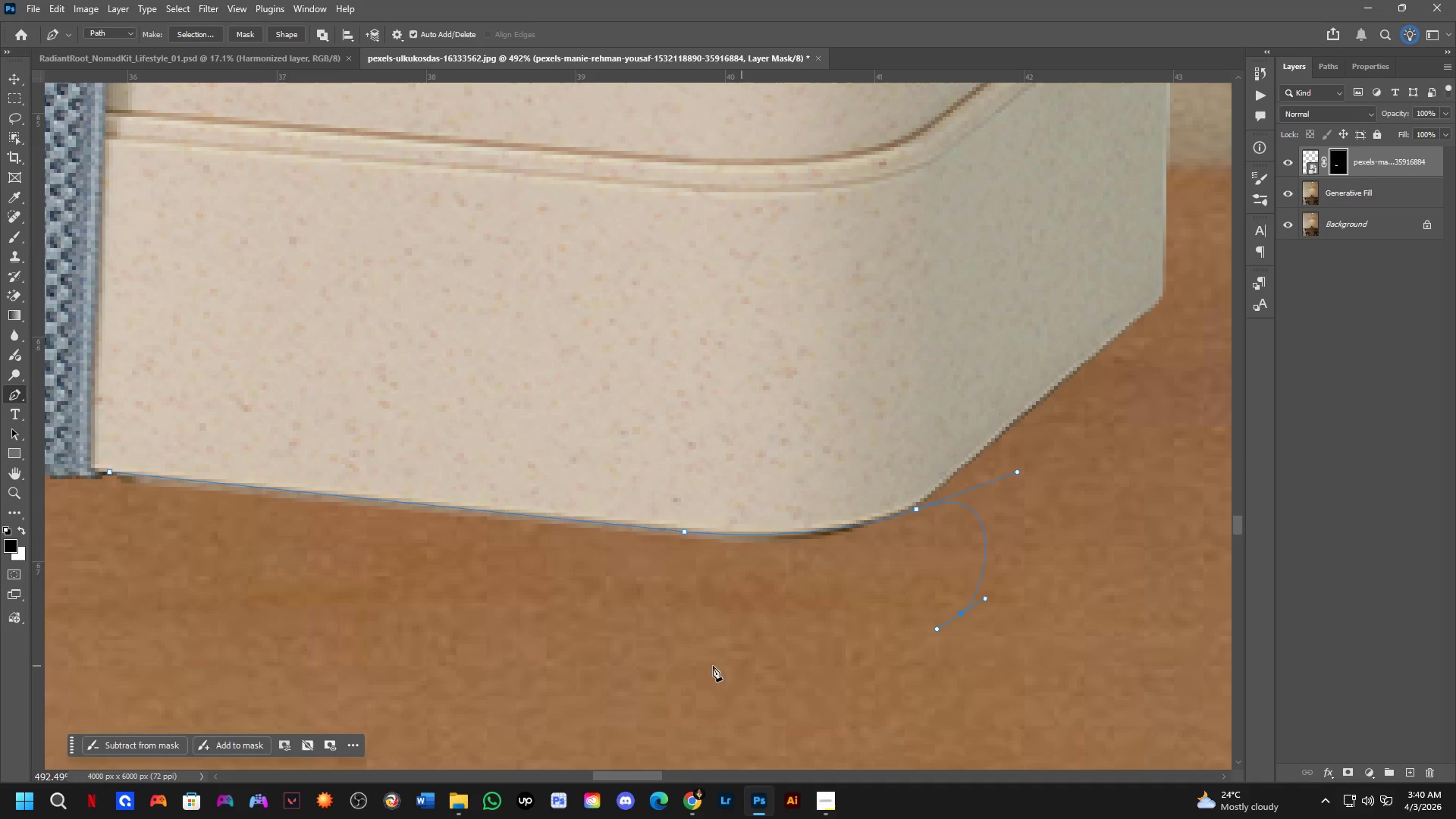 
left_click_drag(start_coordinate=[617, 663], to_coordinate=[534, 636])
 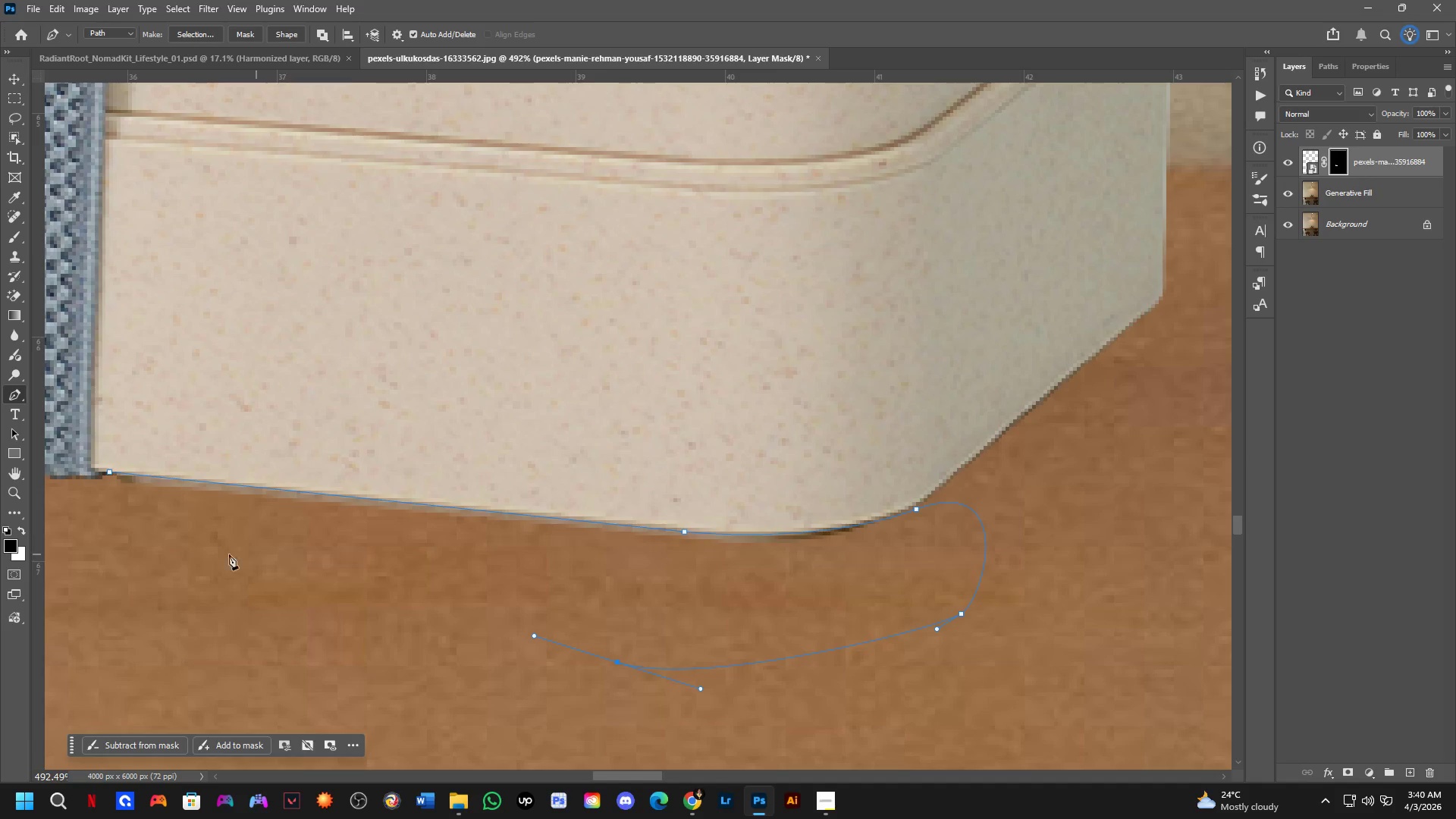 
left_click_drag(start_coordinate=[111, 554], to_coordinate=[108, 551])
 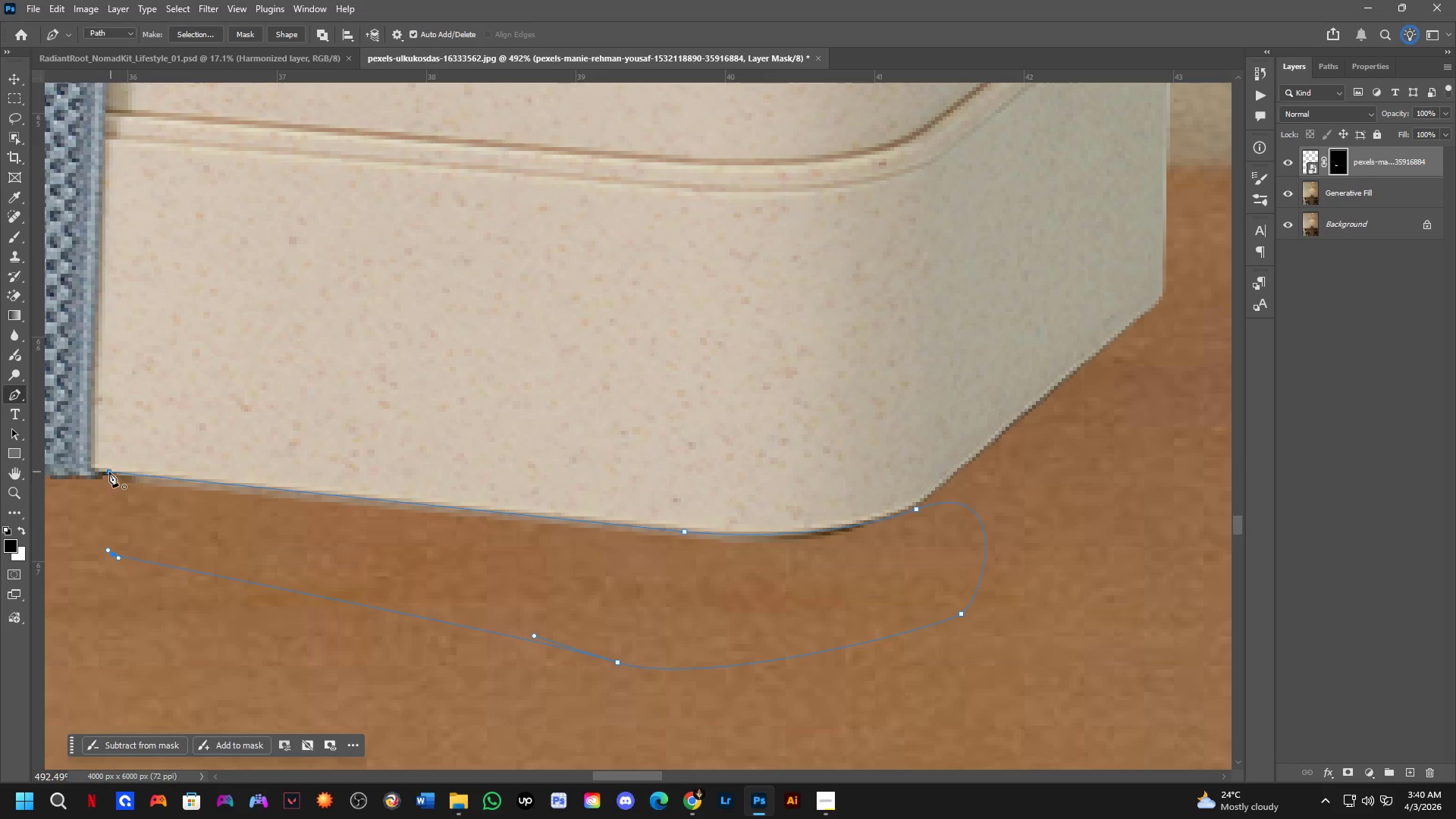 
left_click([108, 472])
 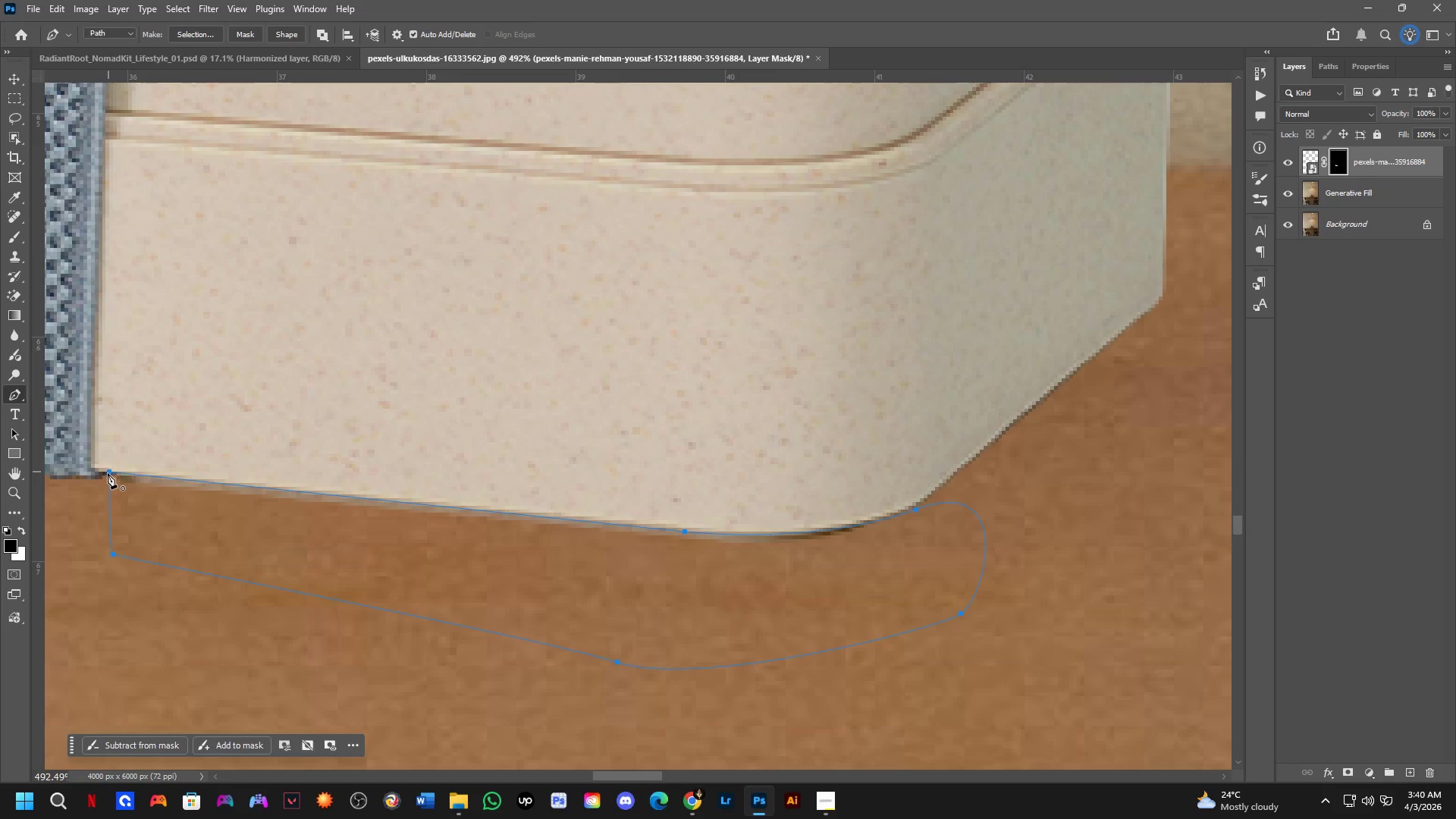 
key(Control+NumpadEnter)
 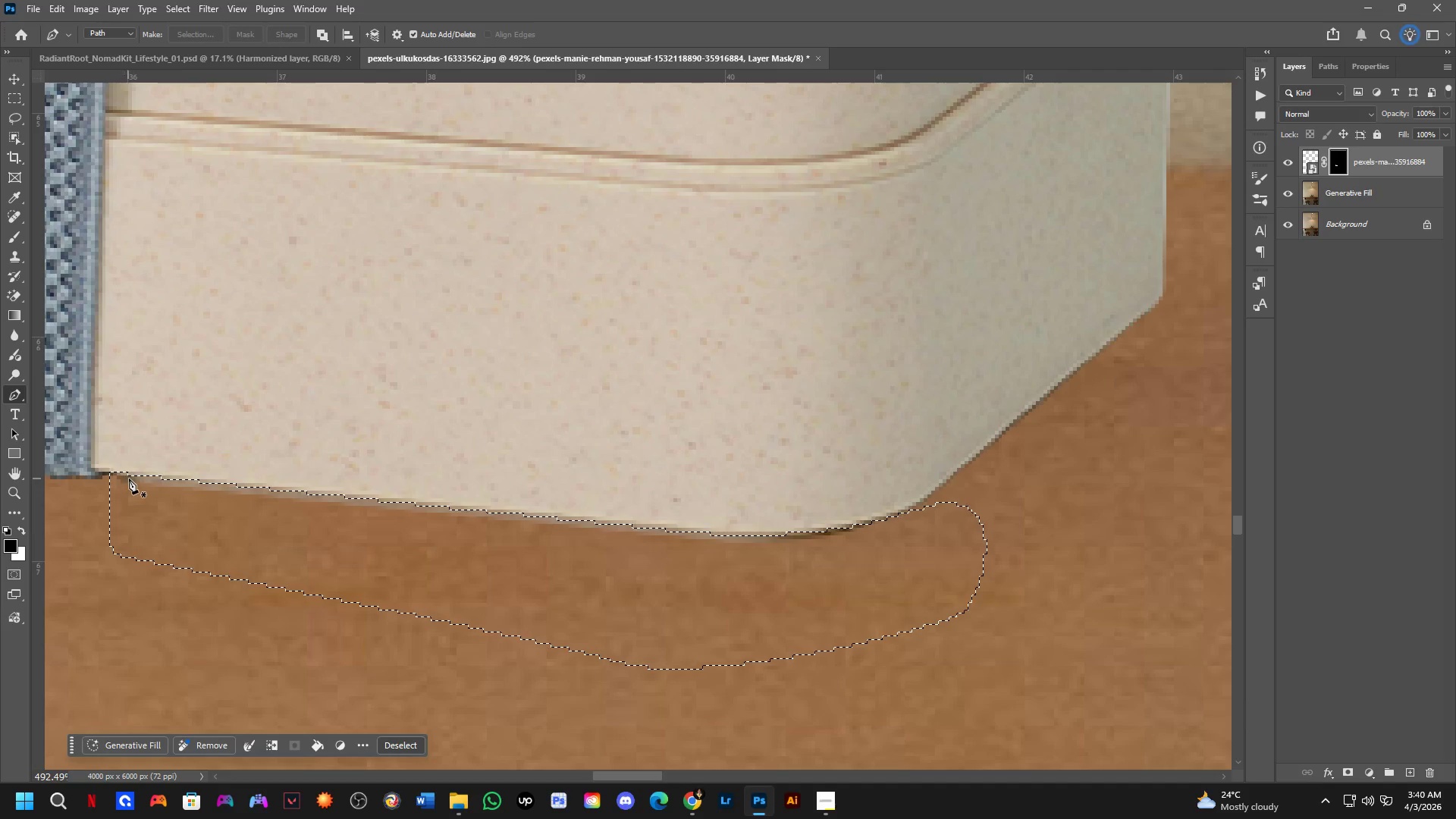 
key(Control+X)
 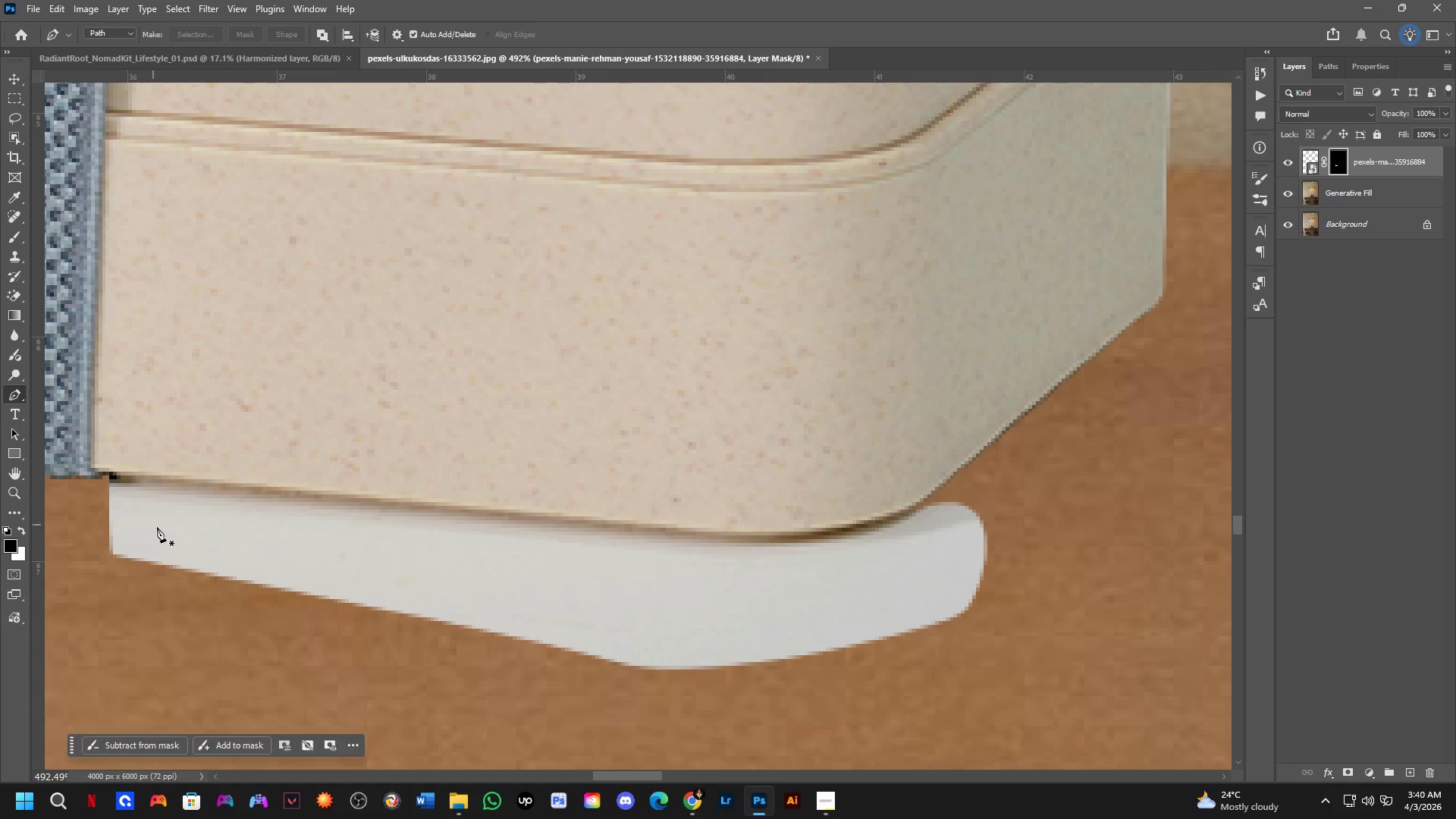 
key(Control+ControlLeft)
 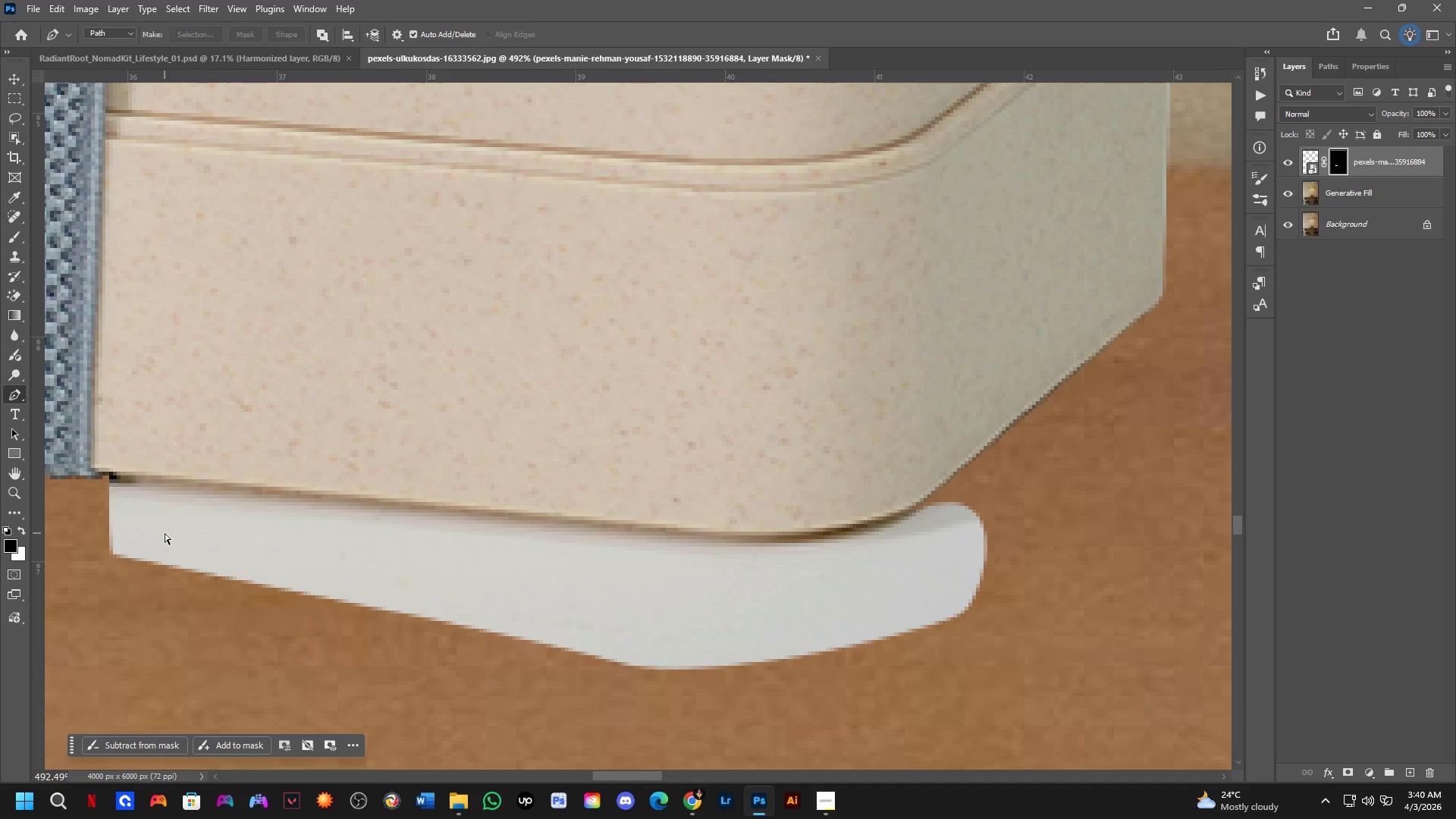 
key(Control+Z)
 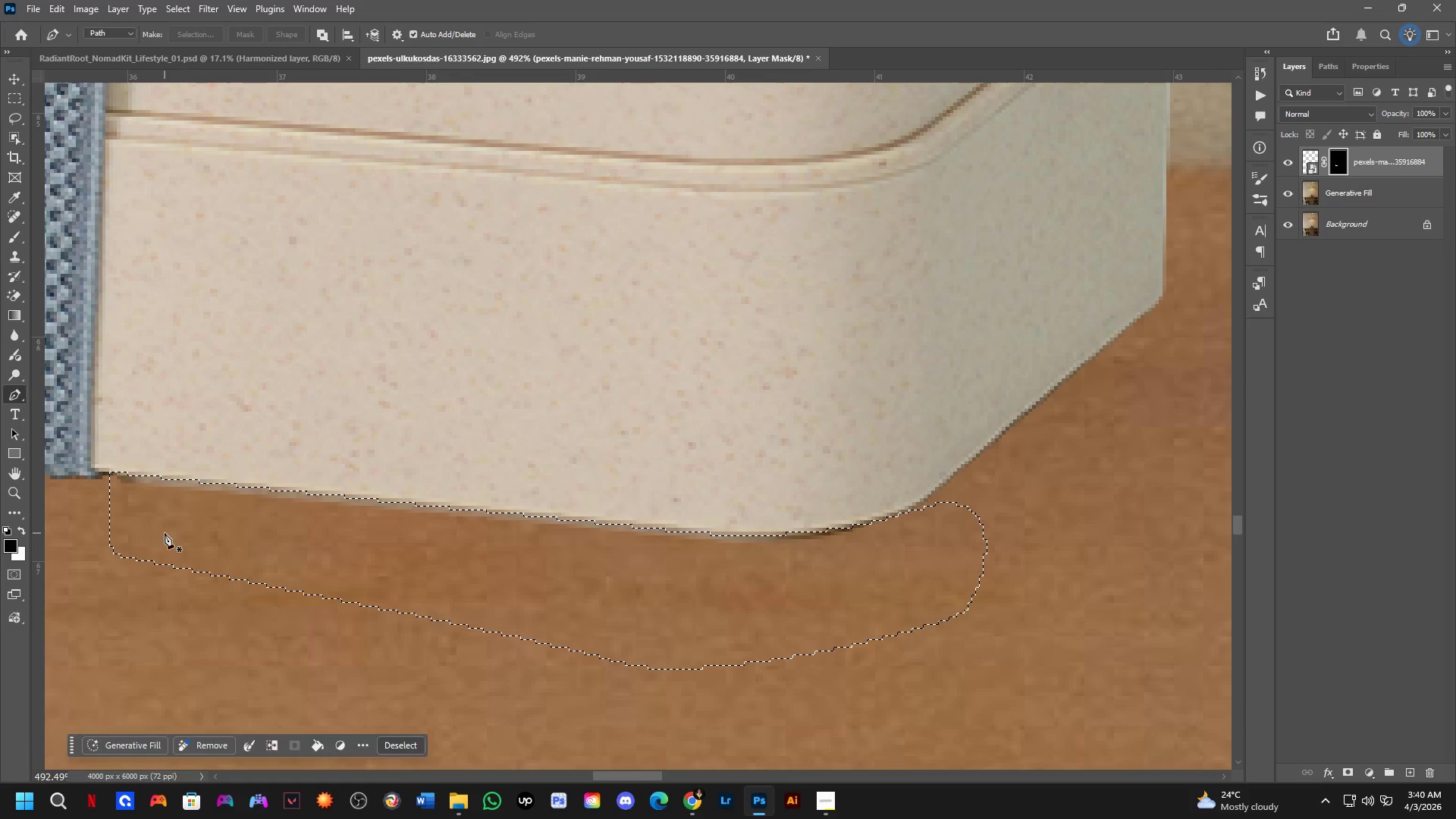 
key(X)
 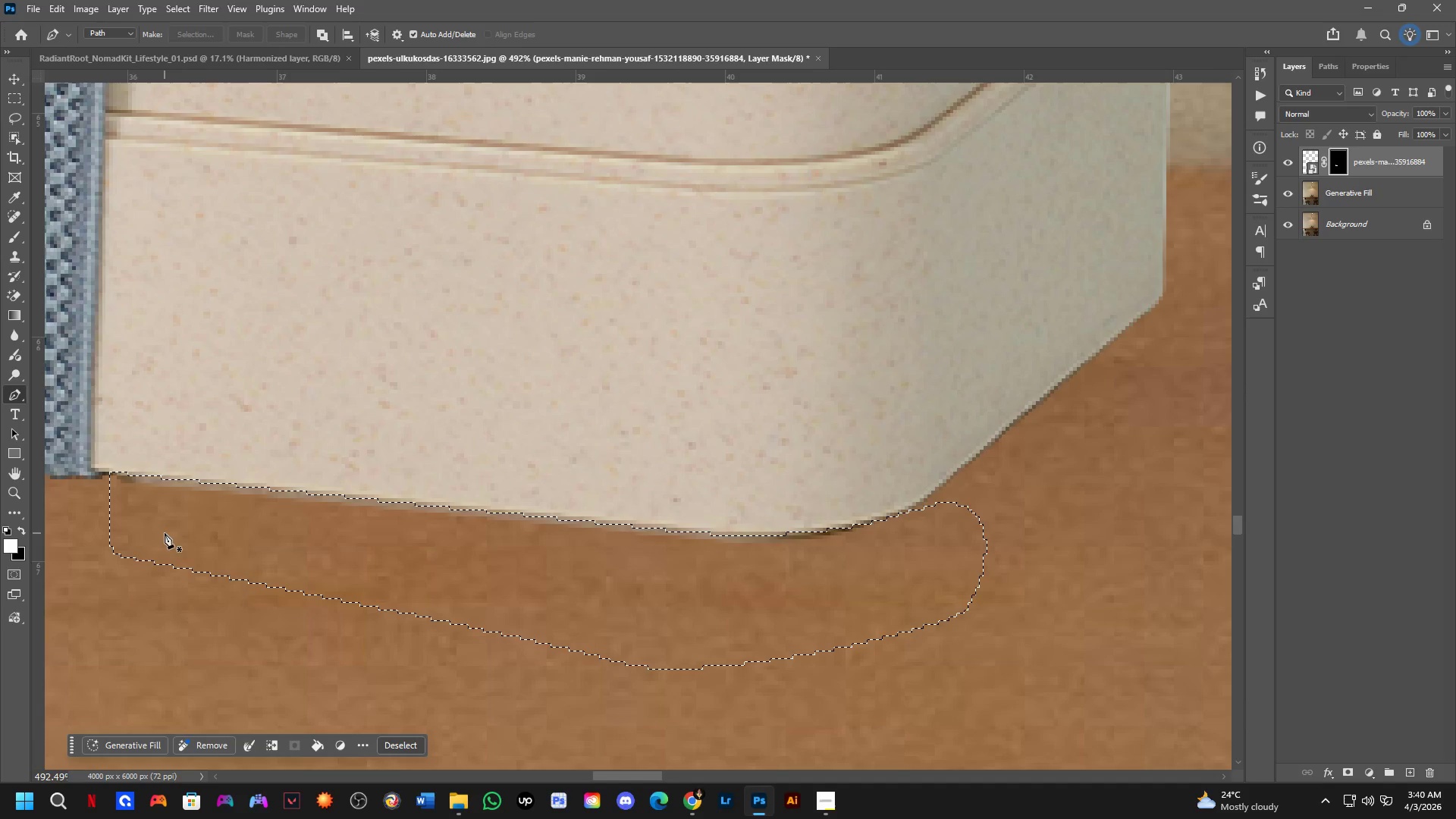 
key(Control+ControlLeft)
 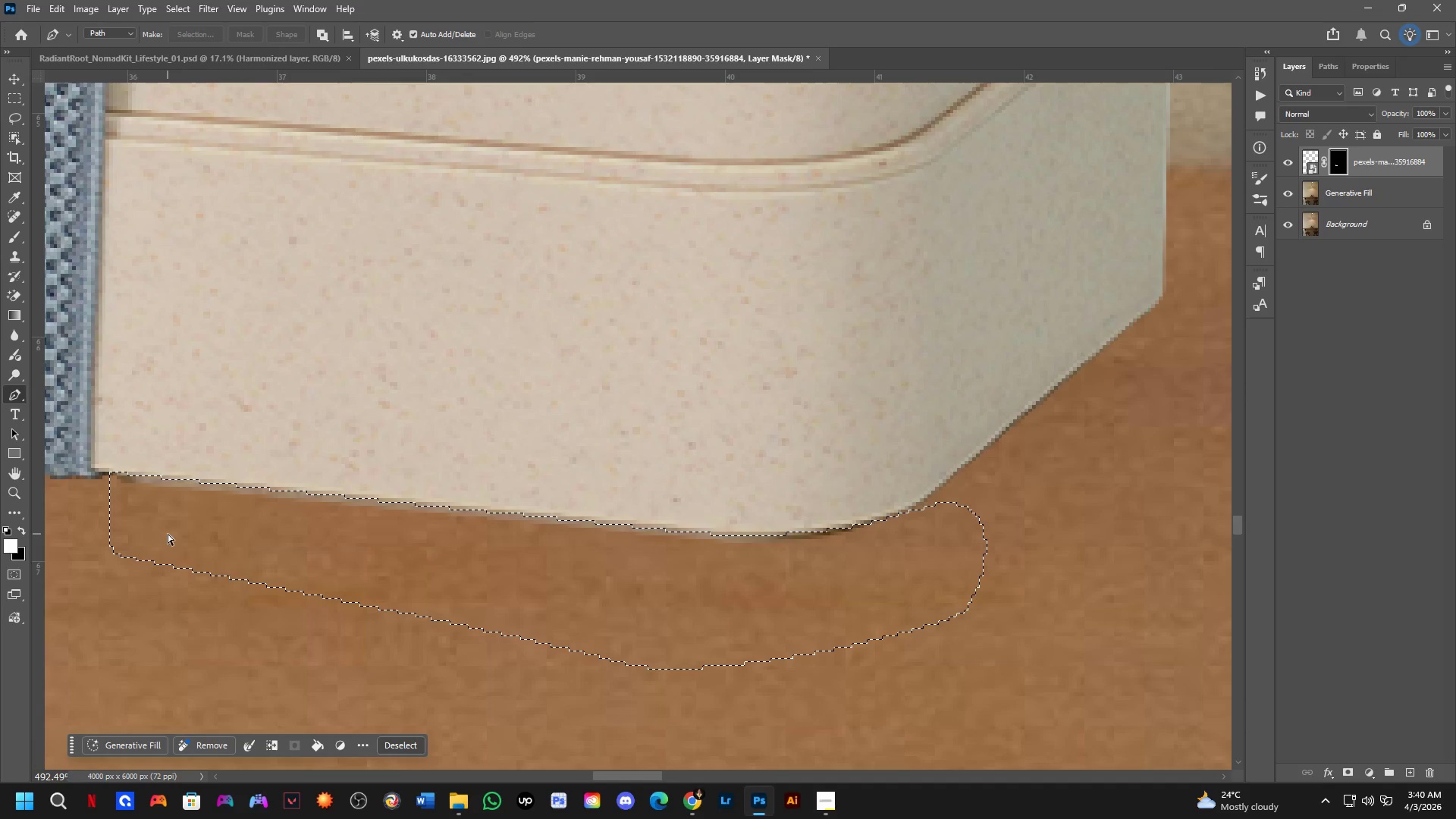 
key(Control+X)
 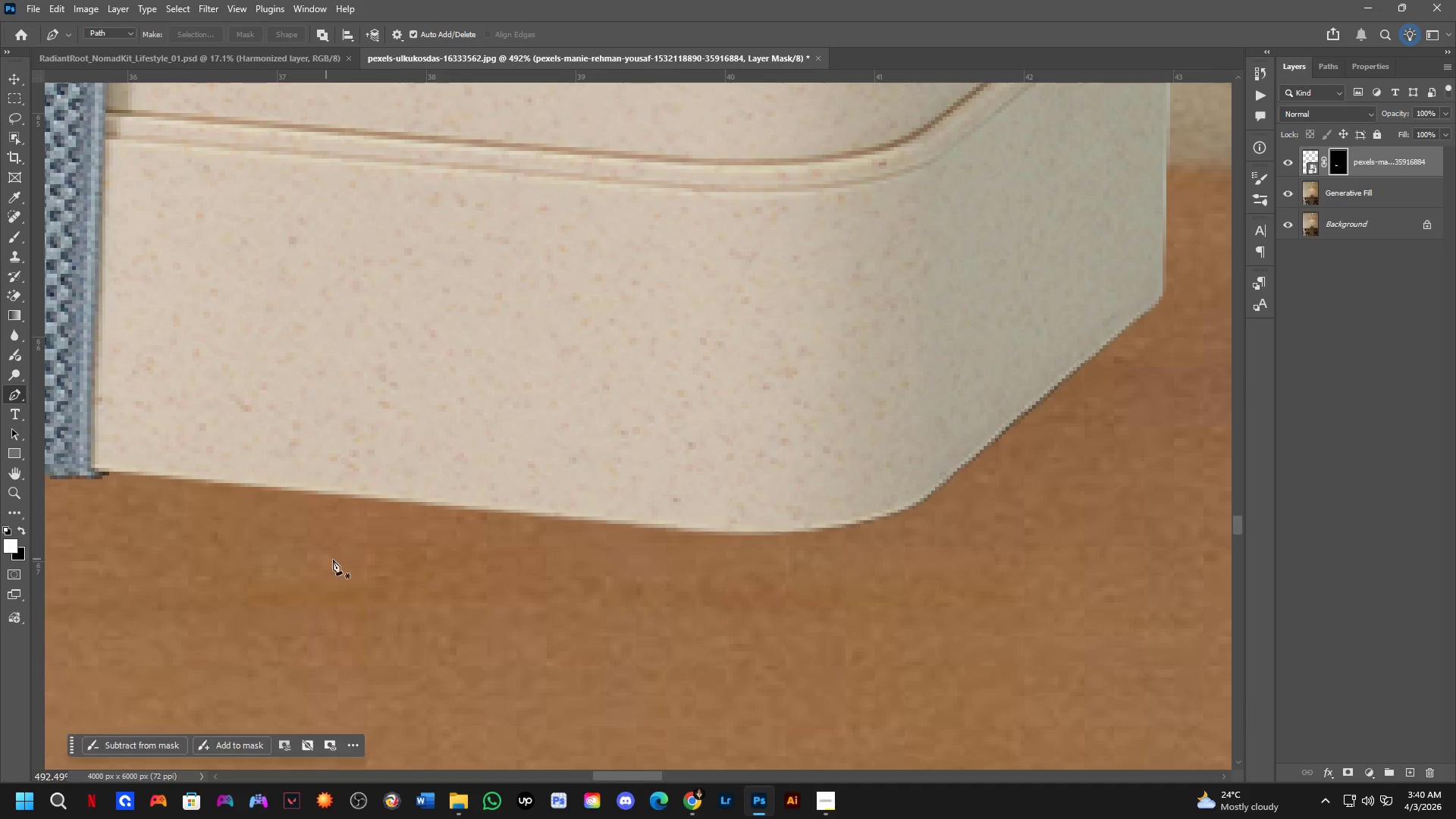 
key(Shift+ShiftLeft)
 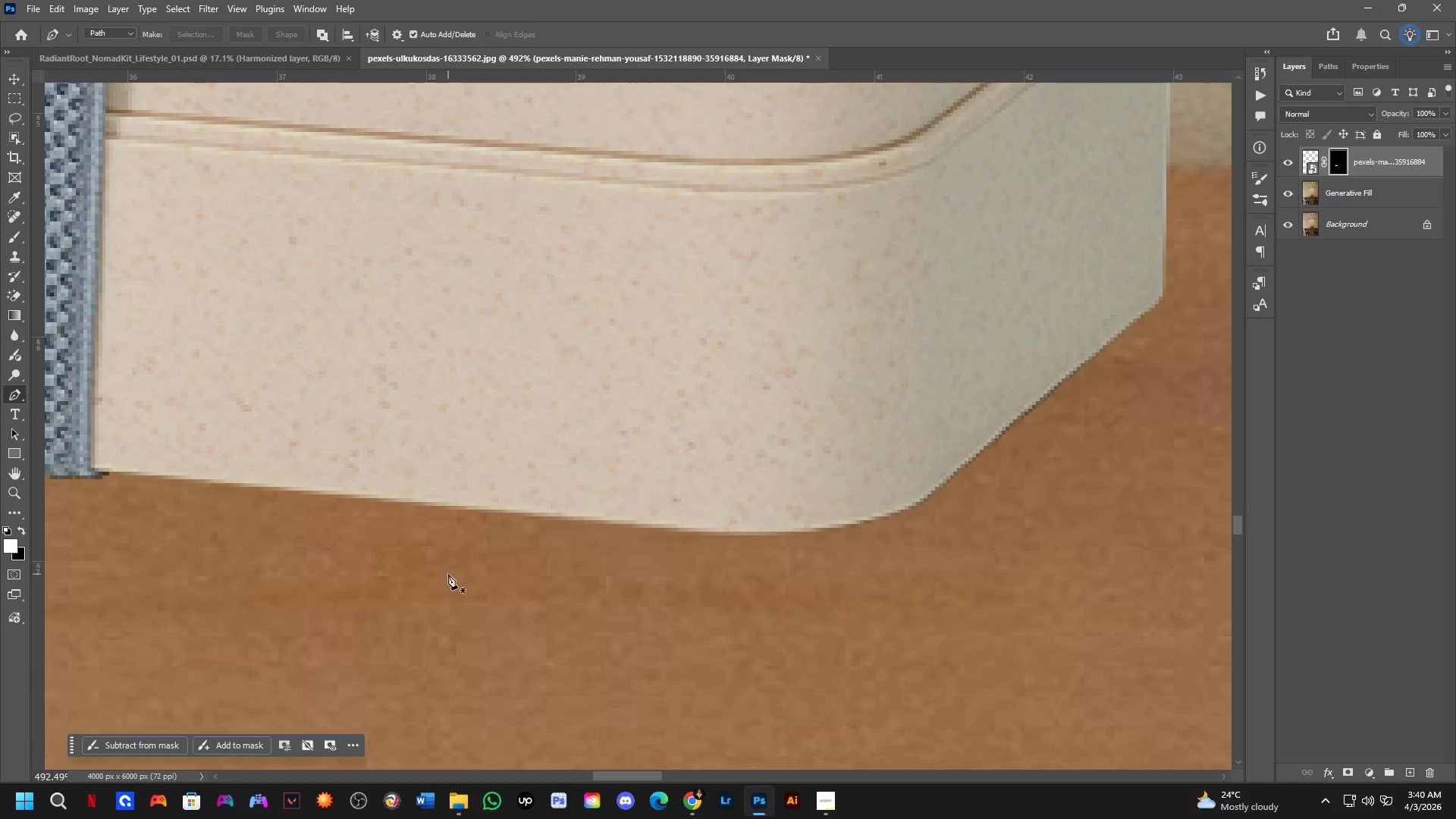 
hold_key(key=Space, duration=0.5)
 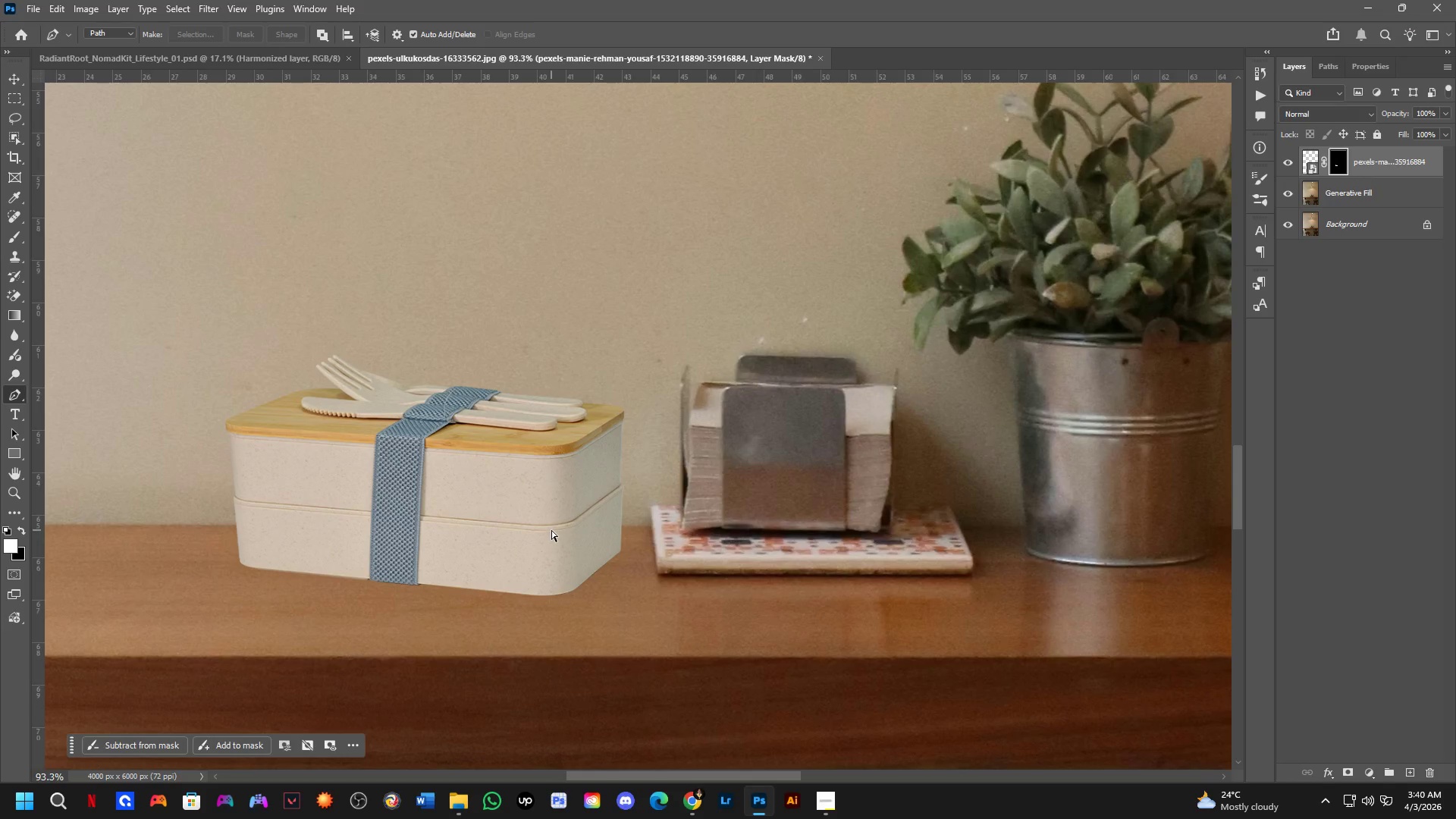 
left_click_drag(start_coordinate=[497, 507], to_coordinate=[517, 541])
 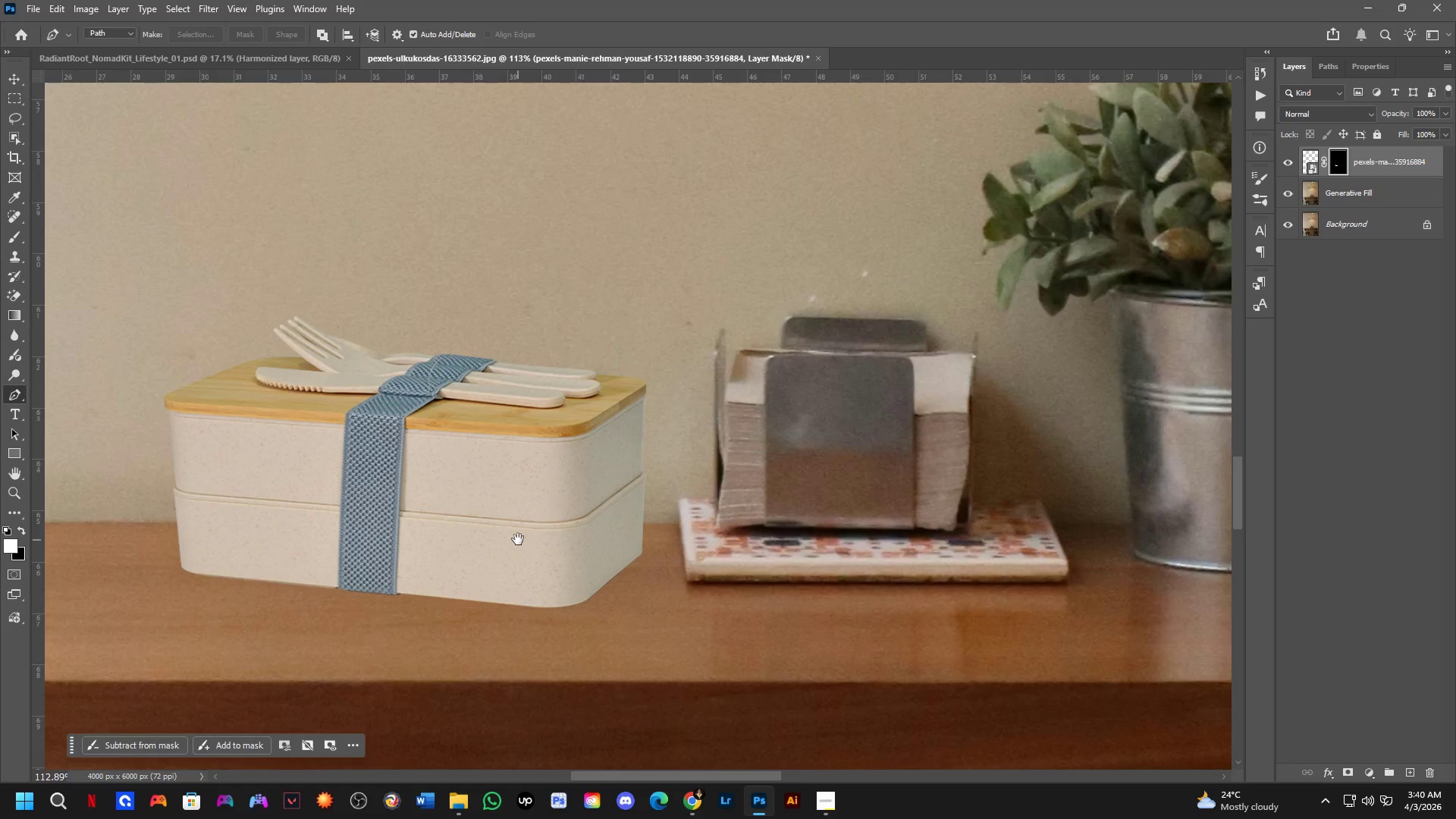 
scroll: coordinate [467, 588], scroll_direction: down, amount: 9.0
 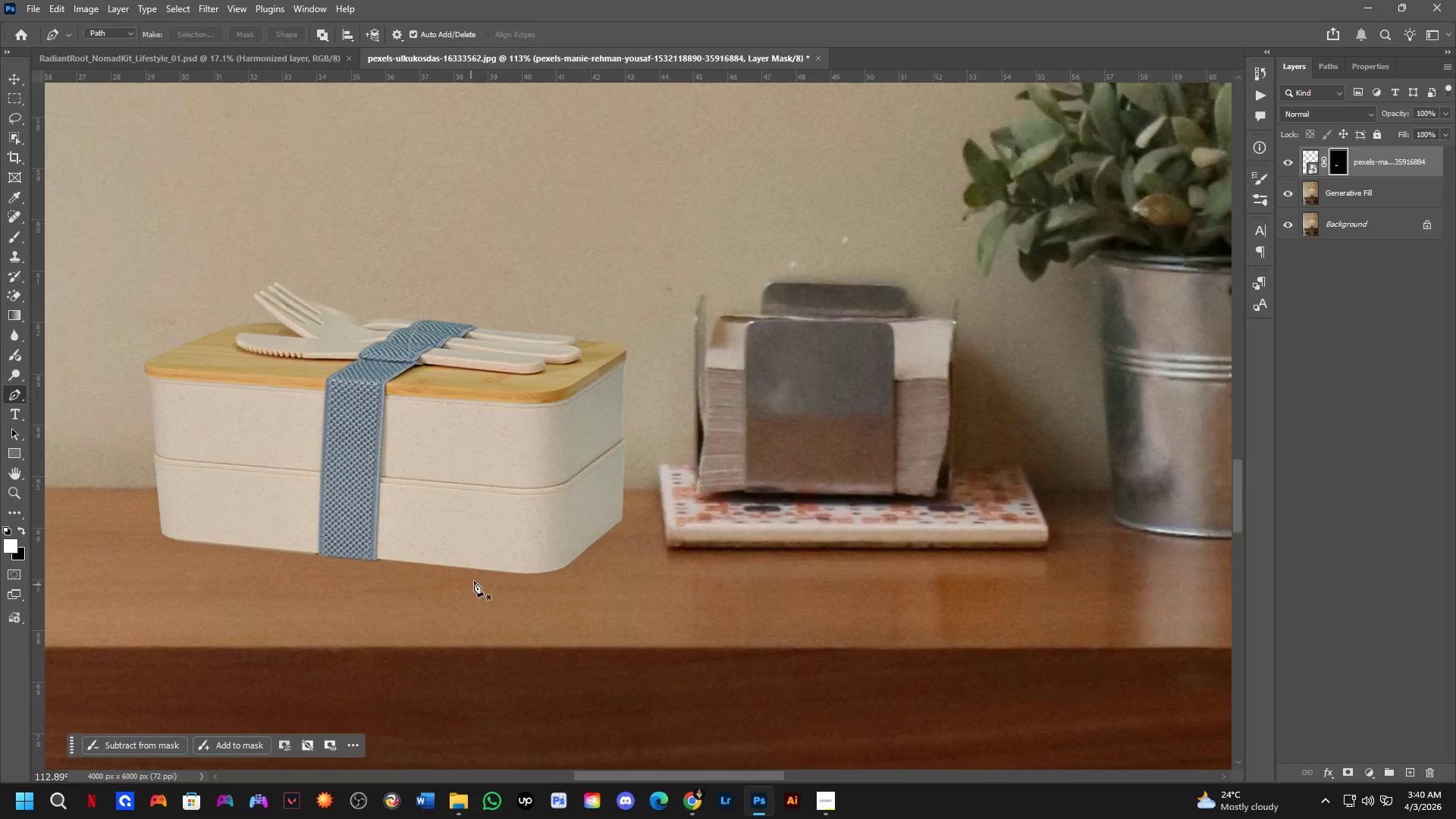 
hold_key(key=ControlLeft, duration=0.61)
left_click_drag(start_coordinate=[551, 530], to_coordinate=[561, 526])
 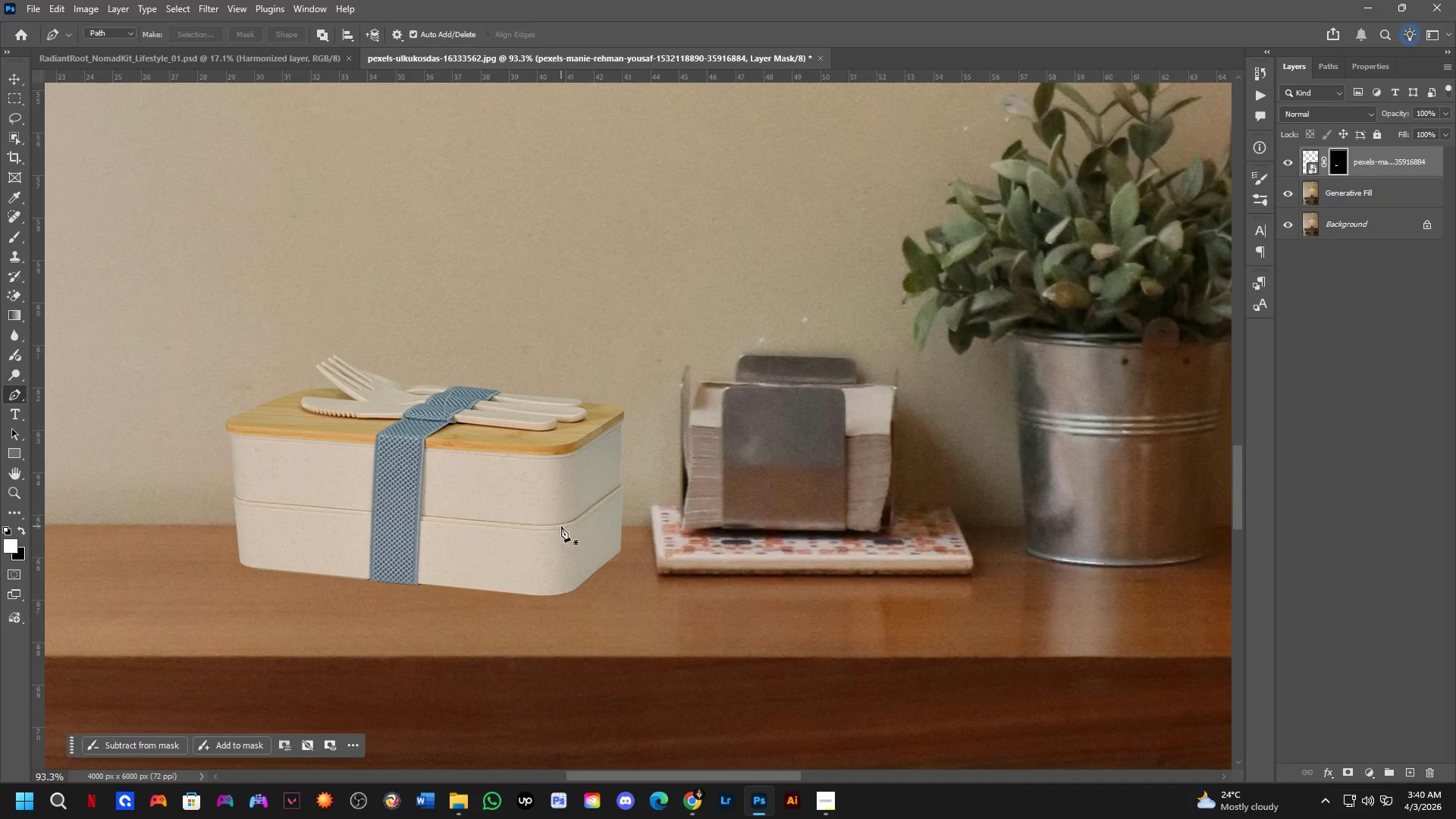 
scroll: coordinate [517, 538], scroll_direction: down, amount: 2.0
 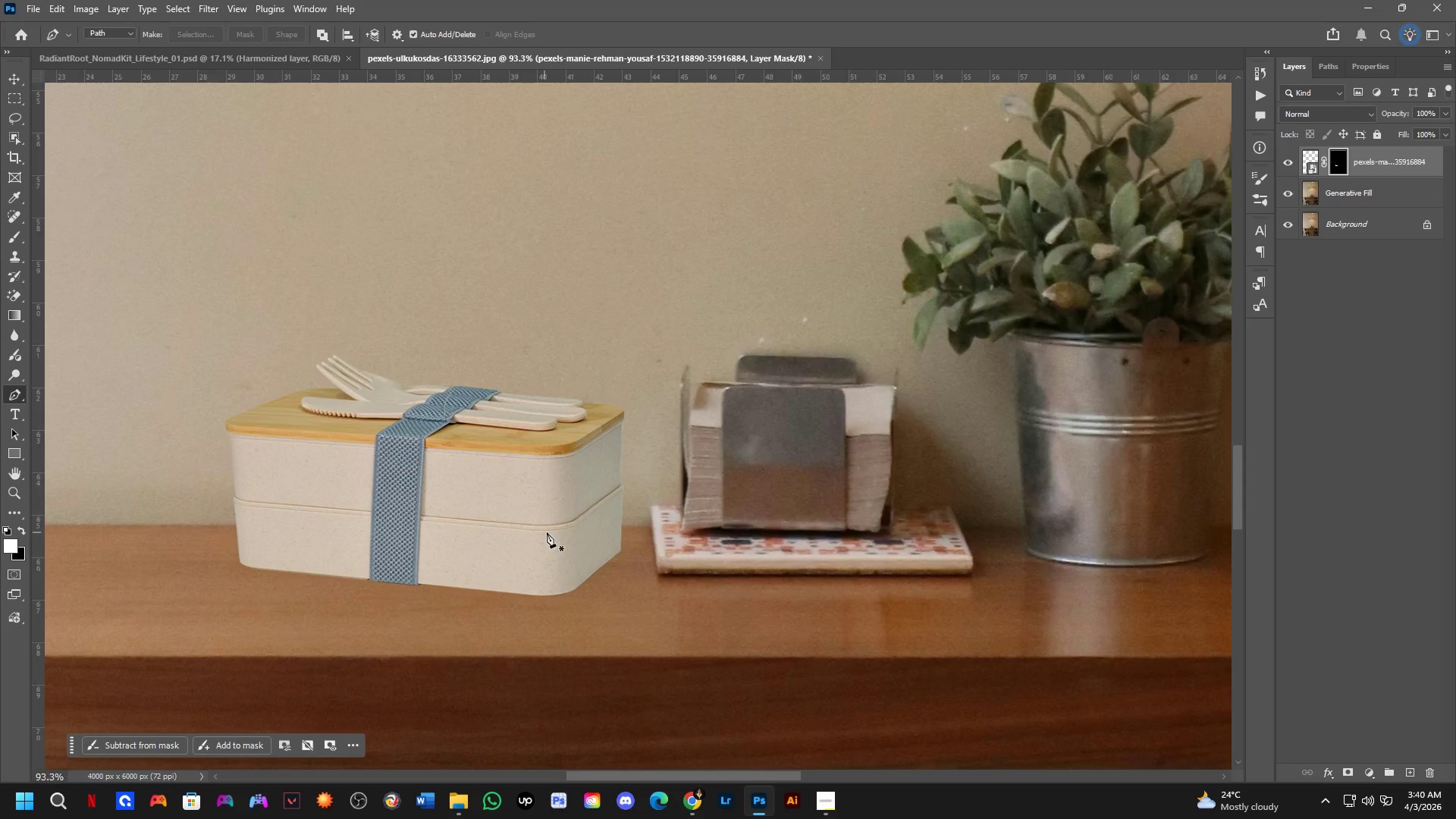 
key(Shift+ShiftLeft)
 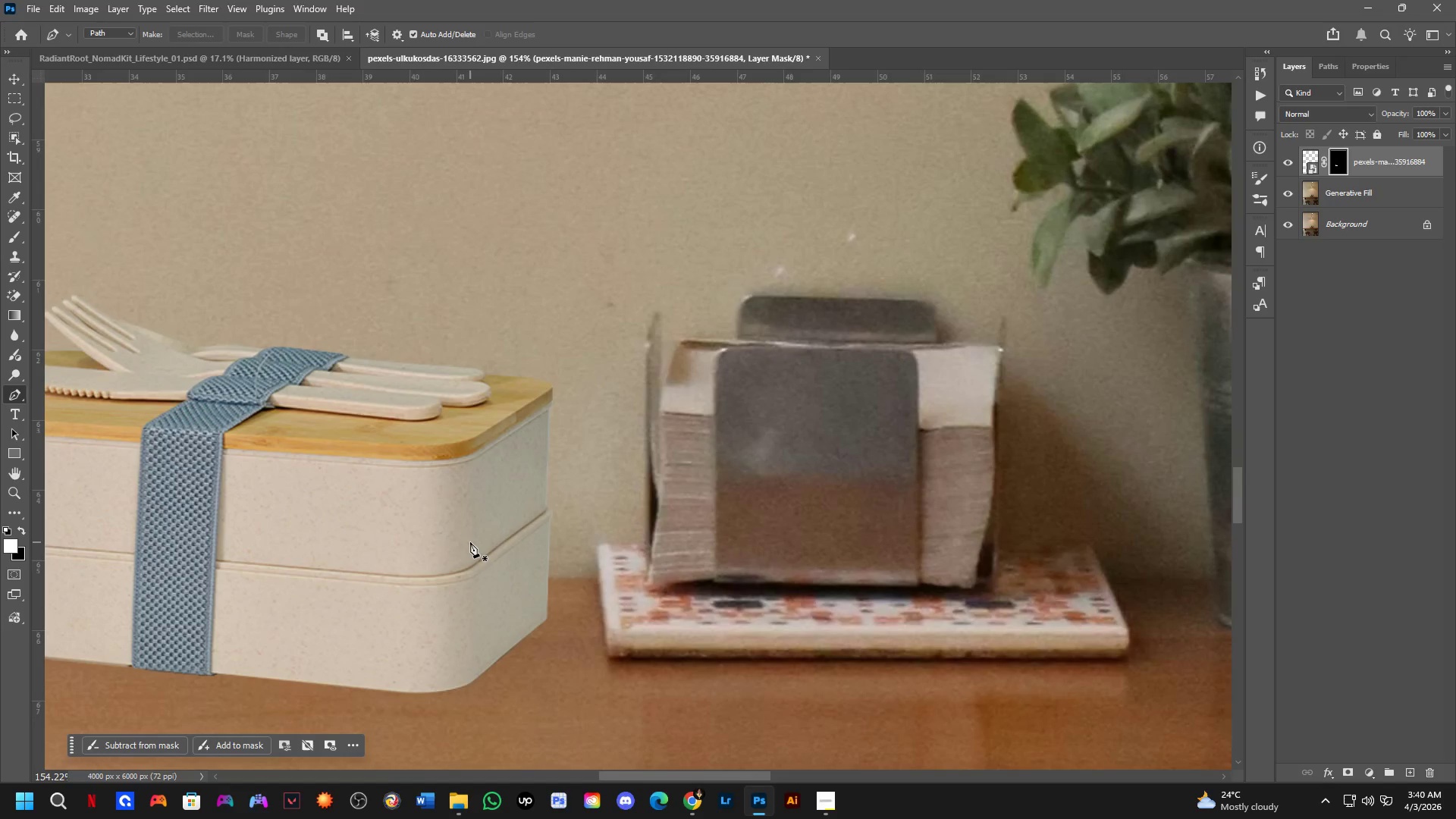 
scroll: coordinate [470, 542], scroll_direction: down, amount: 3.0
 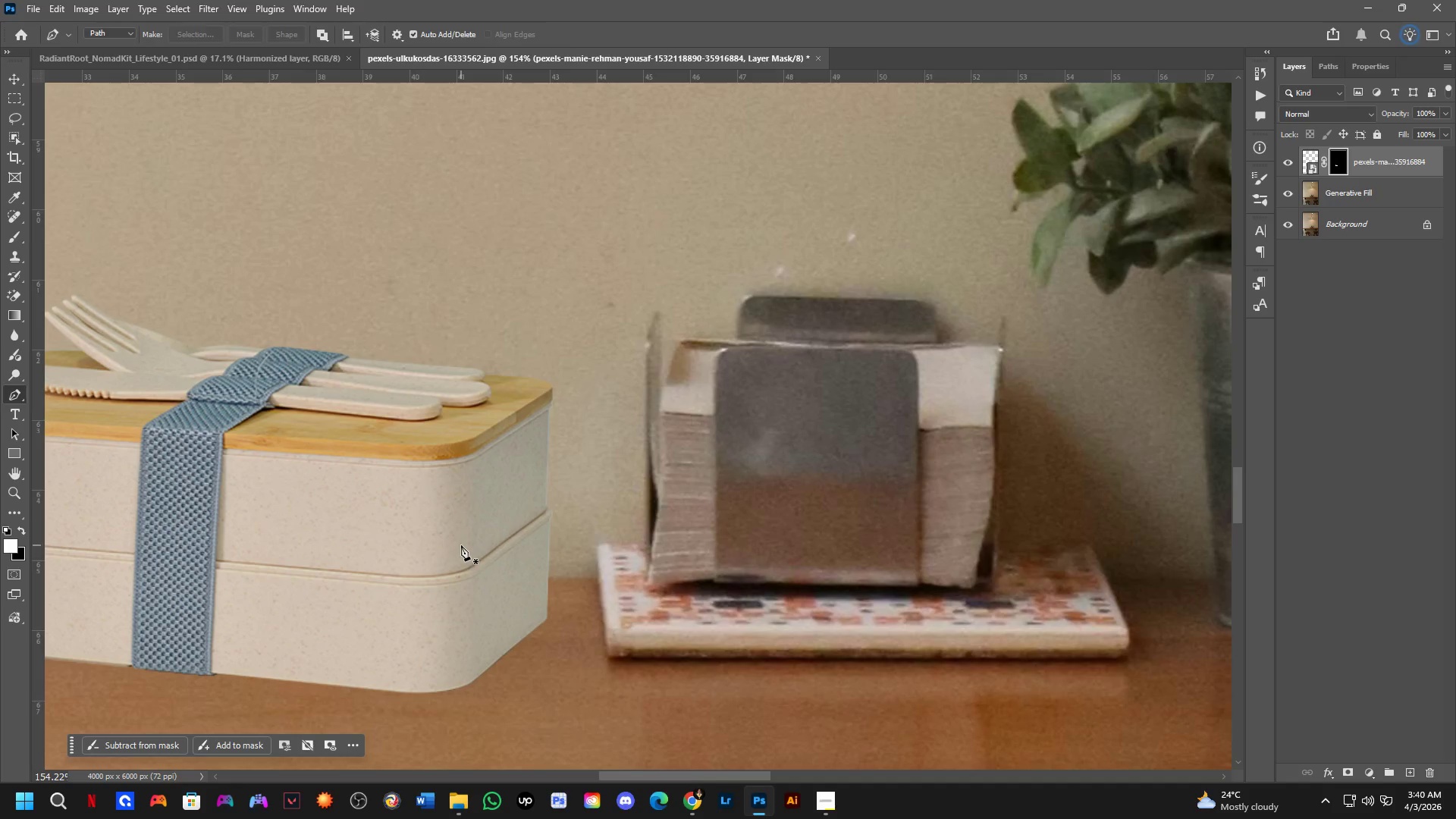 
key(B)
 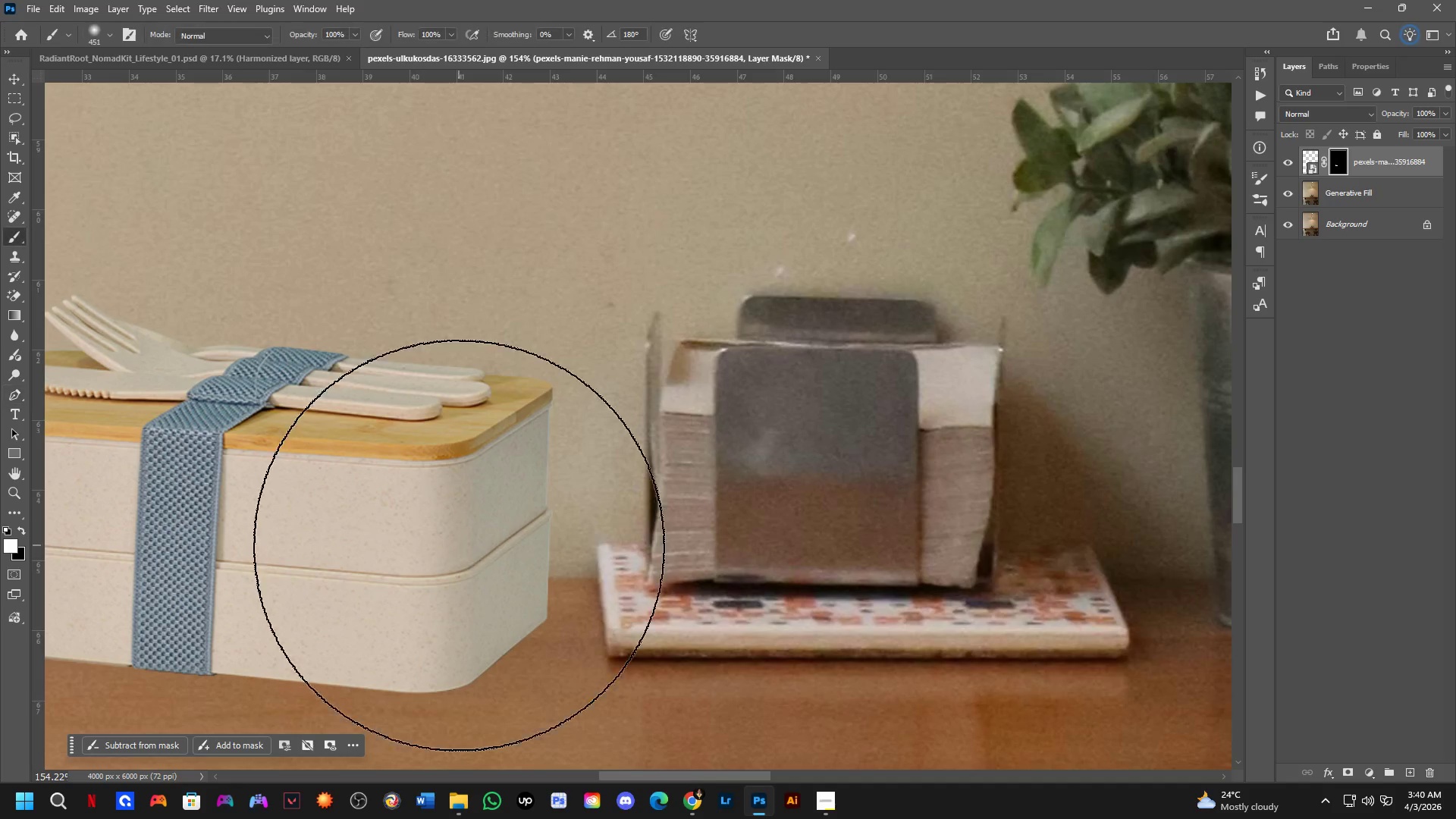 
hold_key(key=ControlLeft, duration=1.08)
left_click_drag(start_coordinate=[445, 543], to_coordinate=[462, 529])
 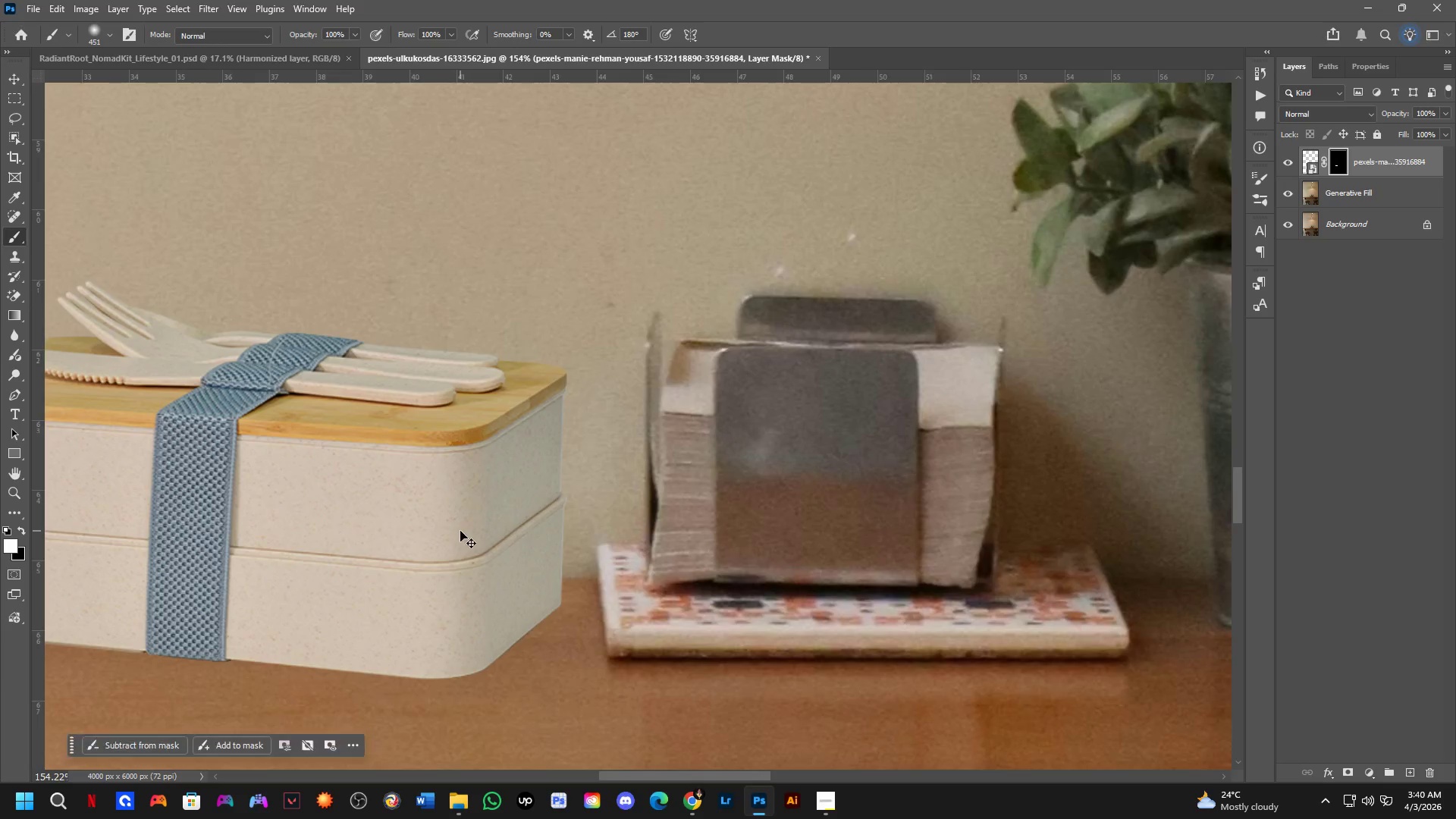 
hold_key(key=Space, duration=0.5)
 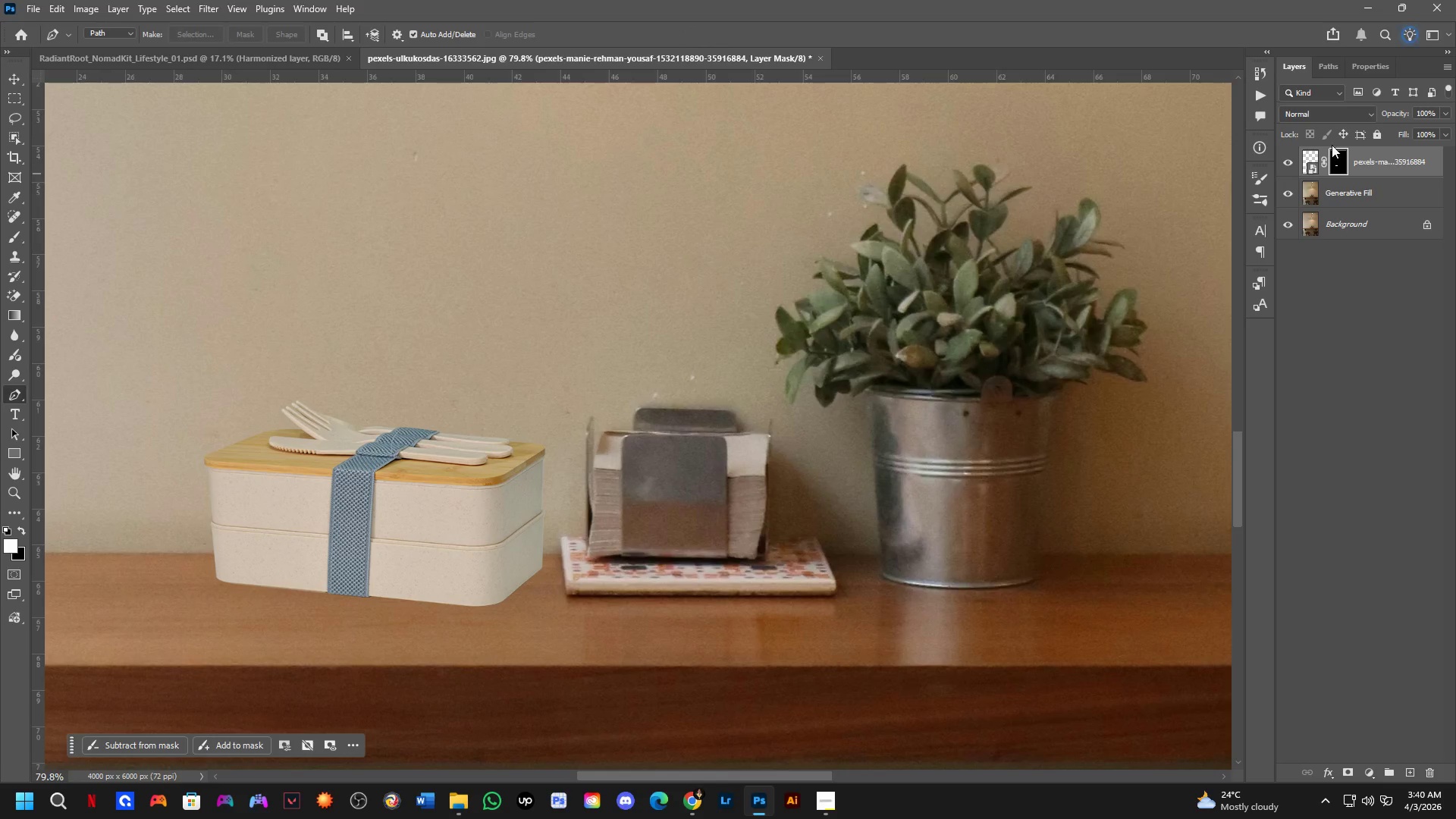 
left_click_drag(start_coordinate=[456, 531], to_coordinate=[487, 529])
 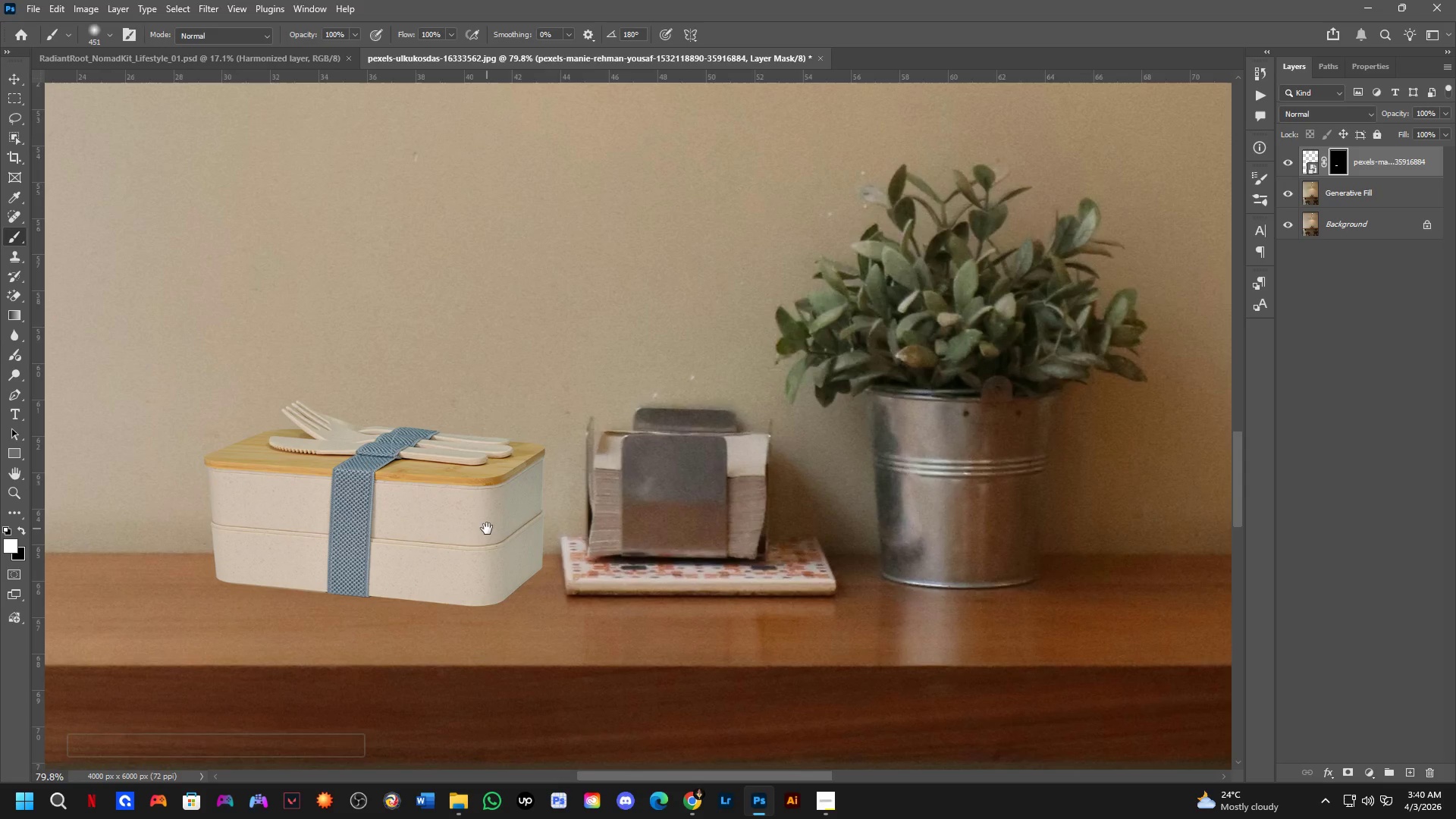 
scroll: coordinate [458, 533], scroll_direction: down, amount: 7.0
 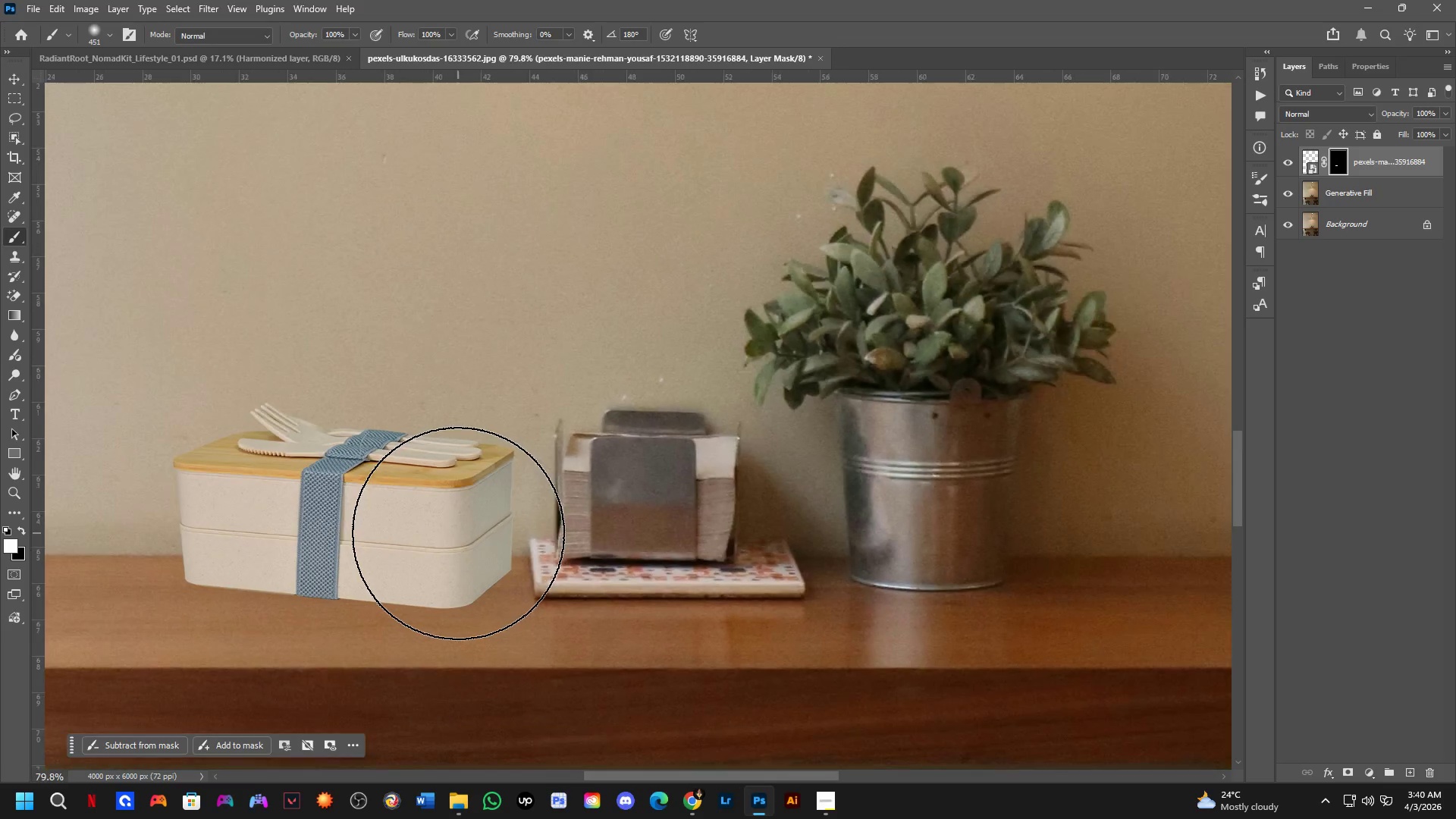 
left_click([322, 746])
 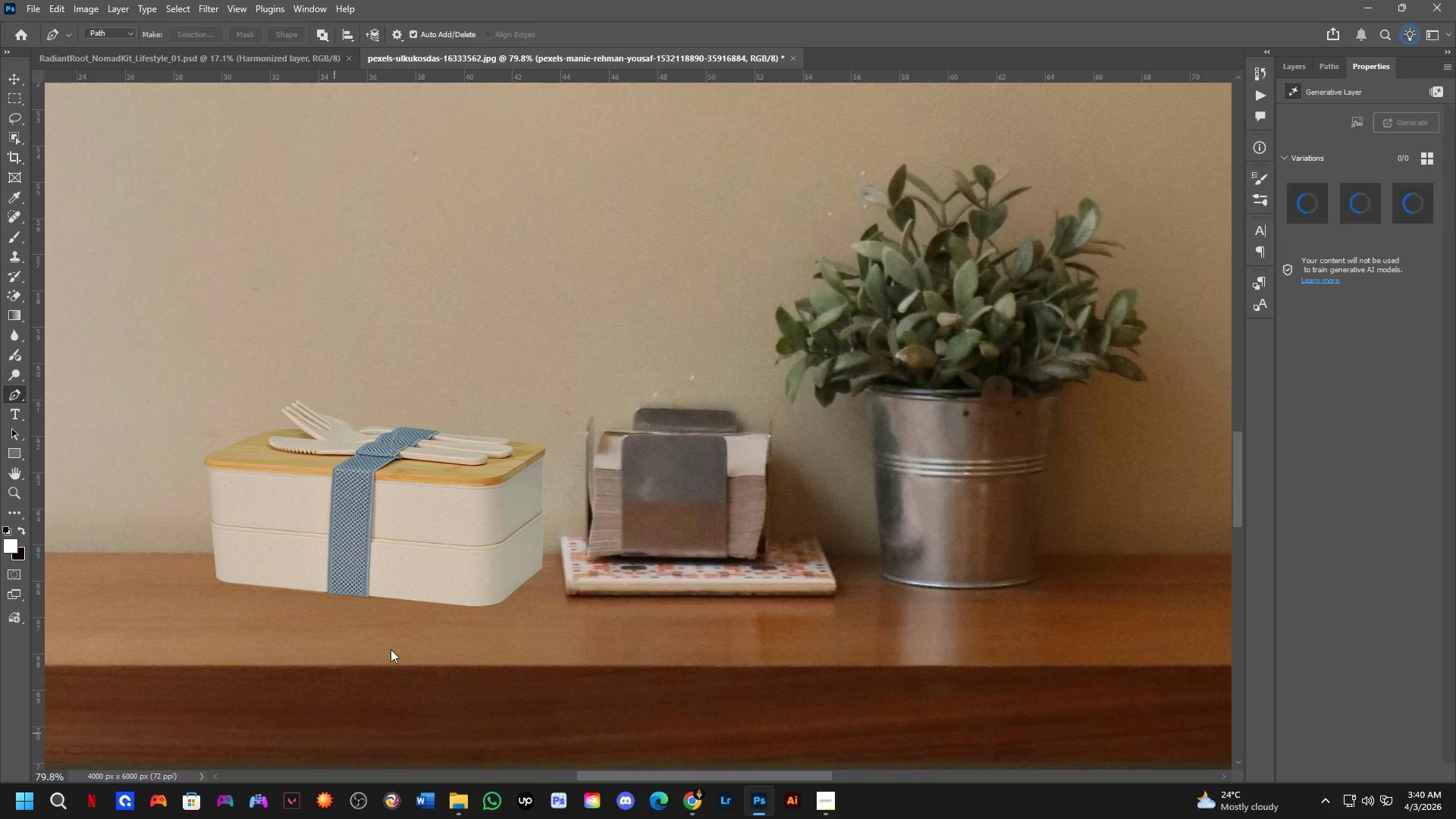 
scroll: coordinate [444, 605], scroll_direction: down, amount: 18.0
 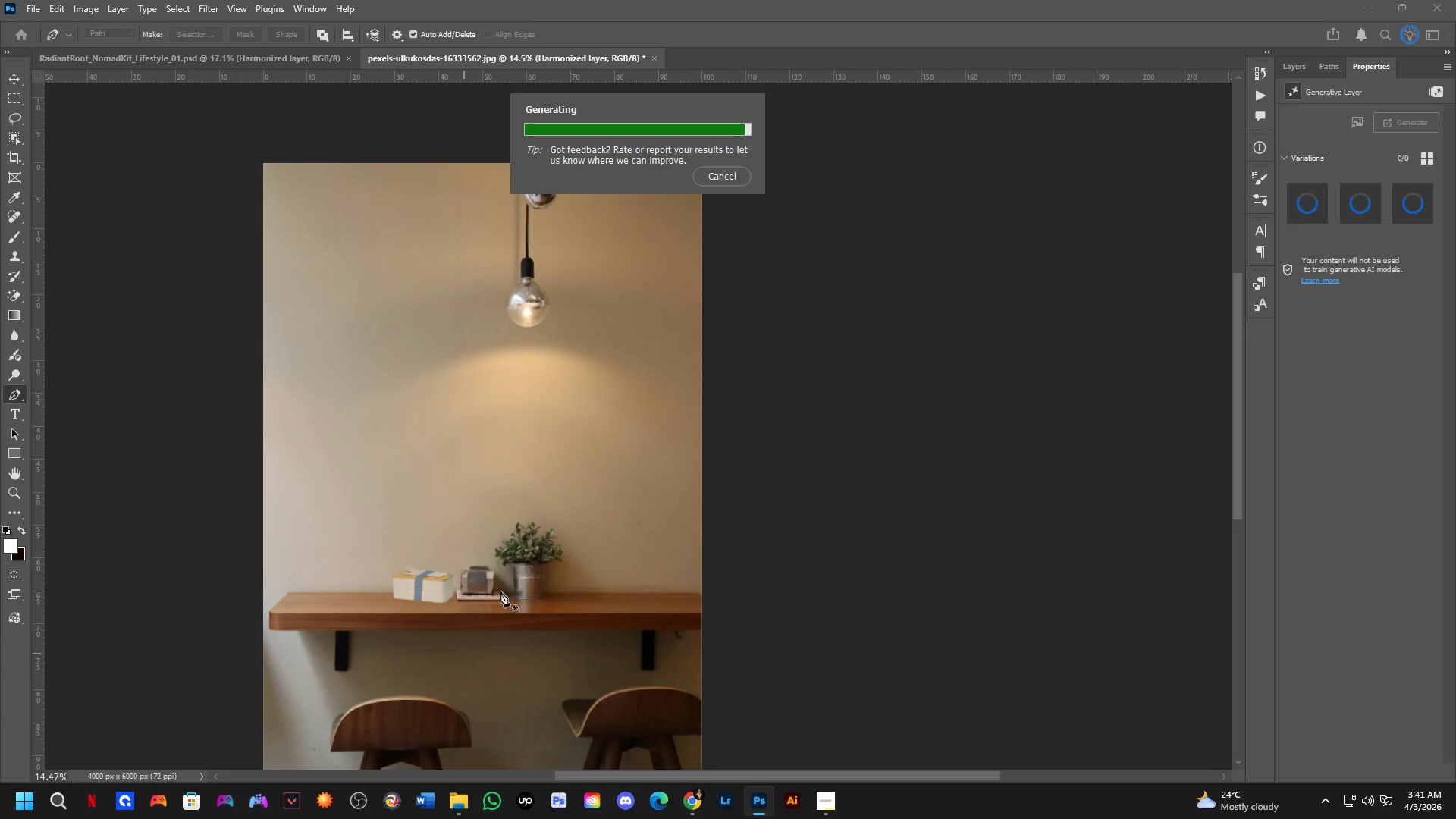 
wait(30.42)
 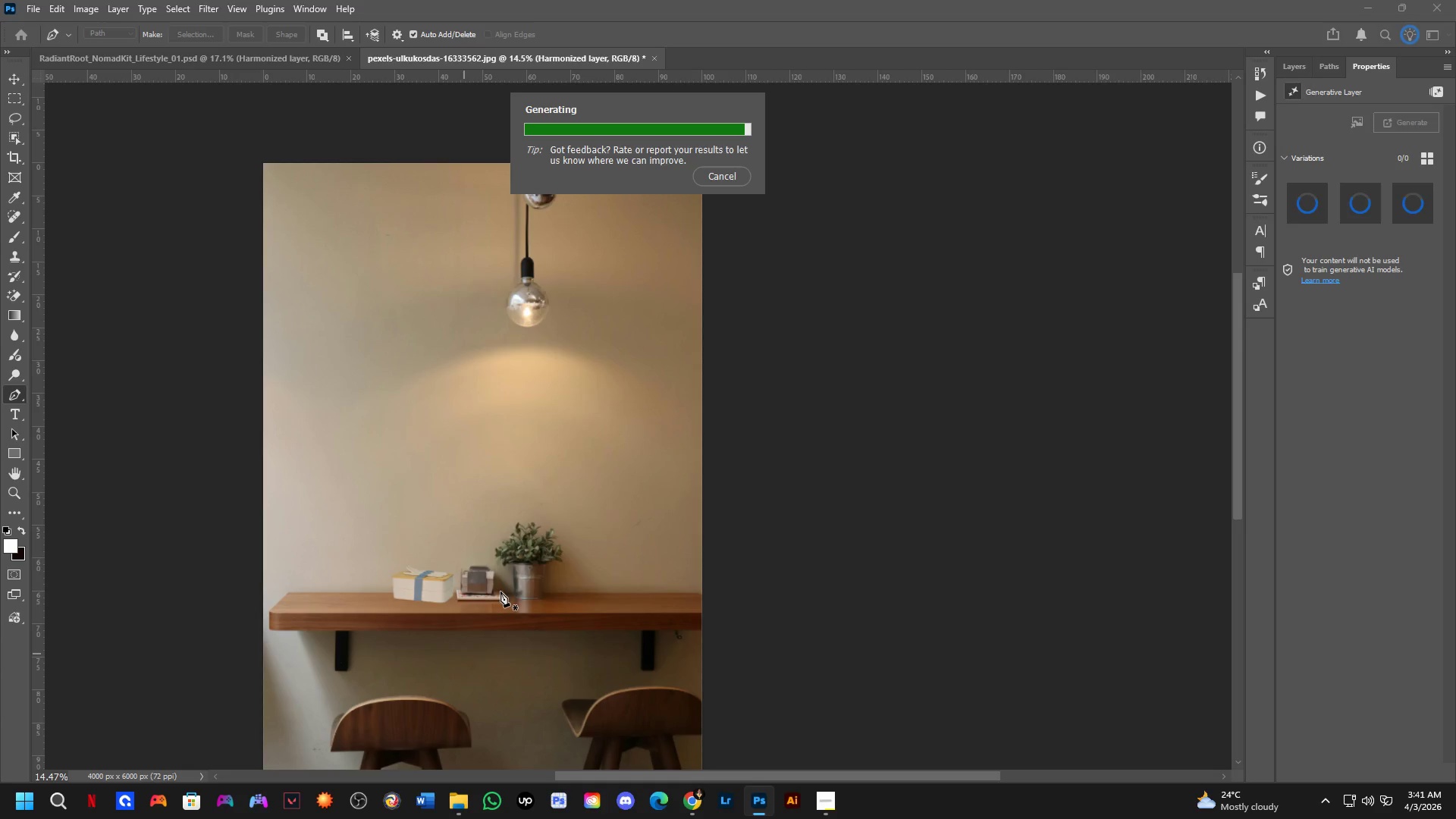 
scroll: coordinate [488, 638], scroll_direction: up, amount: 16.0
 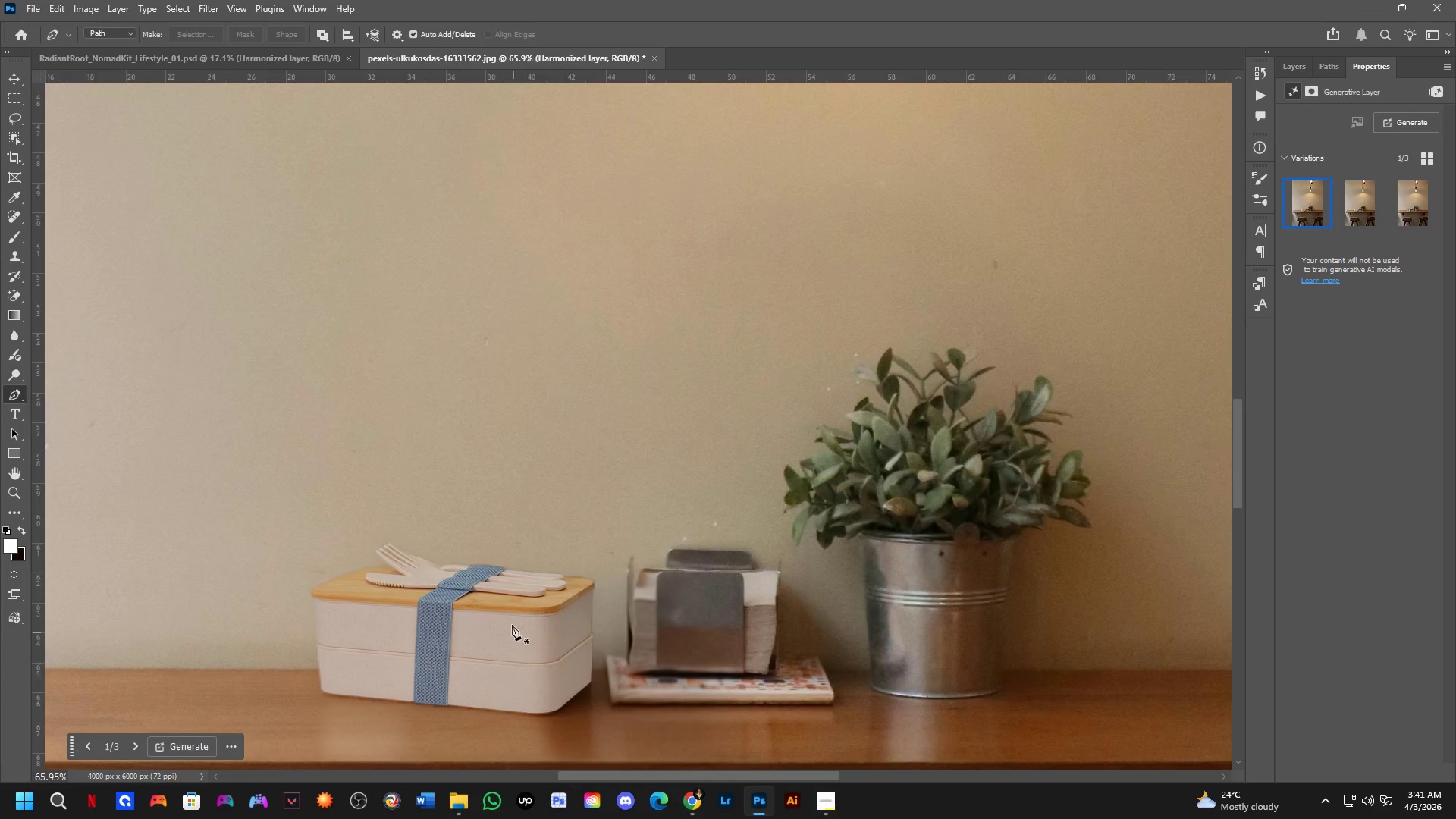 
hold_key(key=Space, duration=0.5)
 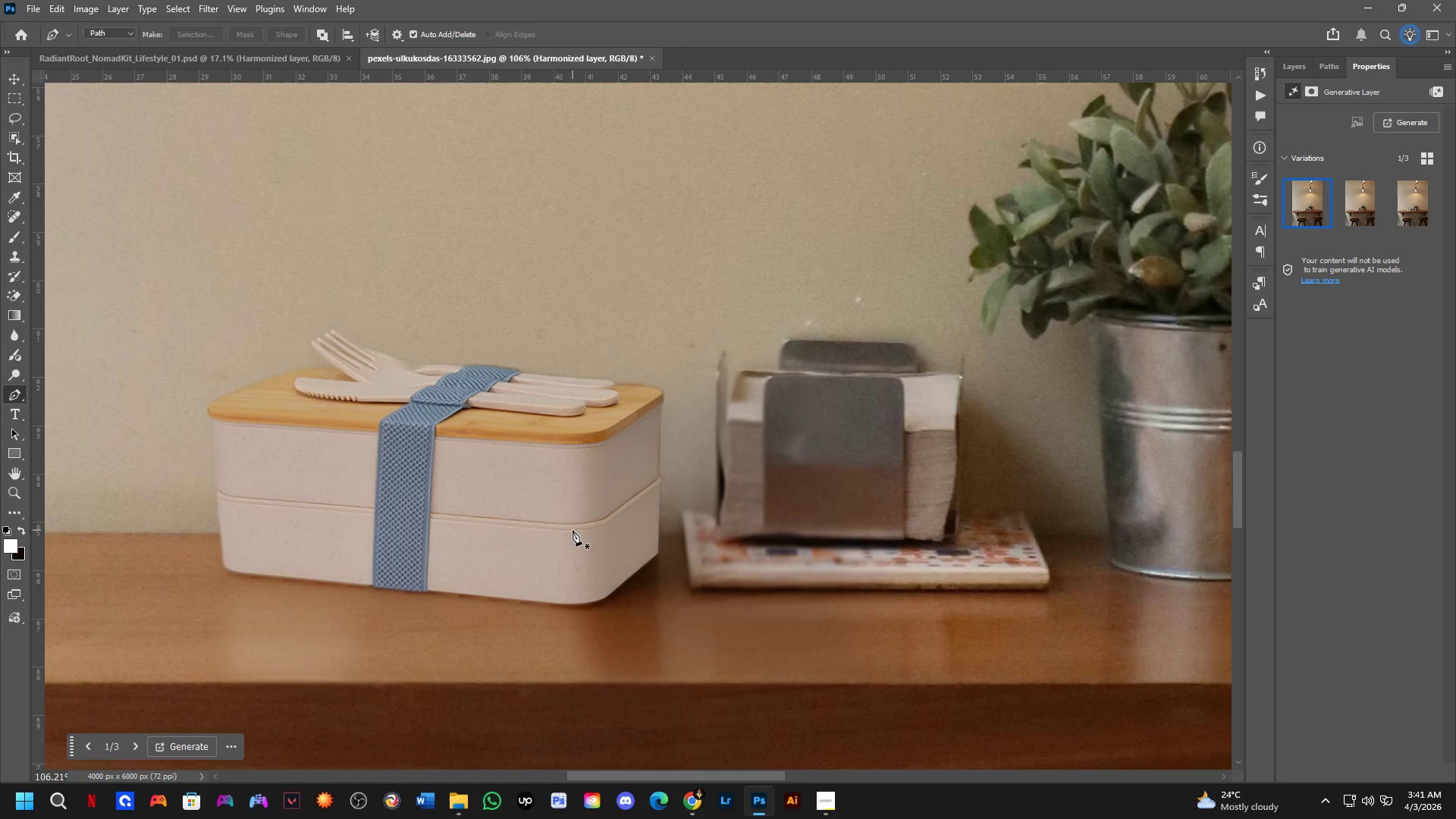 
left_click_drag(start_coordinate=[527, 578], to_coordinate=[542, 391])
 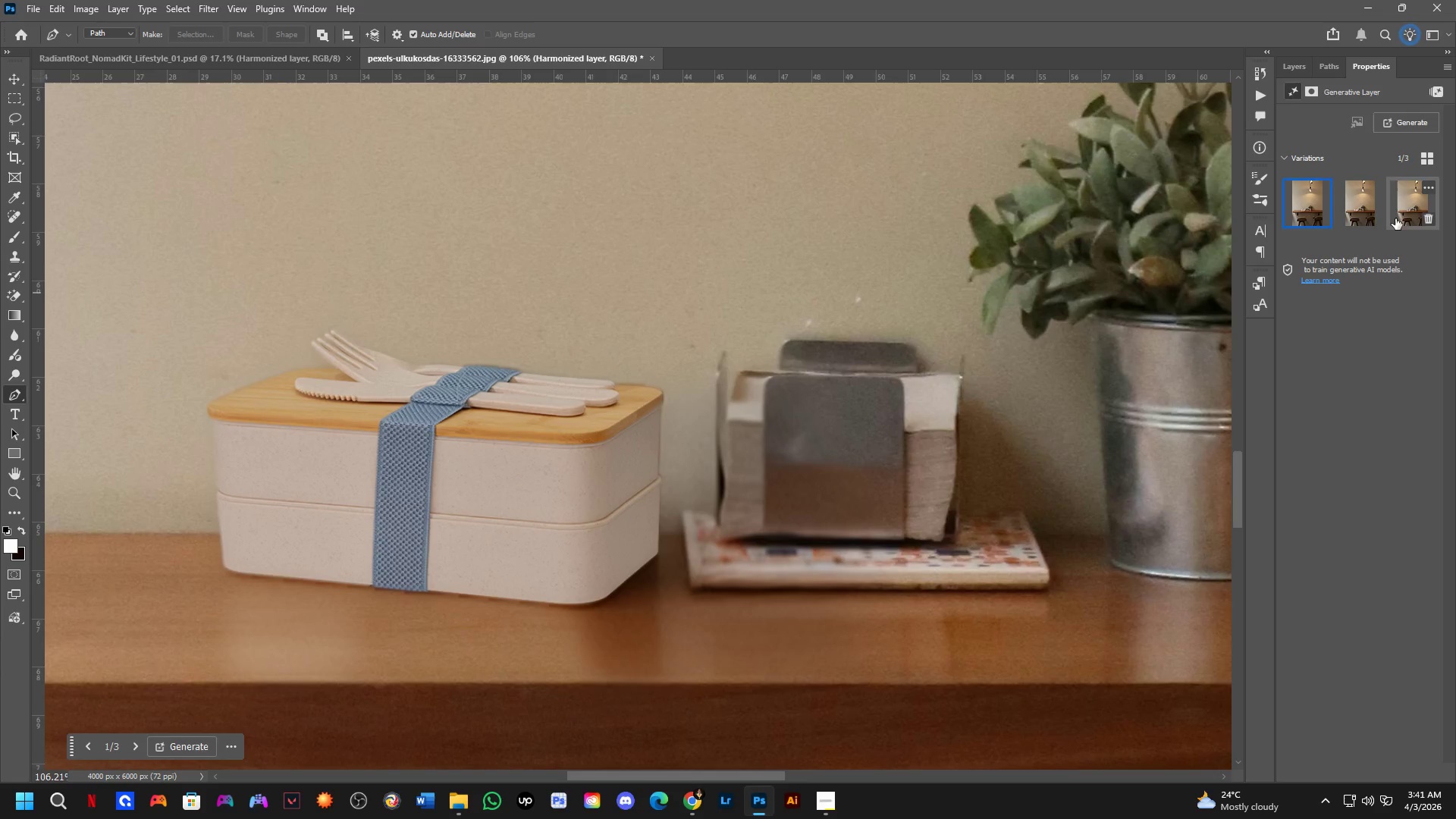 
scroll: coordinate [510, 532], scroll_direction: up, amount: 5.0
 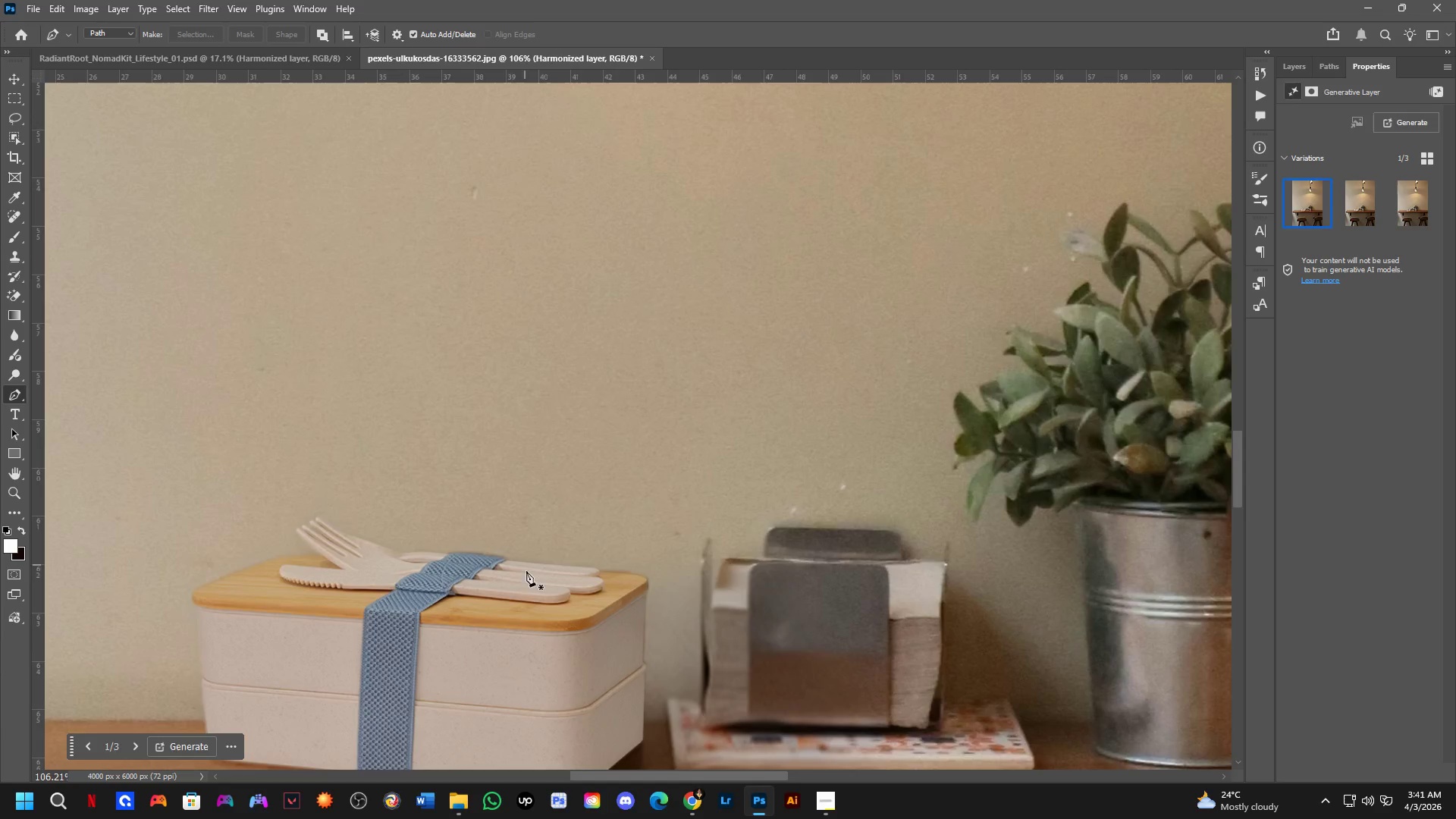 
left_click([1348, 217])
 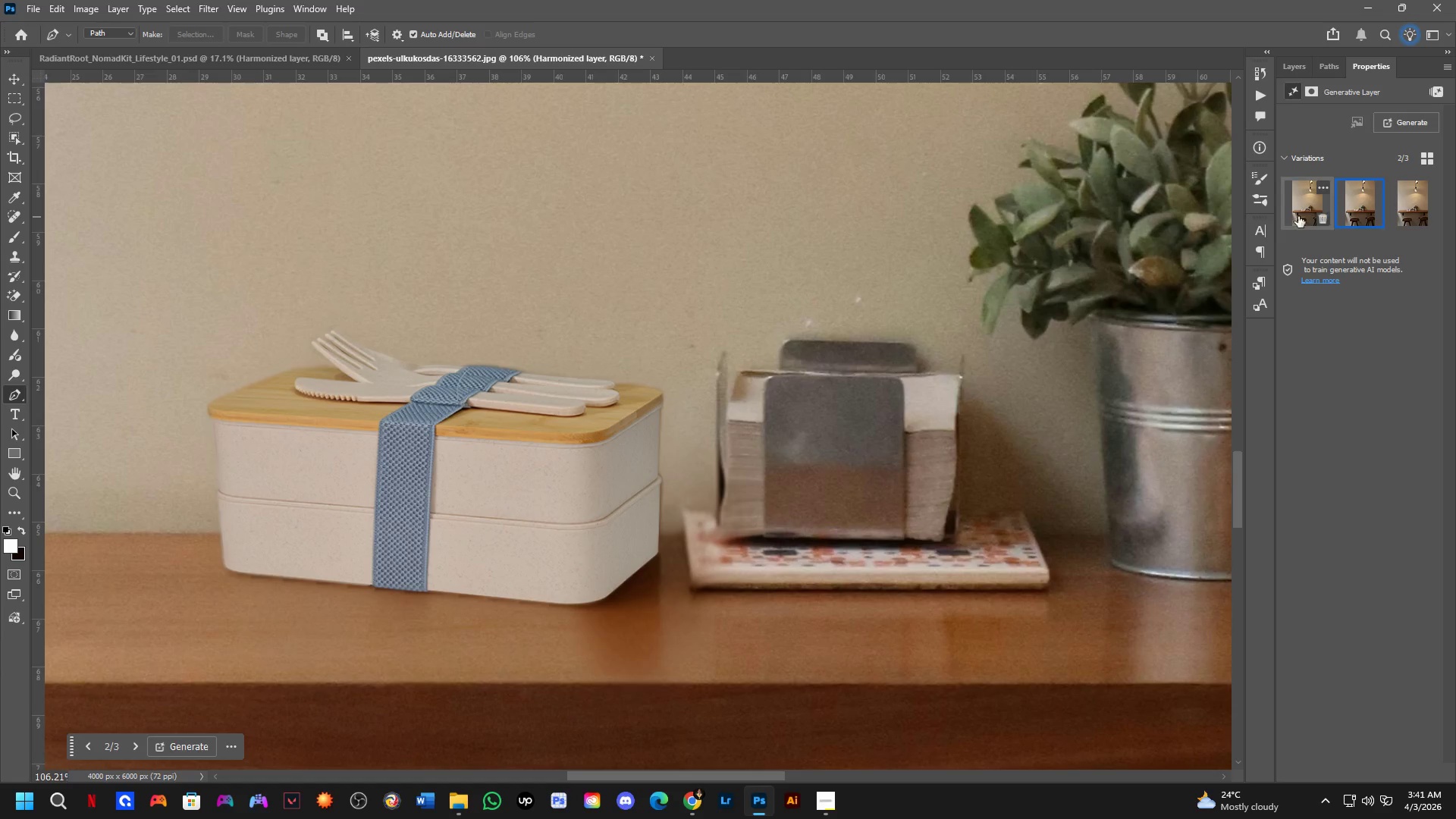 
key(Shift+ShiftLeft)
 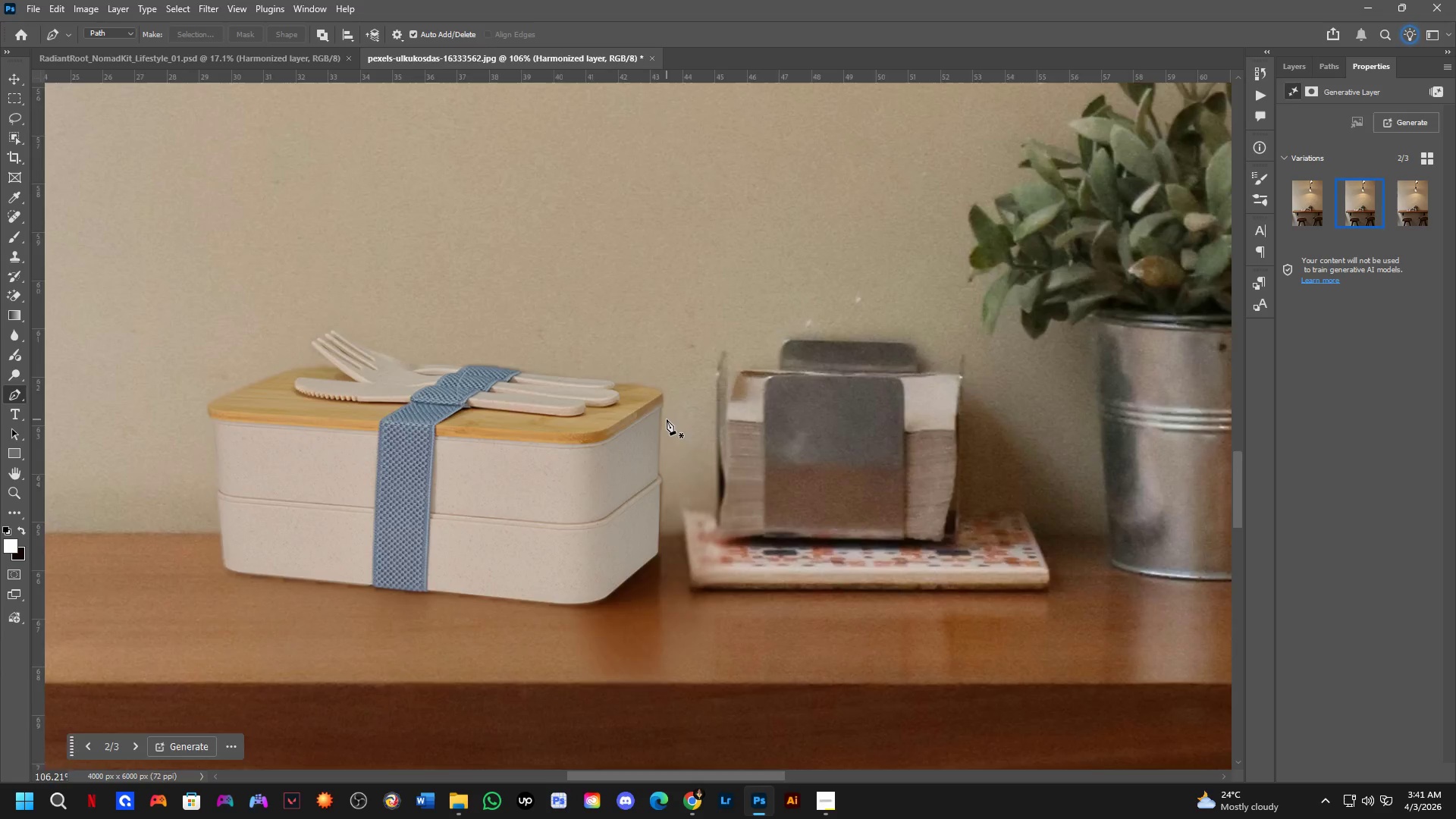 
hold_key(key=Space, duration=0.5)
 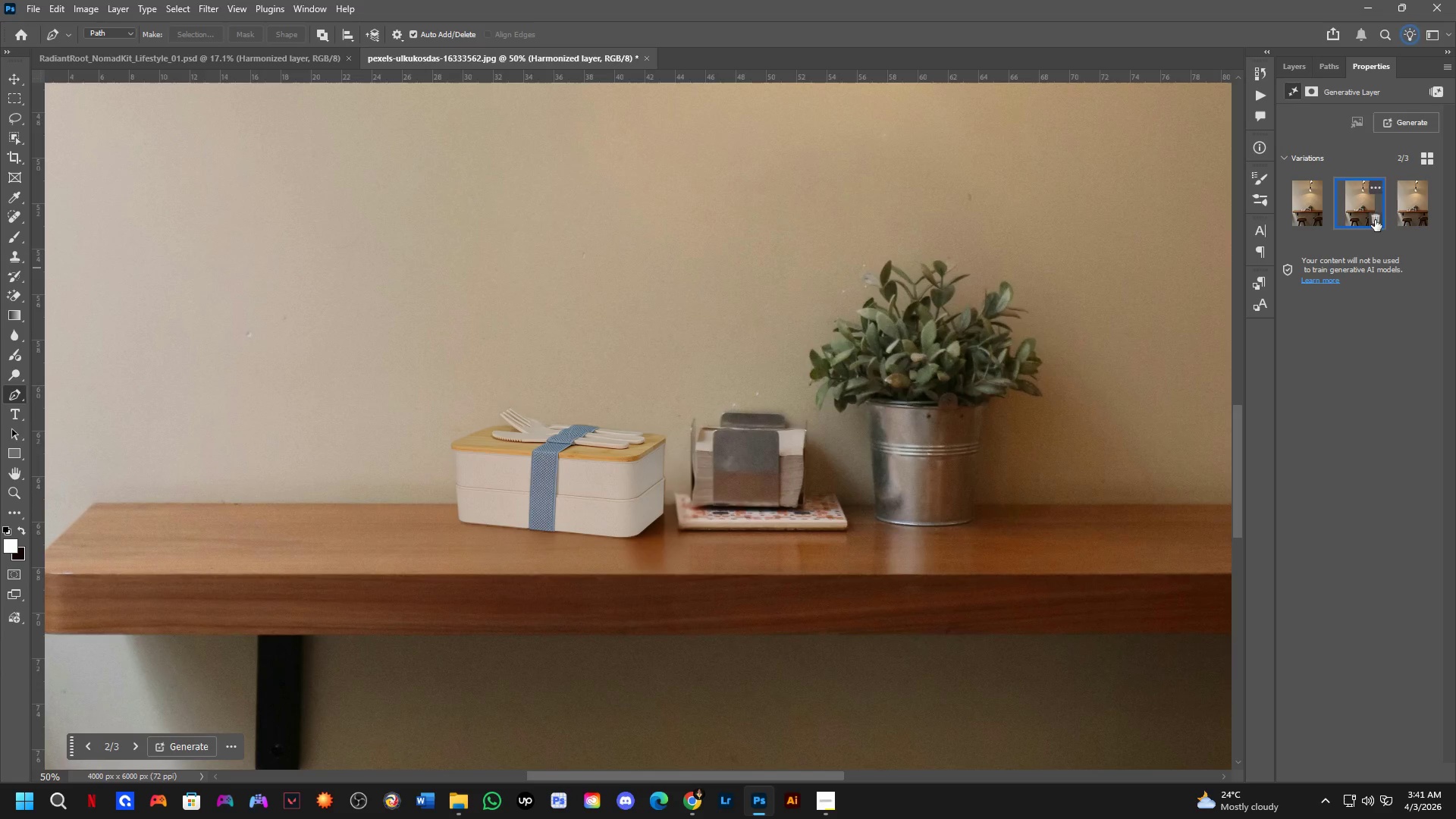 
left_click_drag(start_coordinate=[670, 421], to_coordinate=[670, 452])
 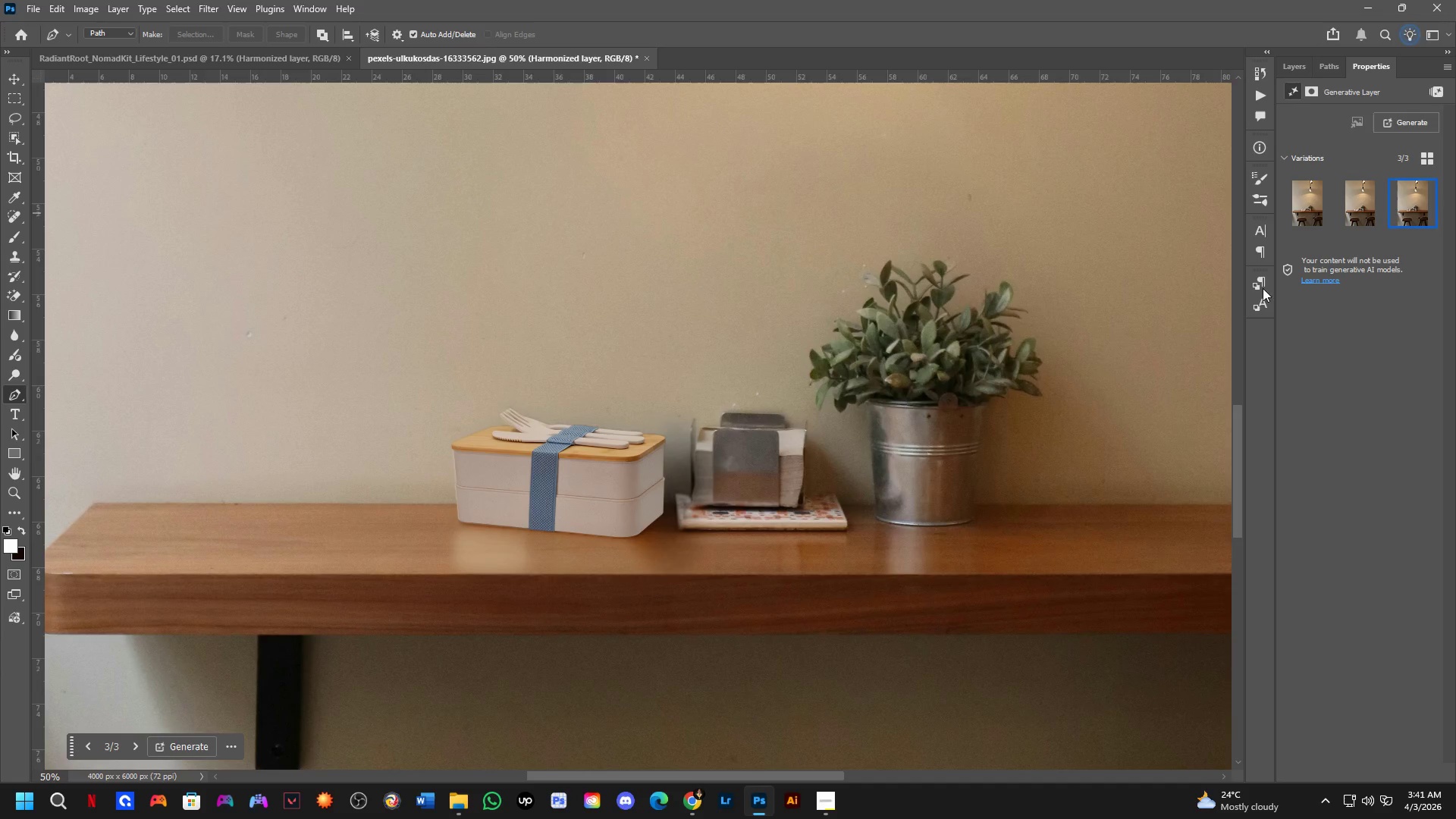 
scroll: coordinate [667, 419], scroll_direction: down, amount: 3.0
 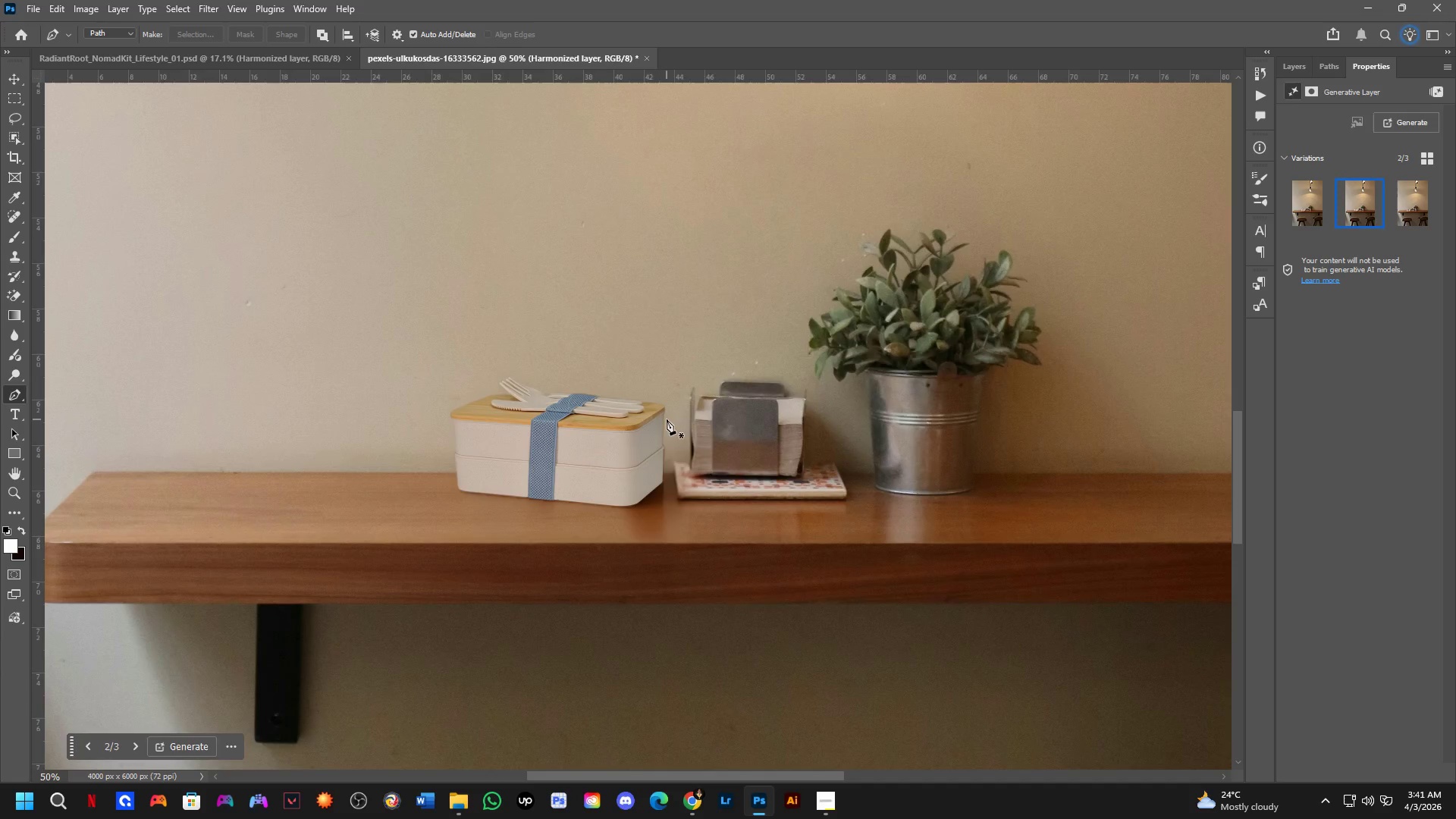 
hold_key(key=Space, duration=0.64)
 